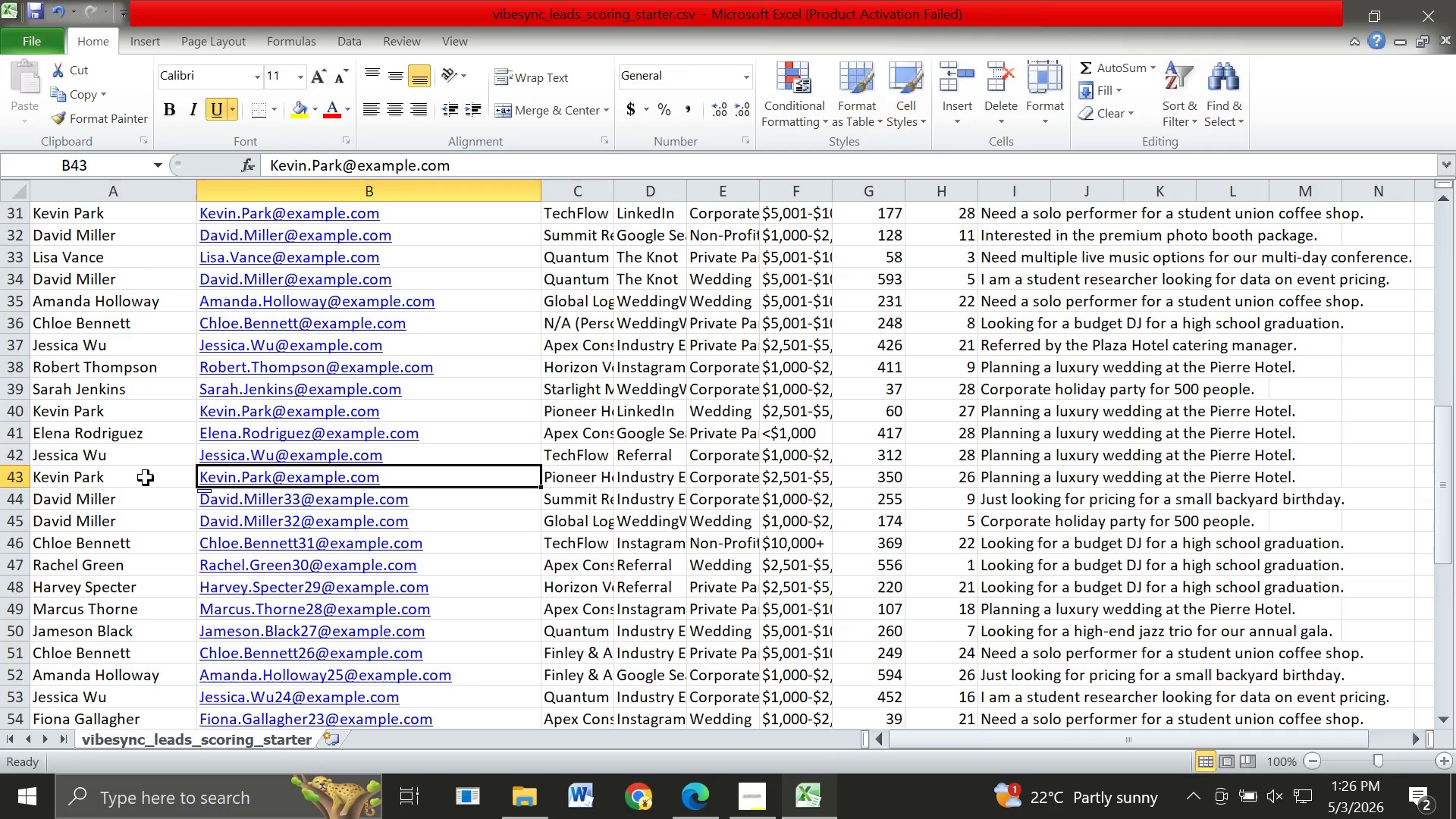 
key(ArrowRight)
 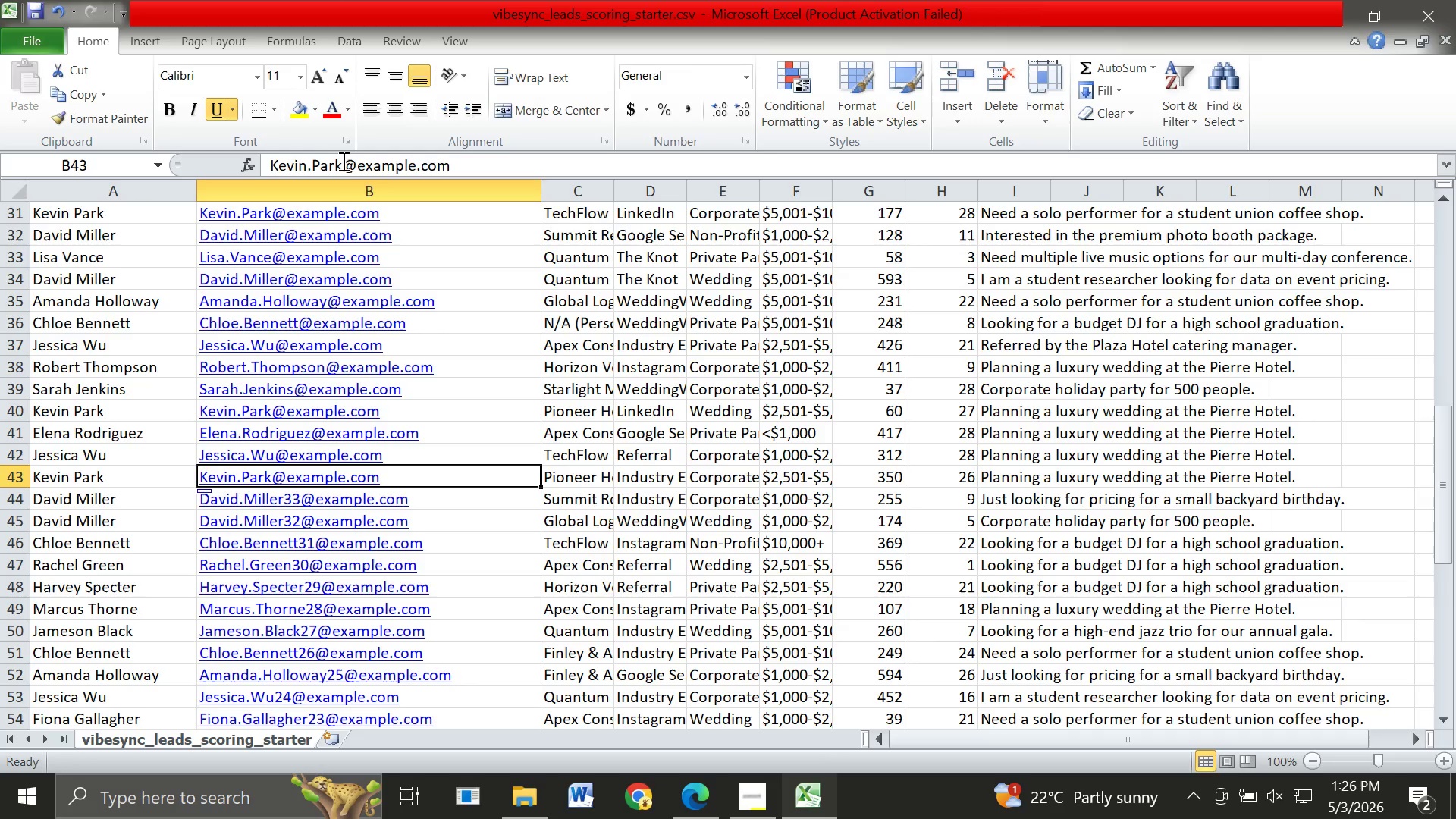 
left_click([342, 161])
 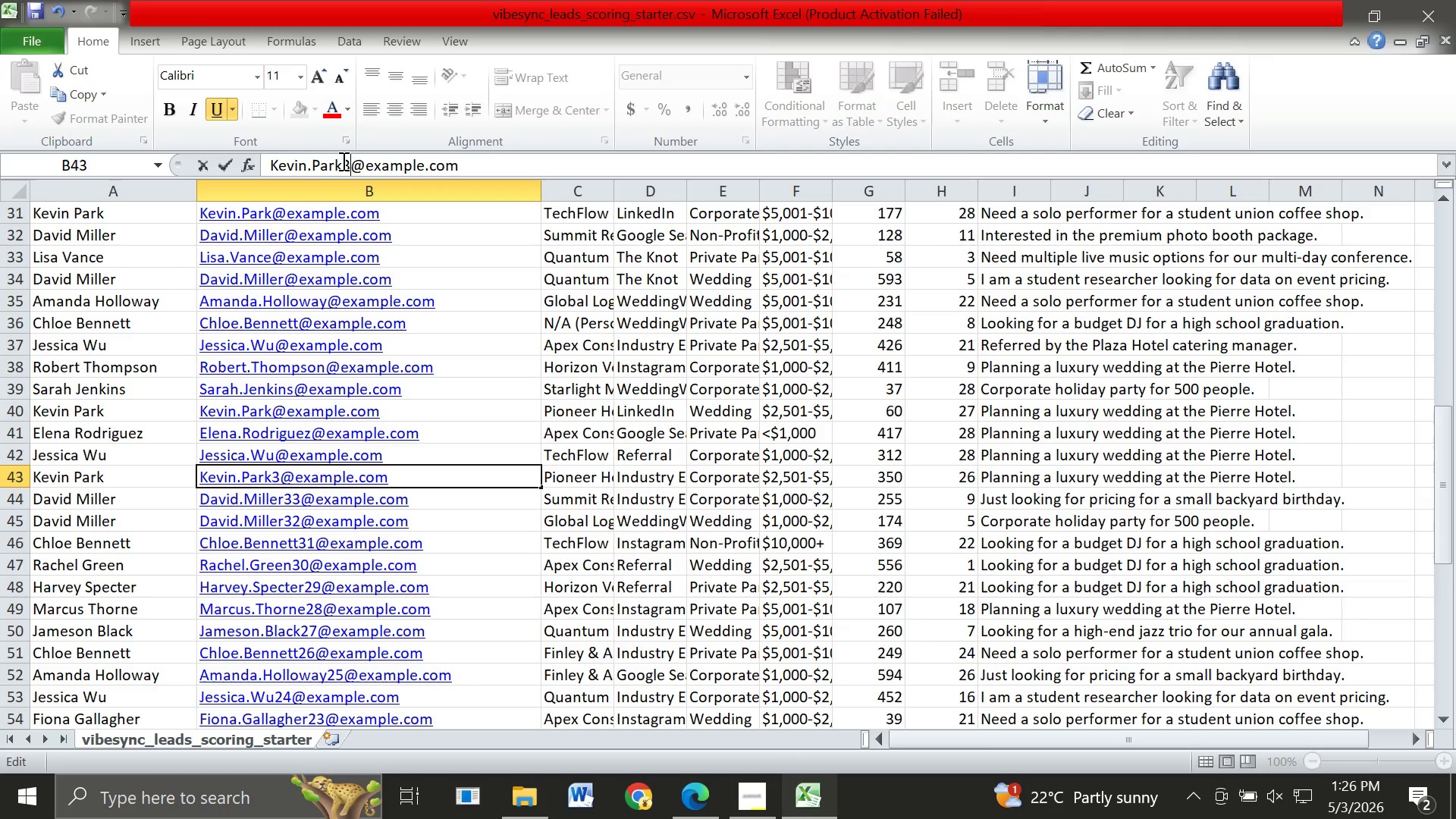 
type(34)
 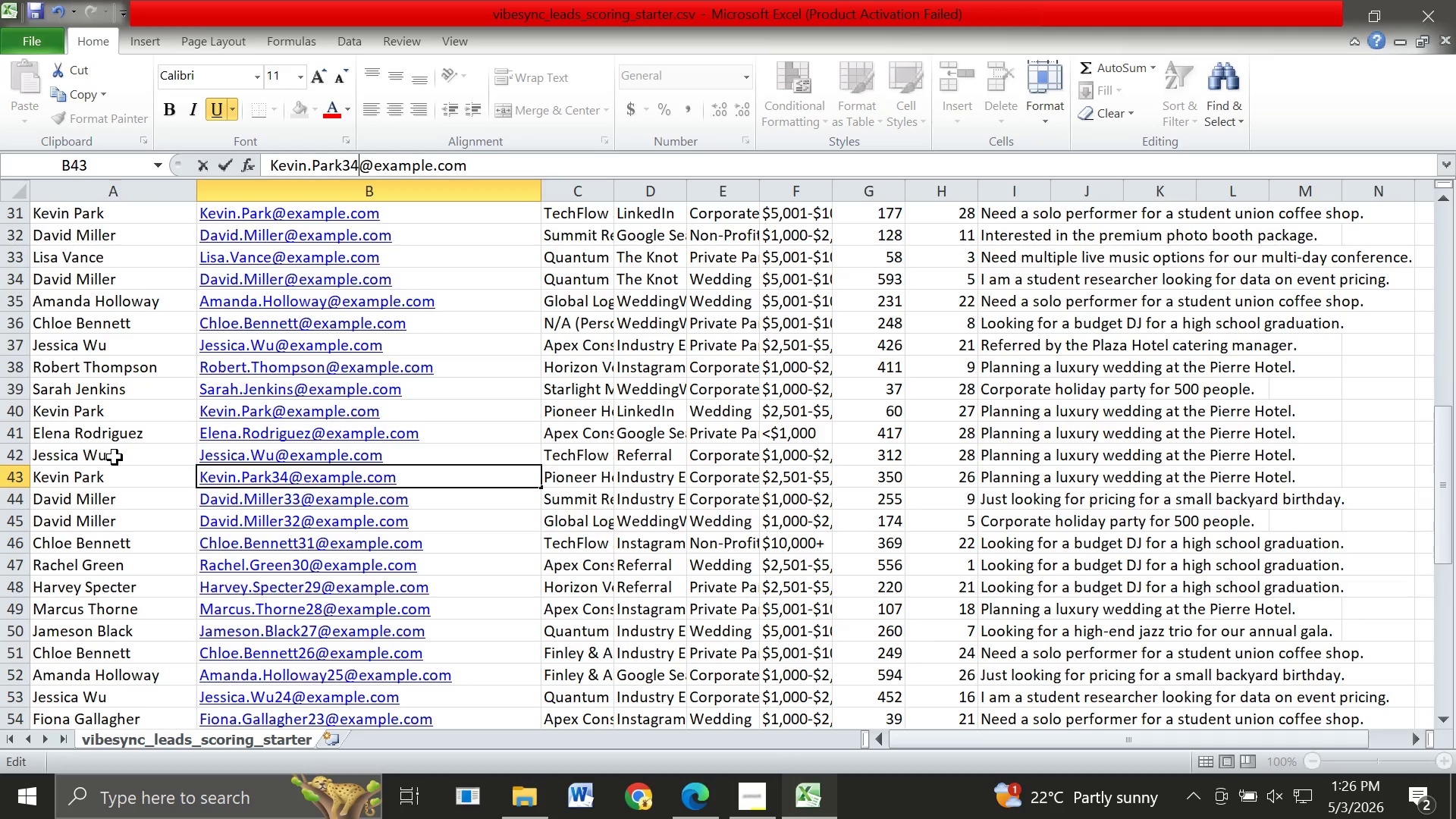 
left_click([115, 457])
 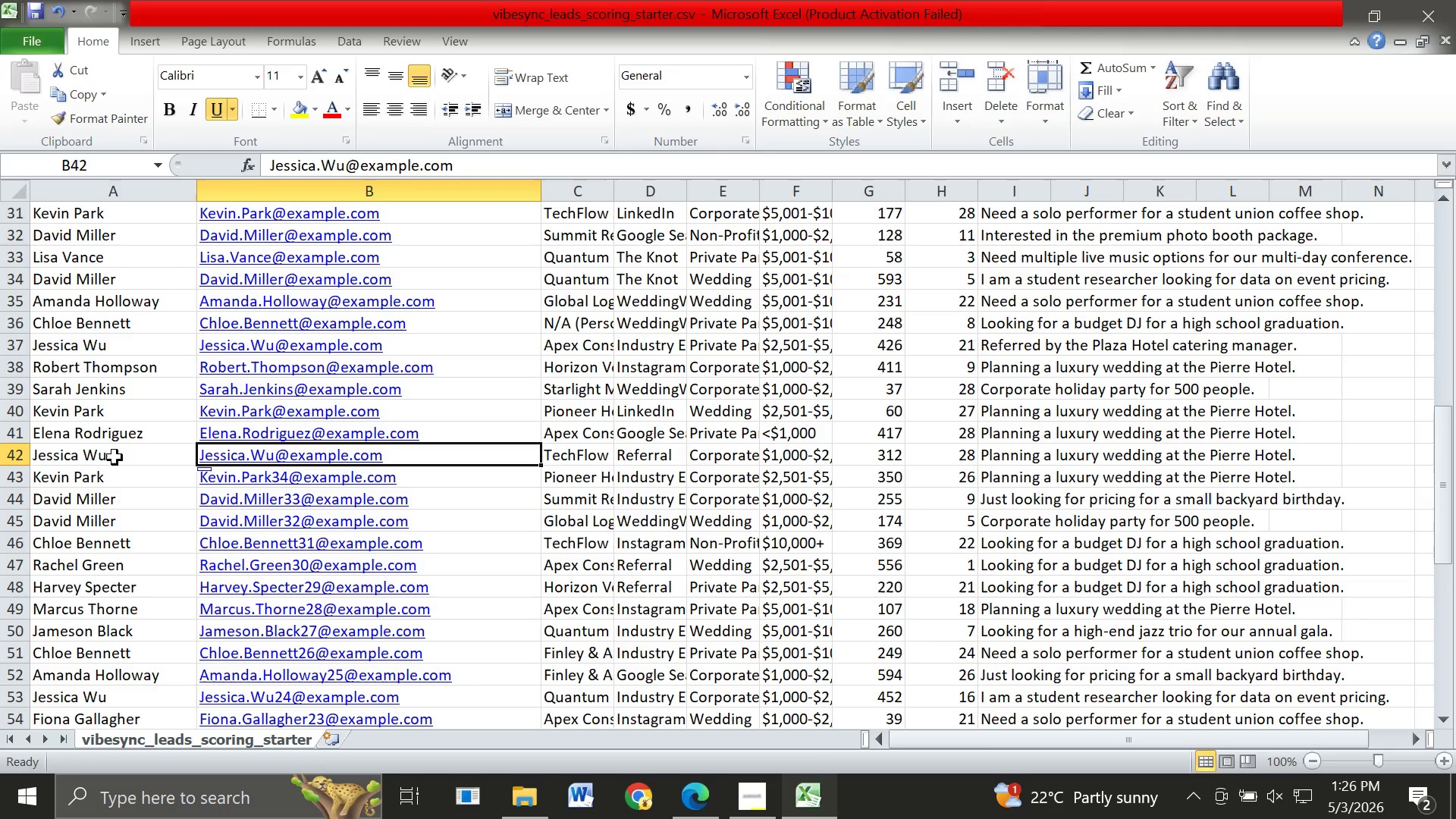 
key(ArrowRight)
 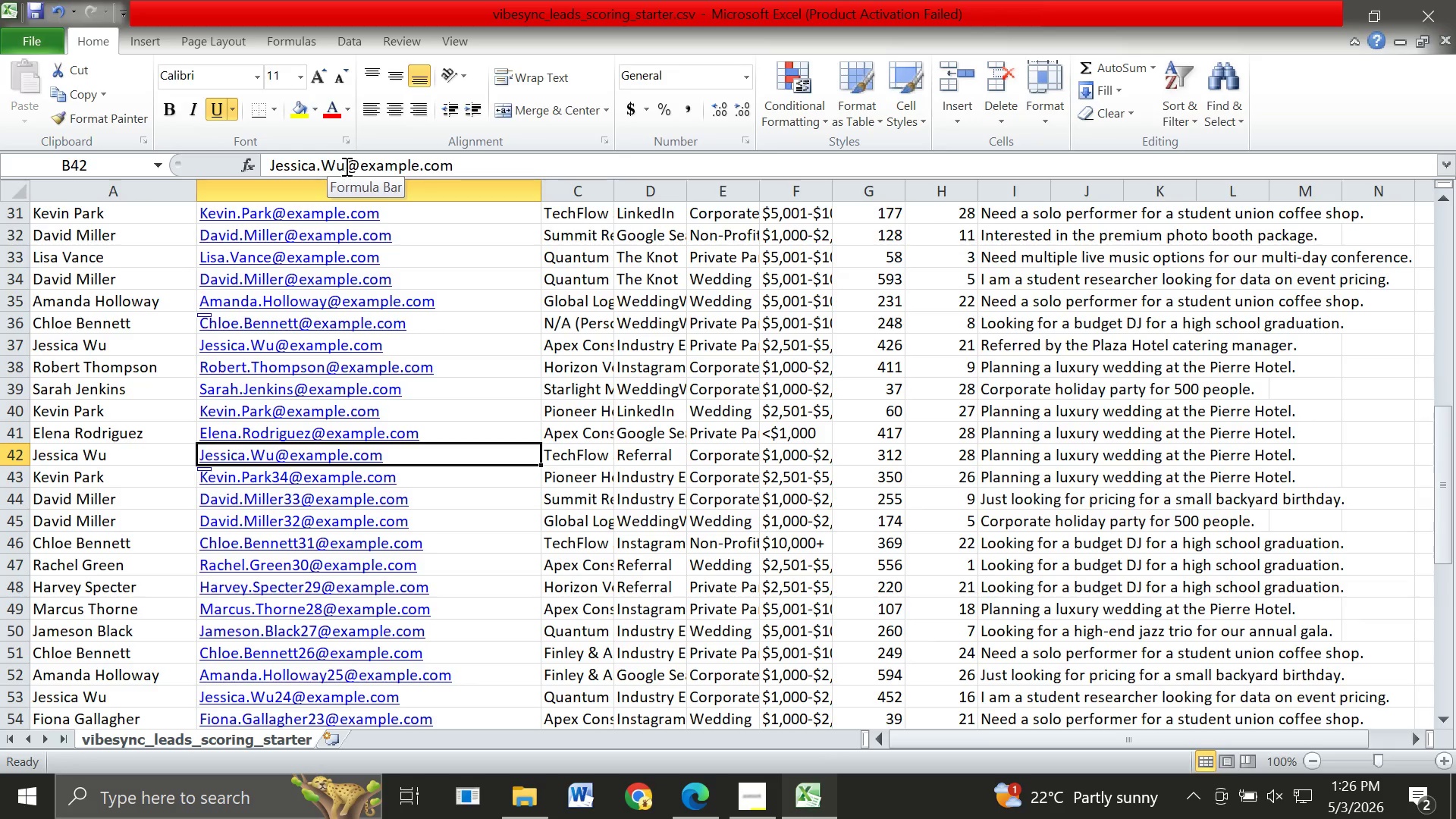 
left_click([345, 166])
 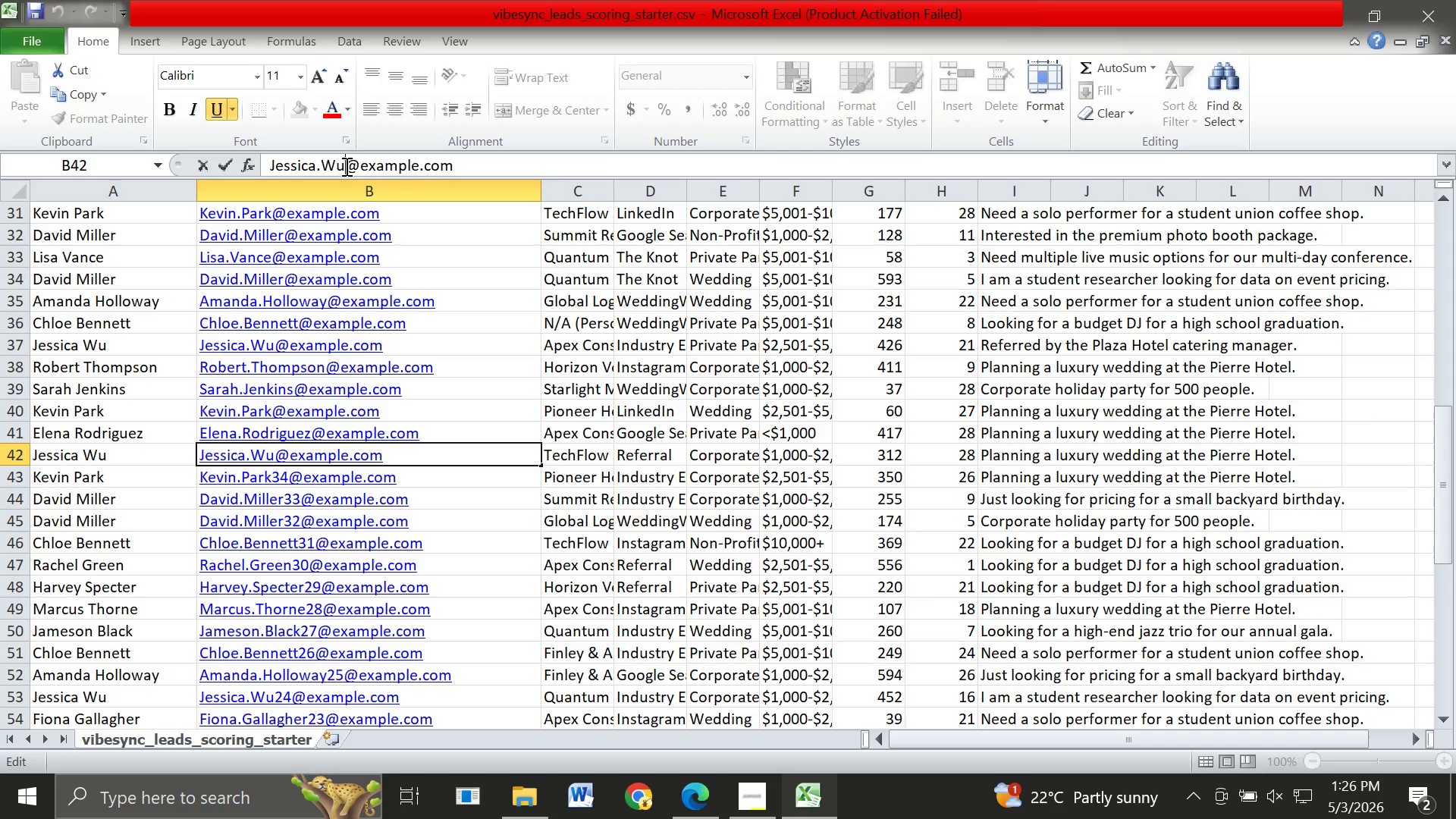 
type(35)
 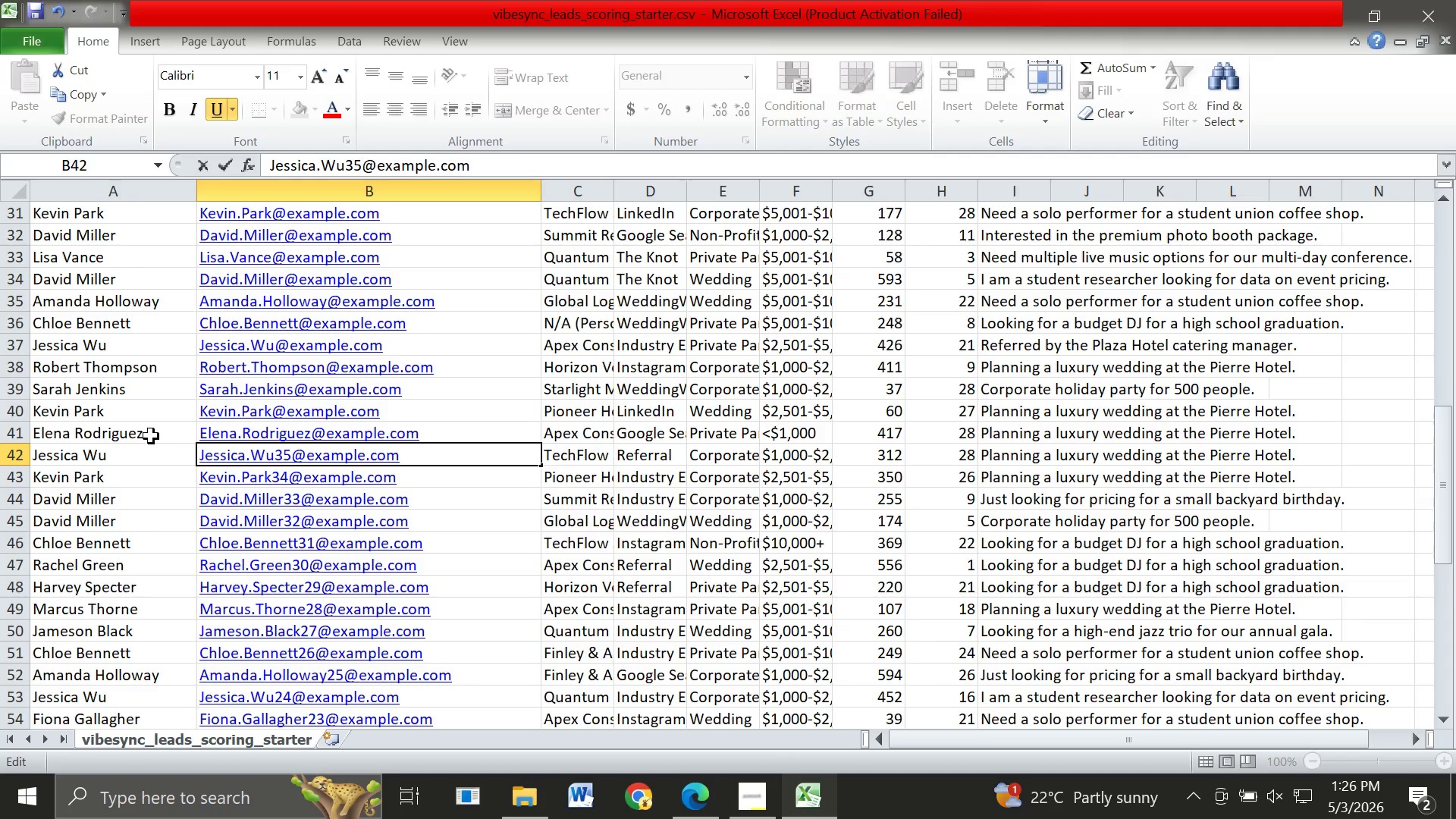 
left_click([151, 436])
 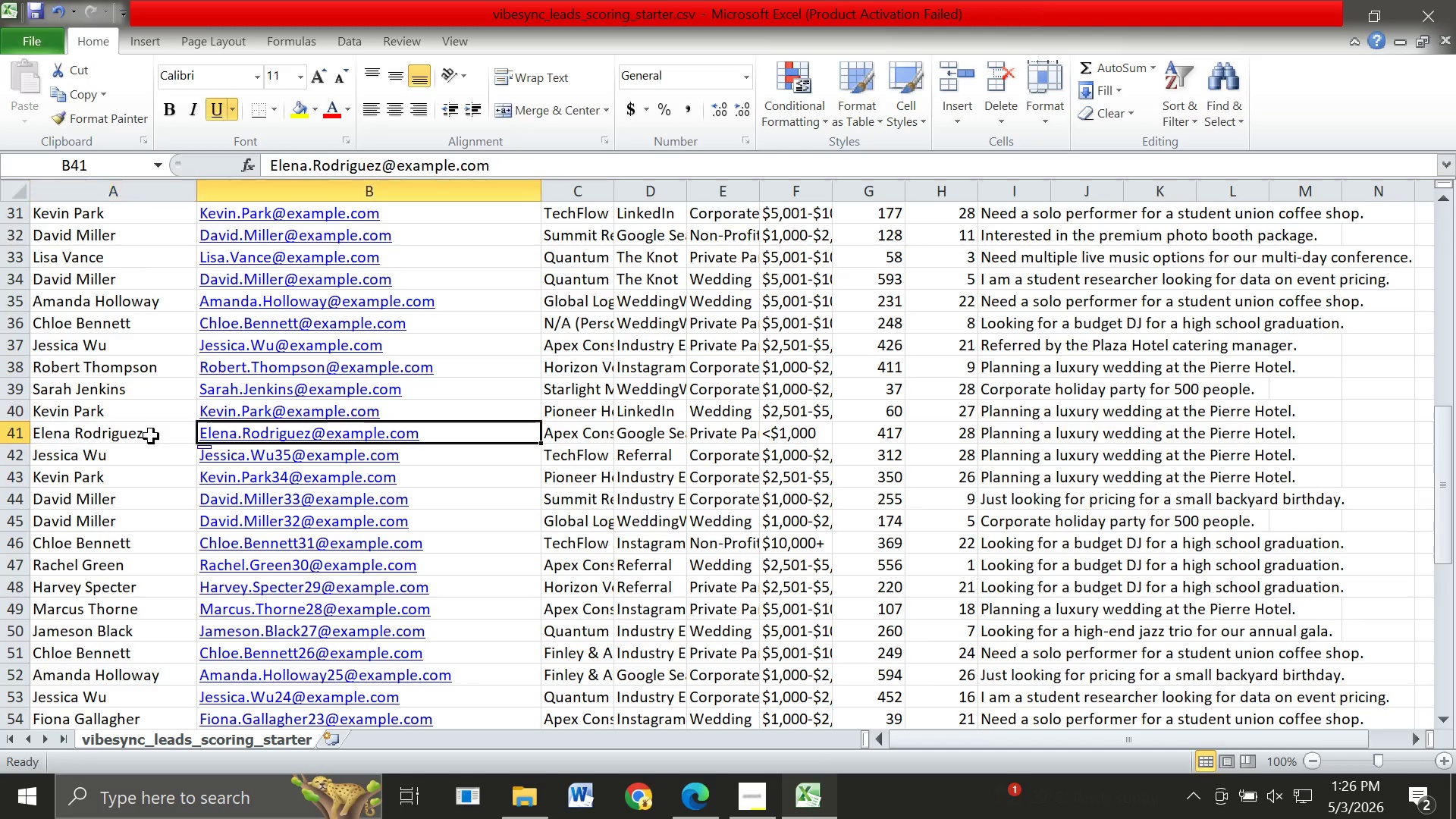 
key(ArrowRight)
 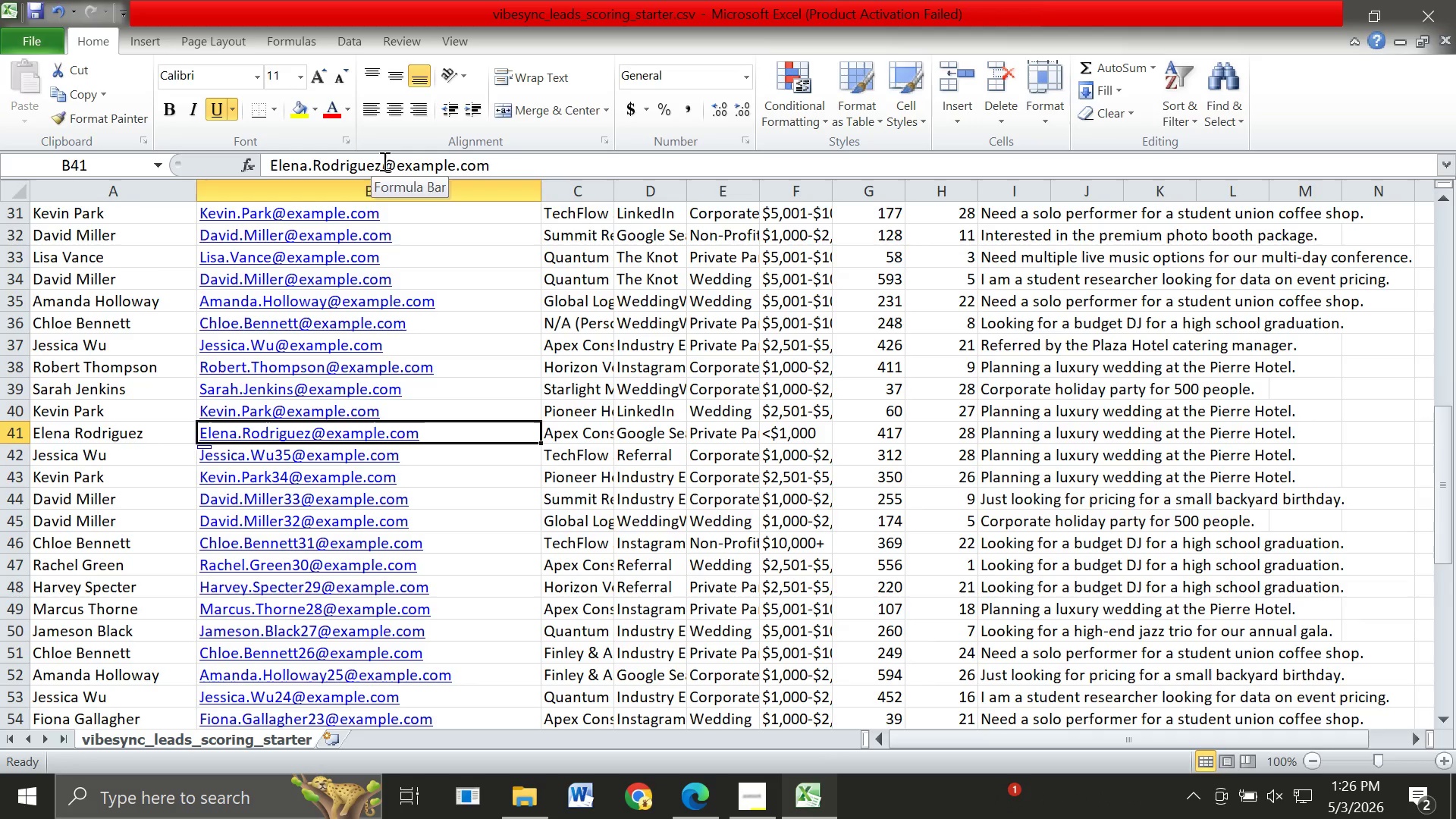 
left_click([383, 161])
 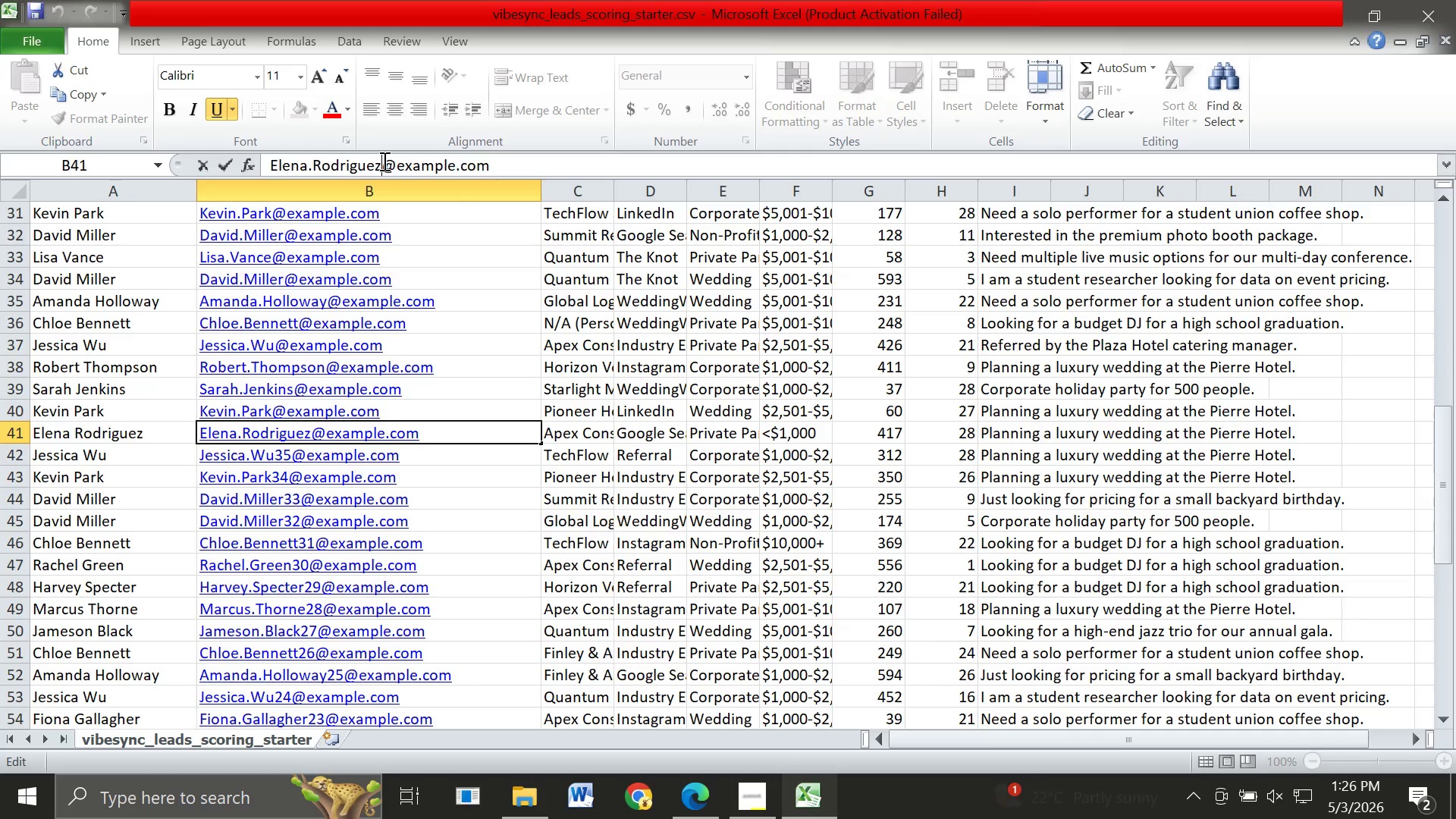 
type(36)
 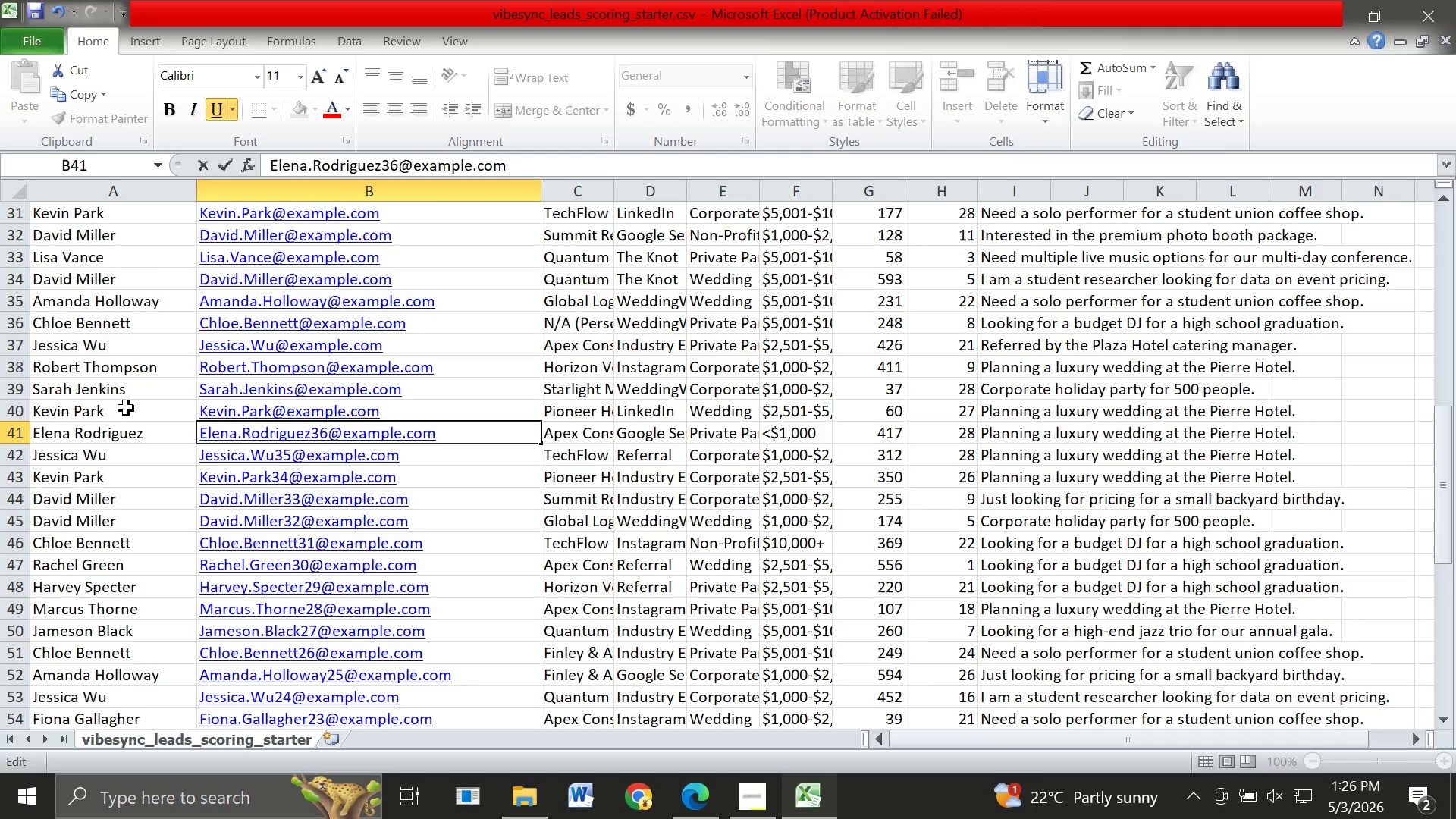 
left_click([126, 408])
 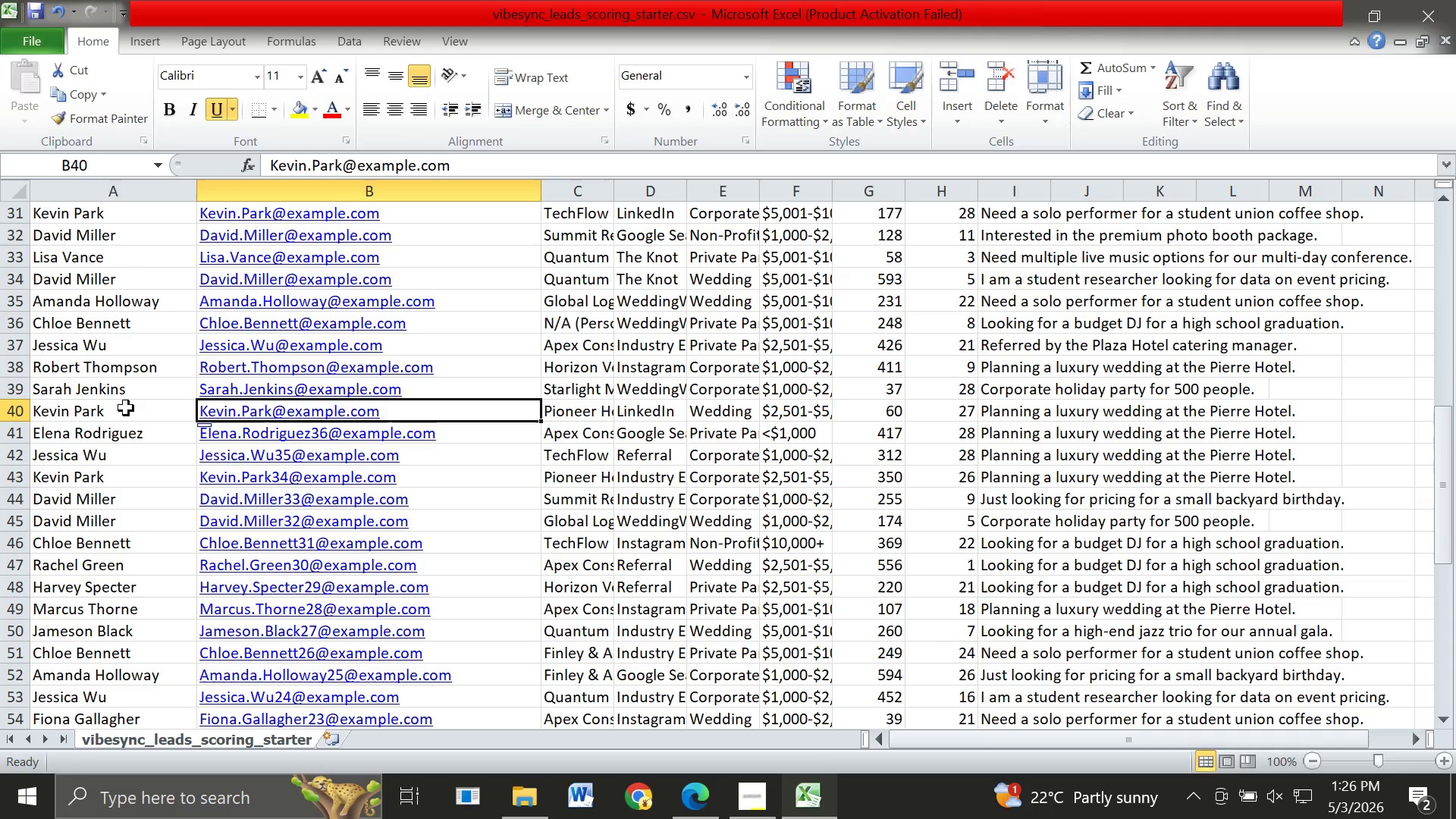 
key(ArrowRight)
 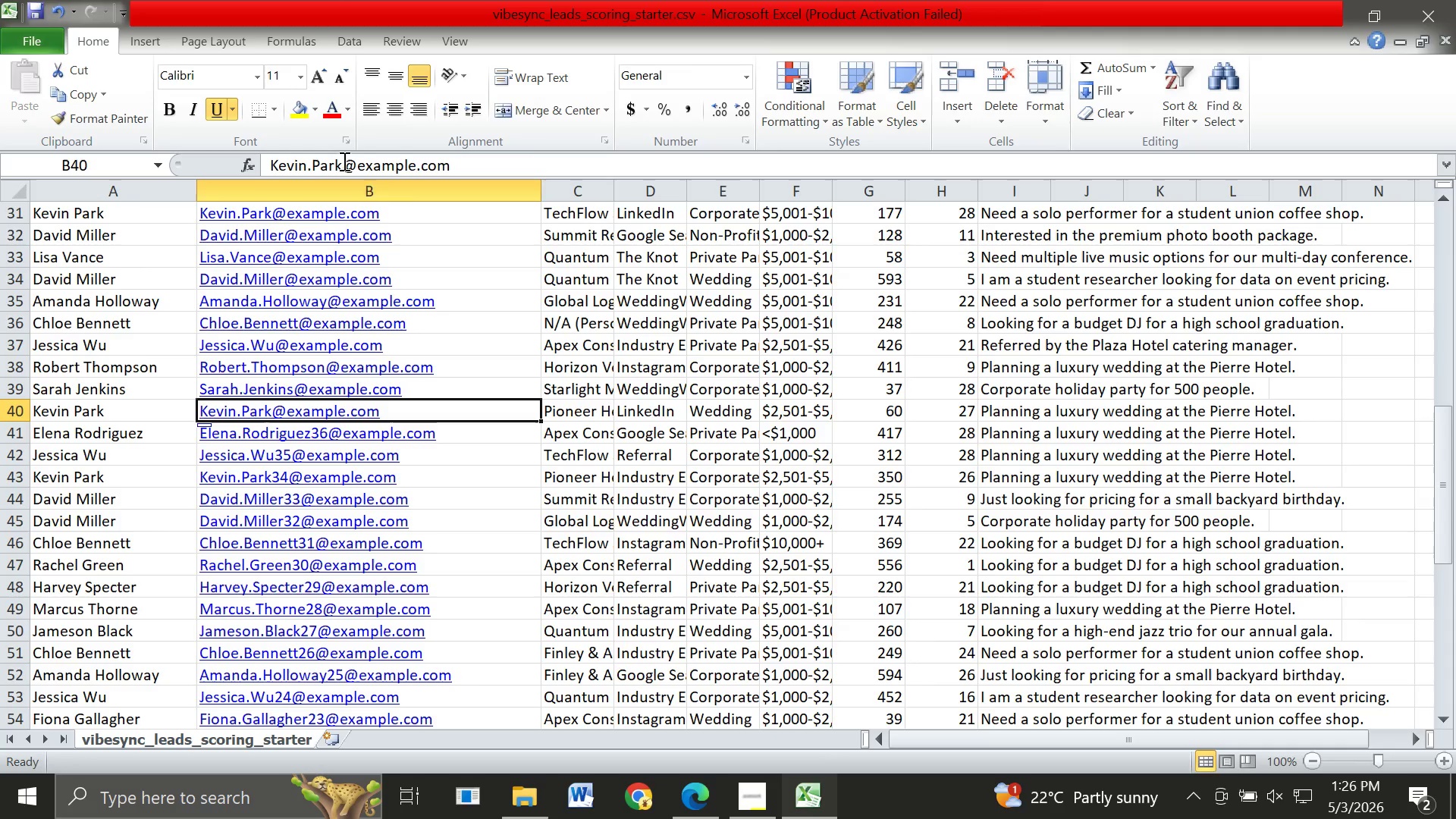 
left_click([343, 161])
 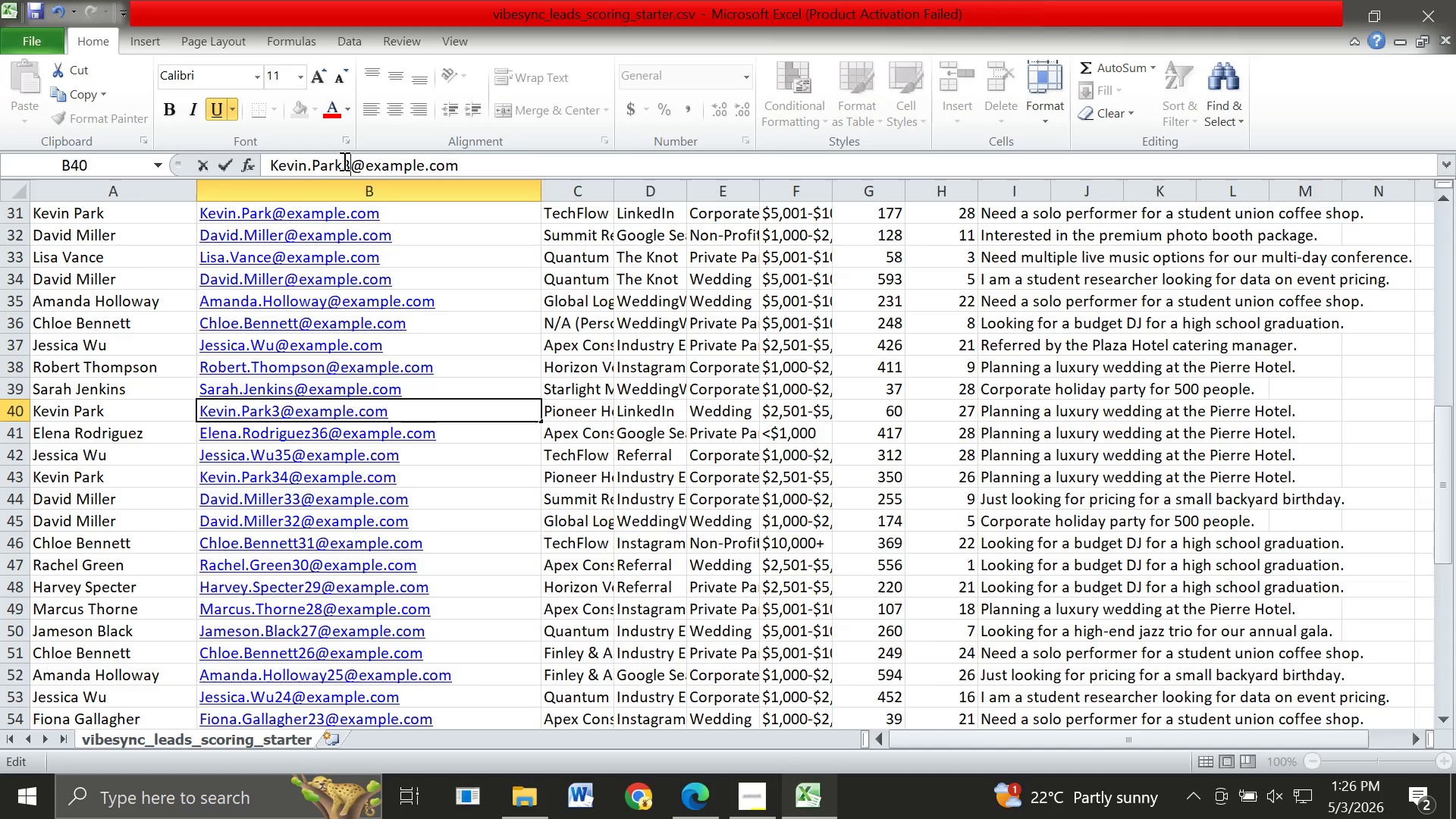 
type(37)
 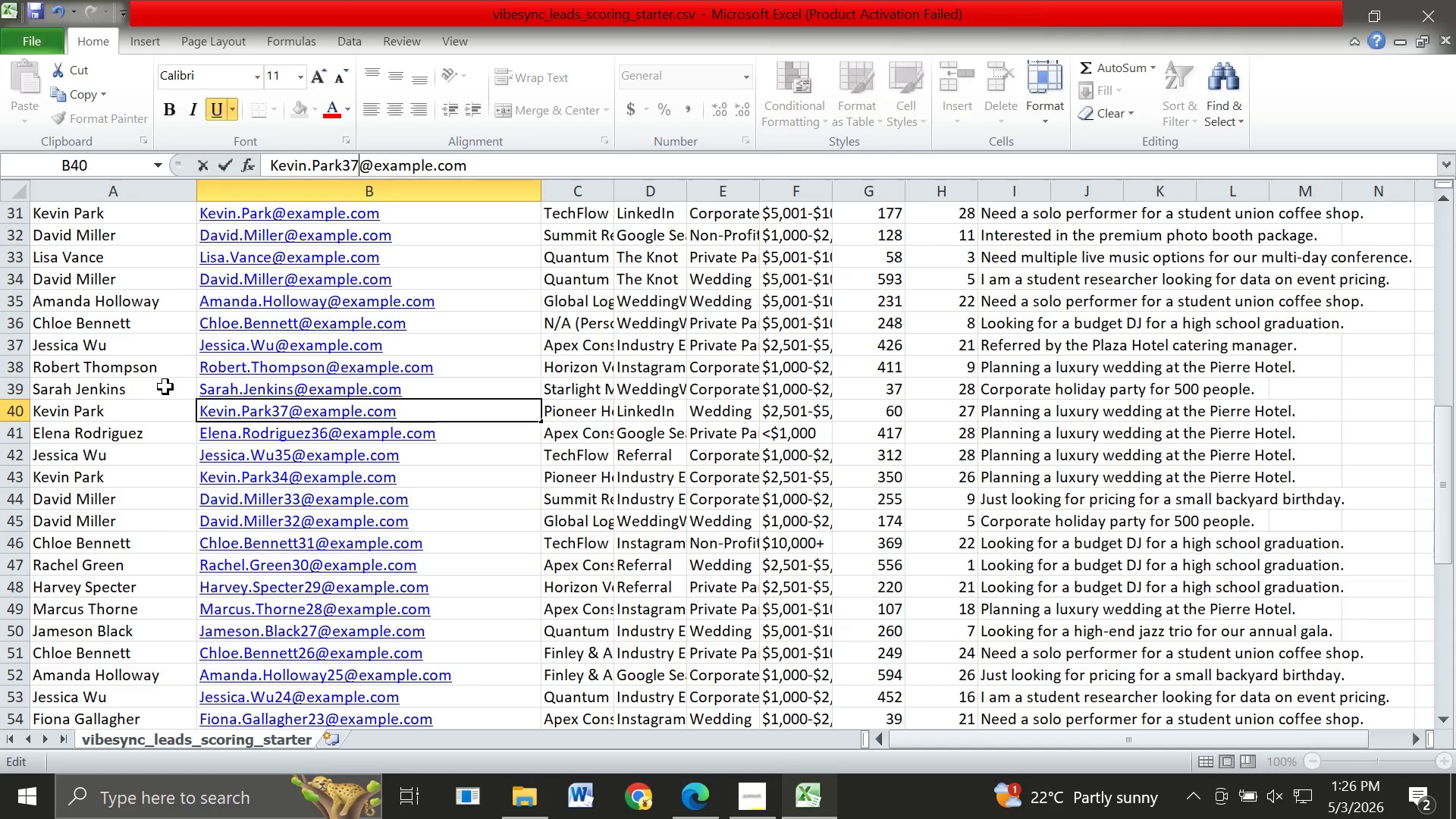 
left_click([165, 387])
 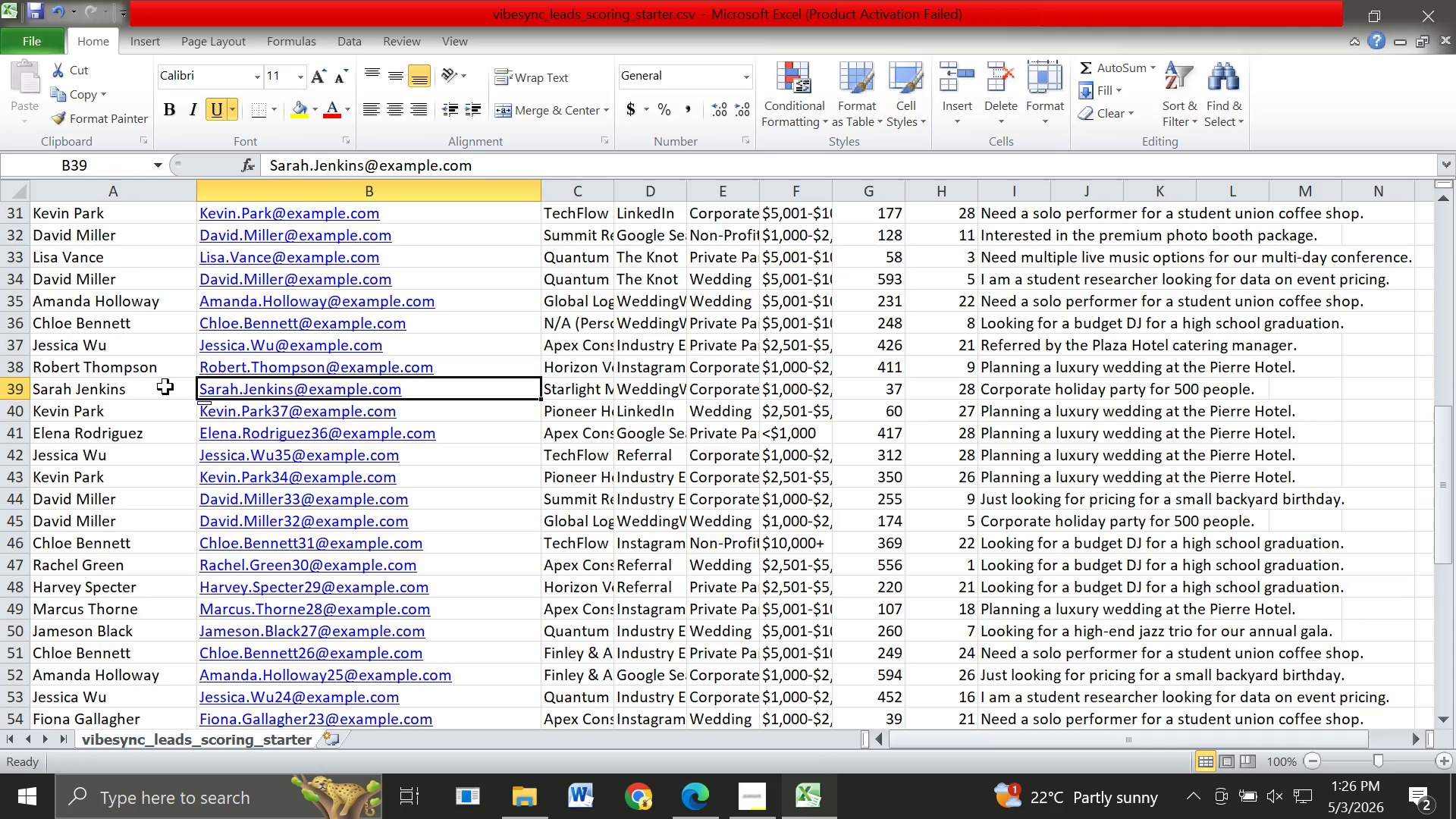 
key(ArrowRight)
 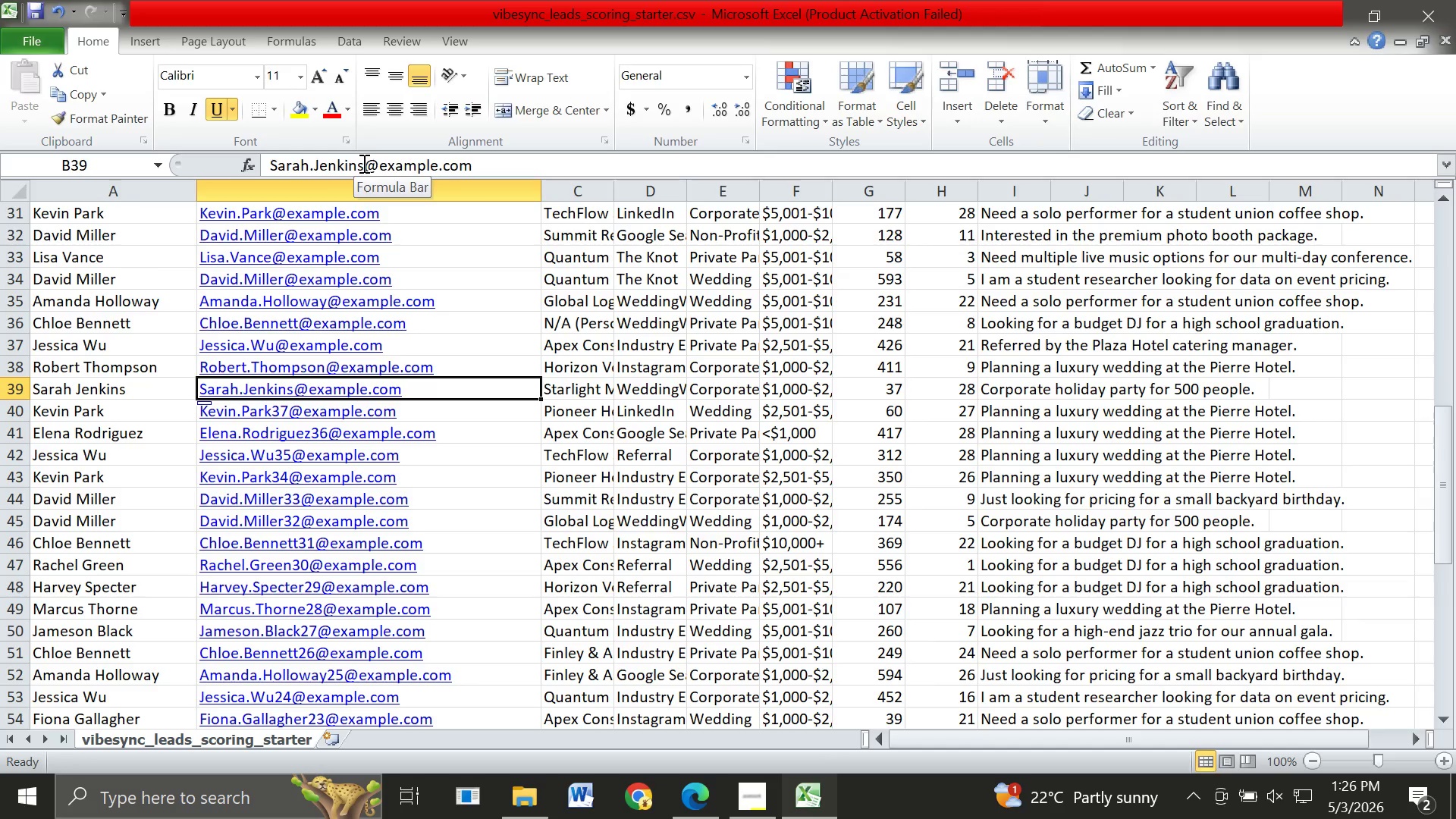 
left_click([362, 163])
 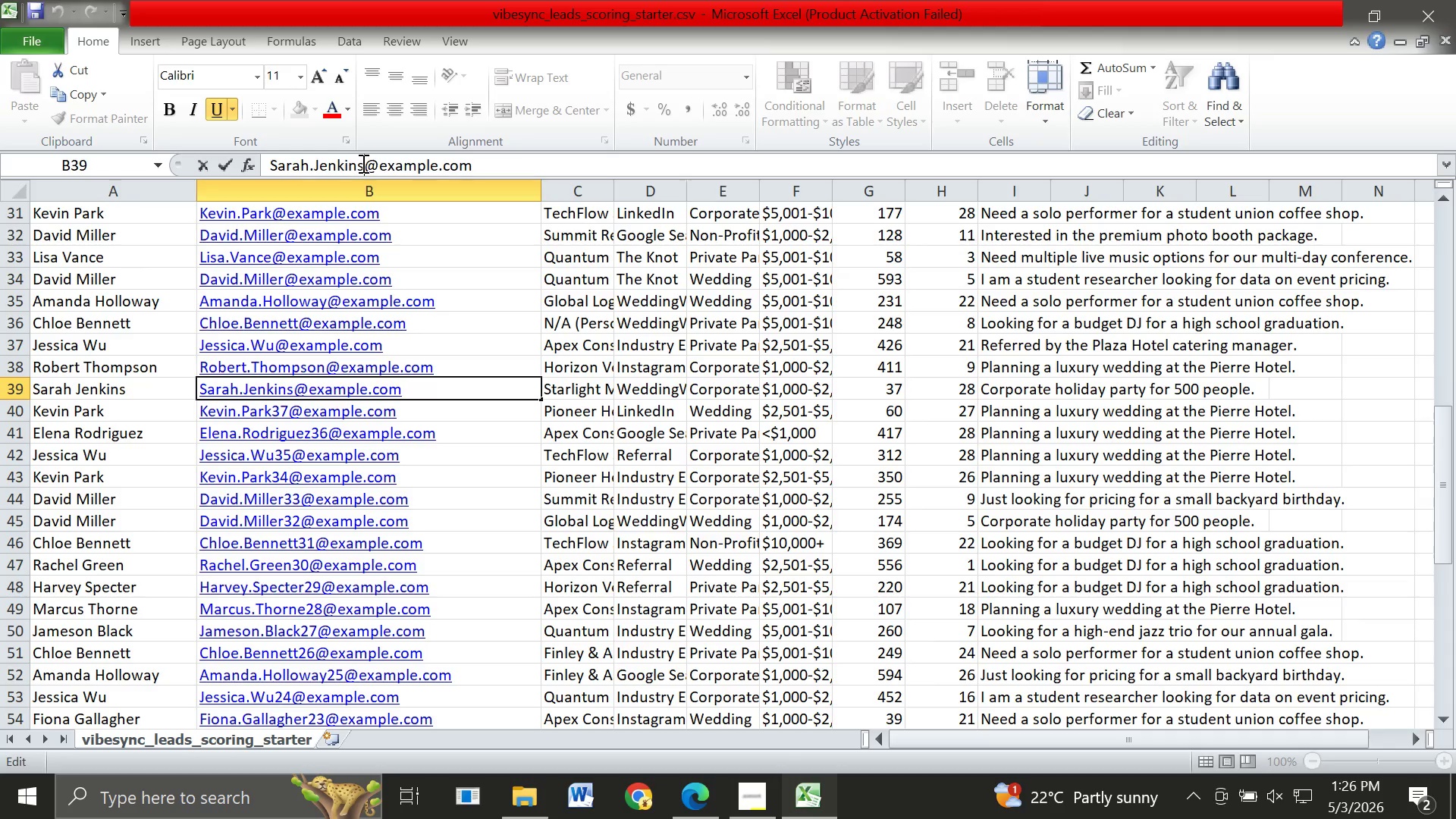 
type(38)
 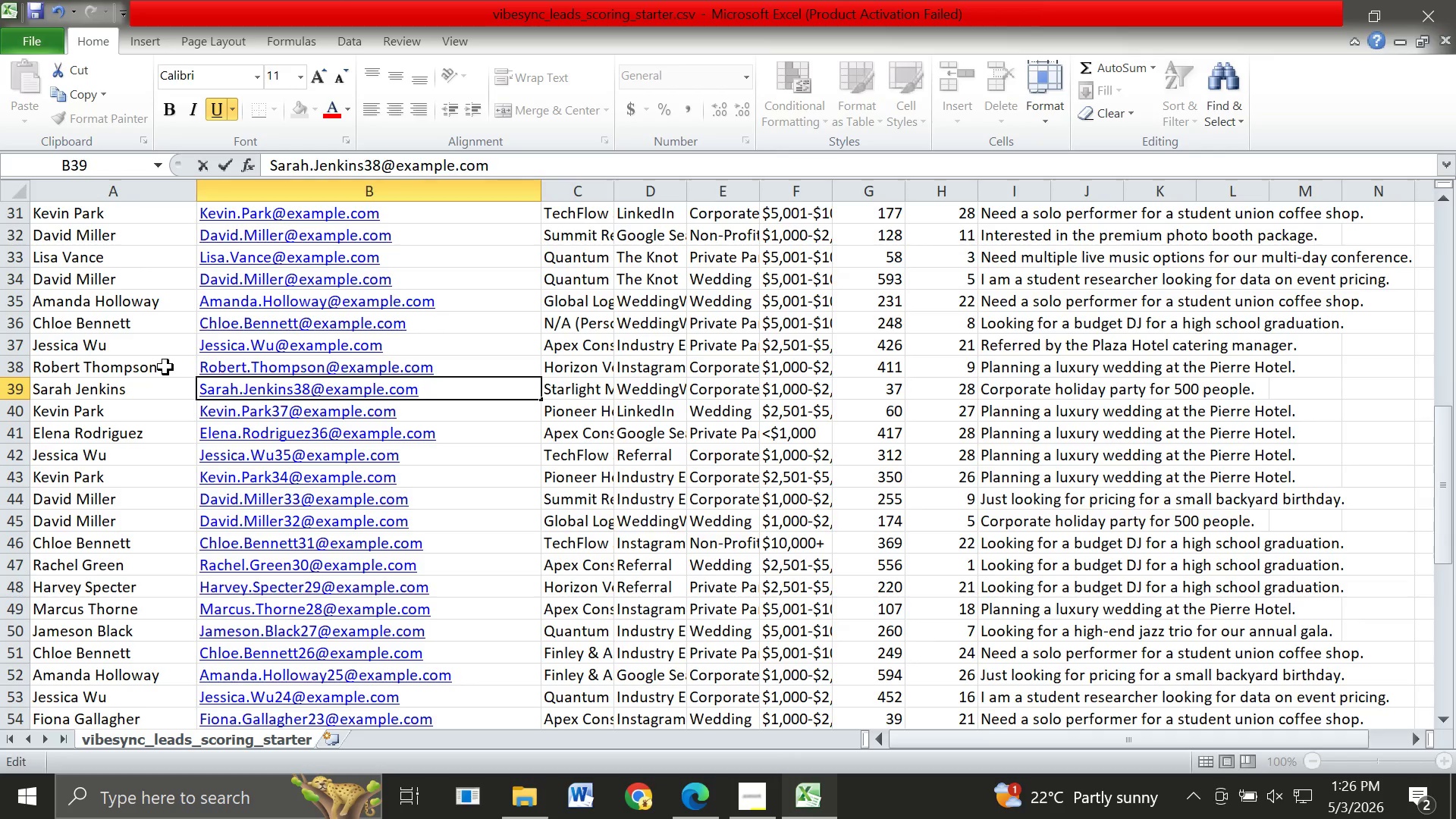 
left_click([163, 367])
 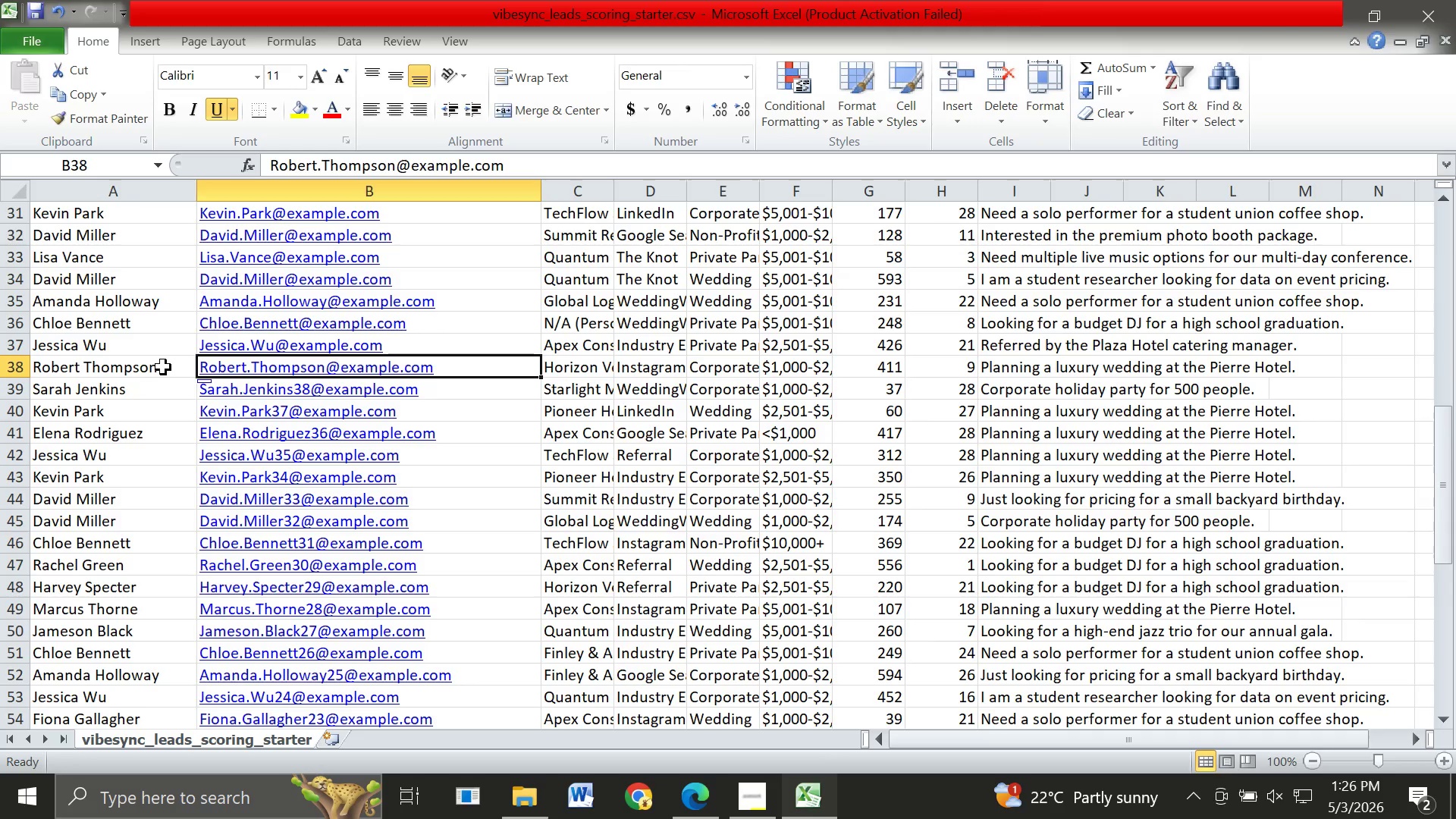 
key(ArrowRight)
 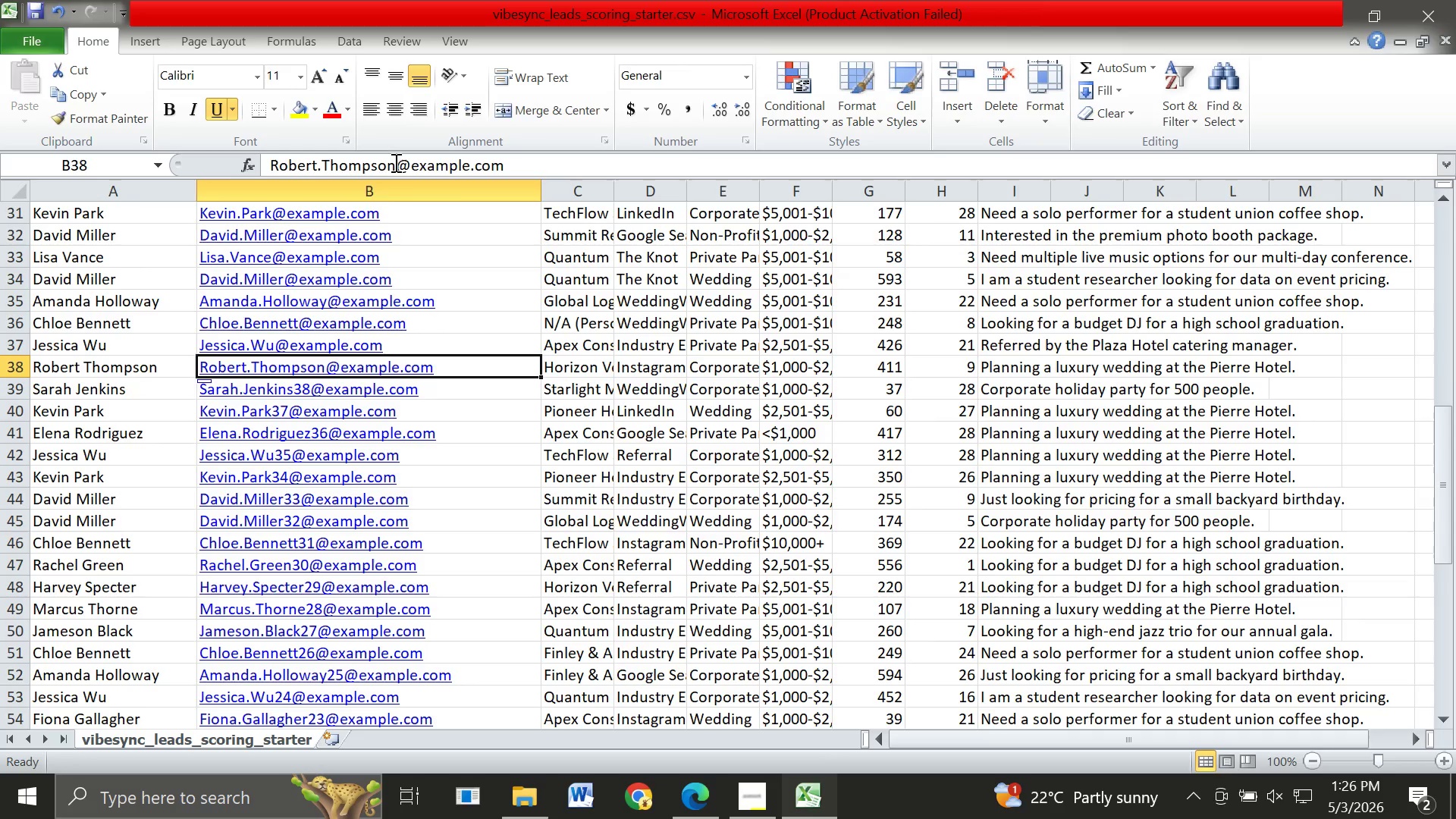 
left_click([394, 162])
 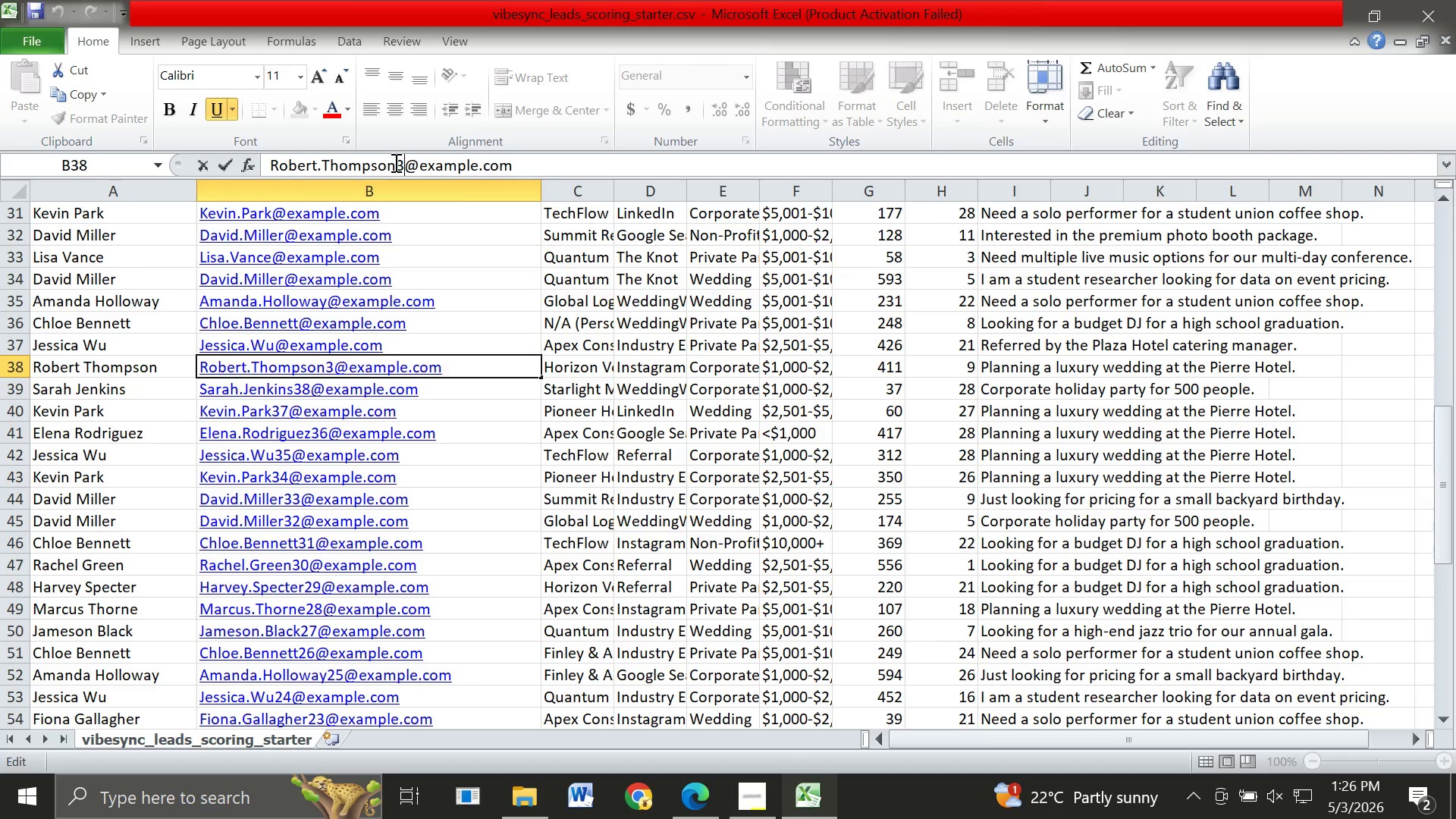 
type(39)
 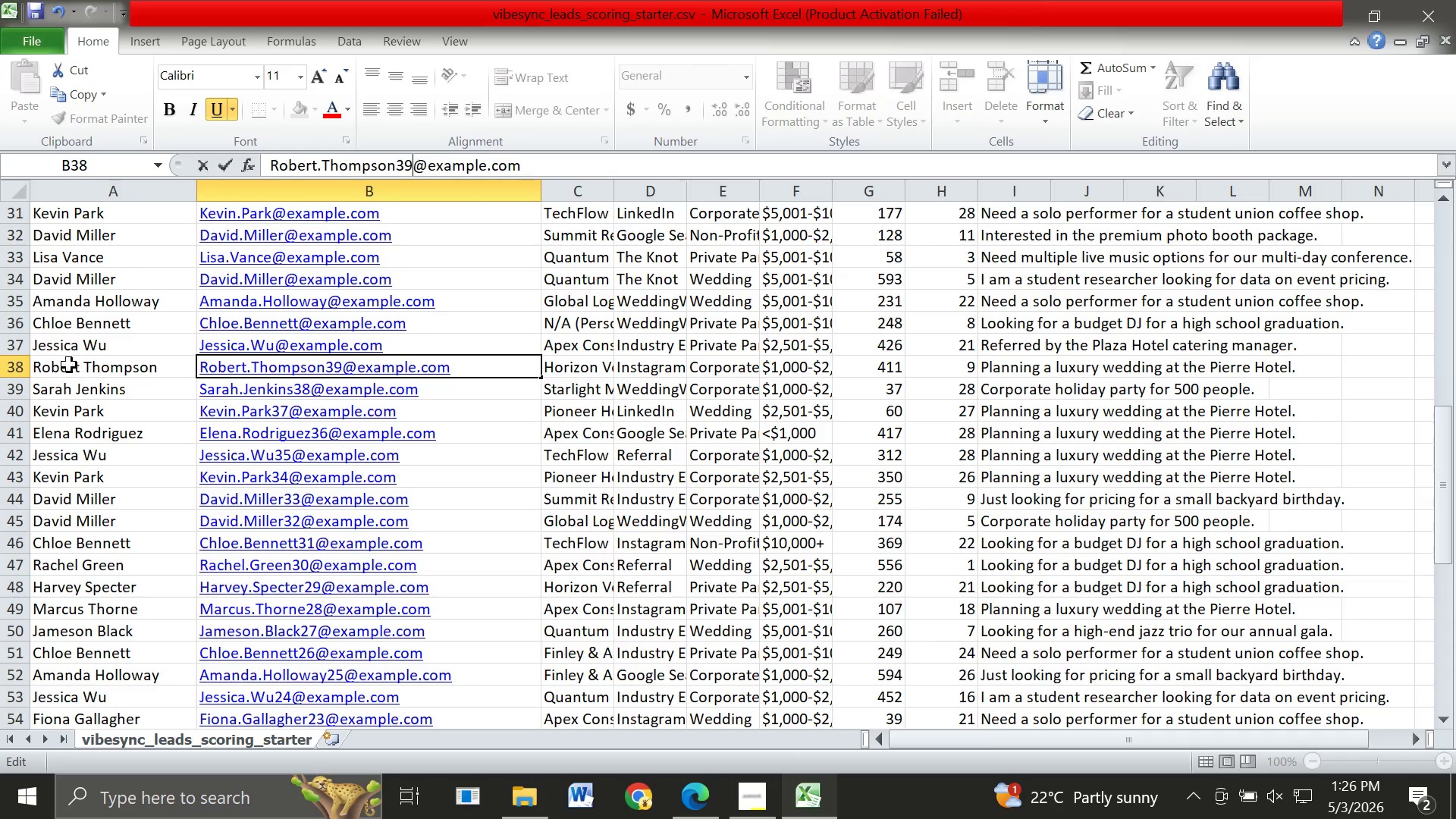 
left_click([67, 350])
 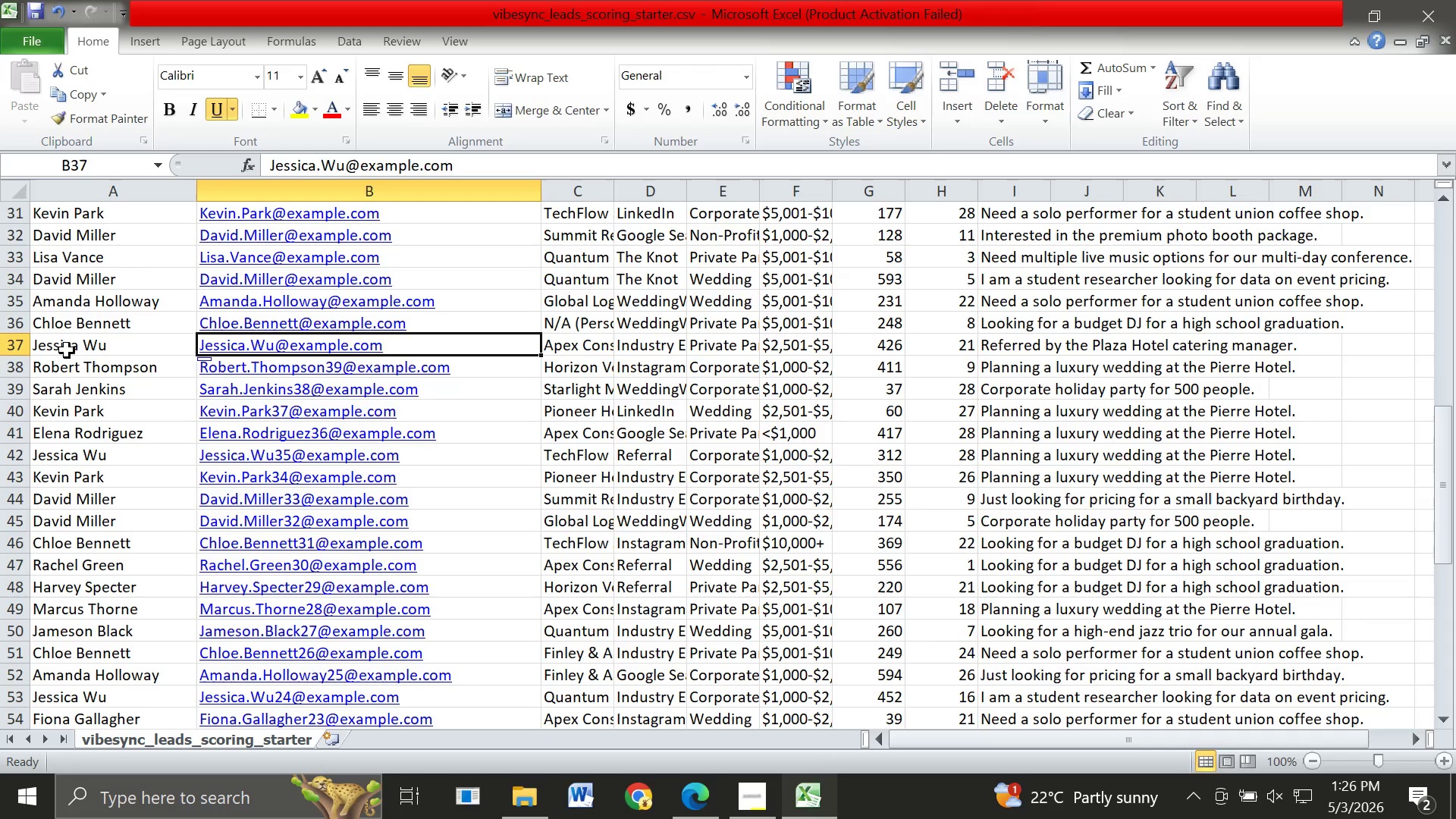 
key(ArrowRight)
 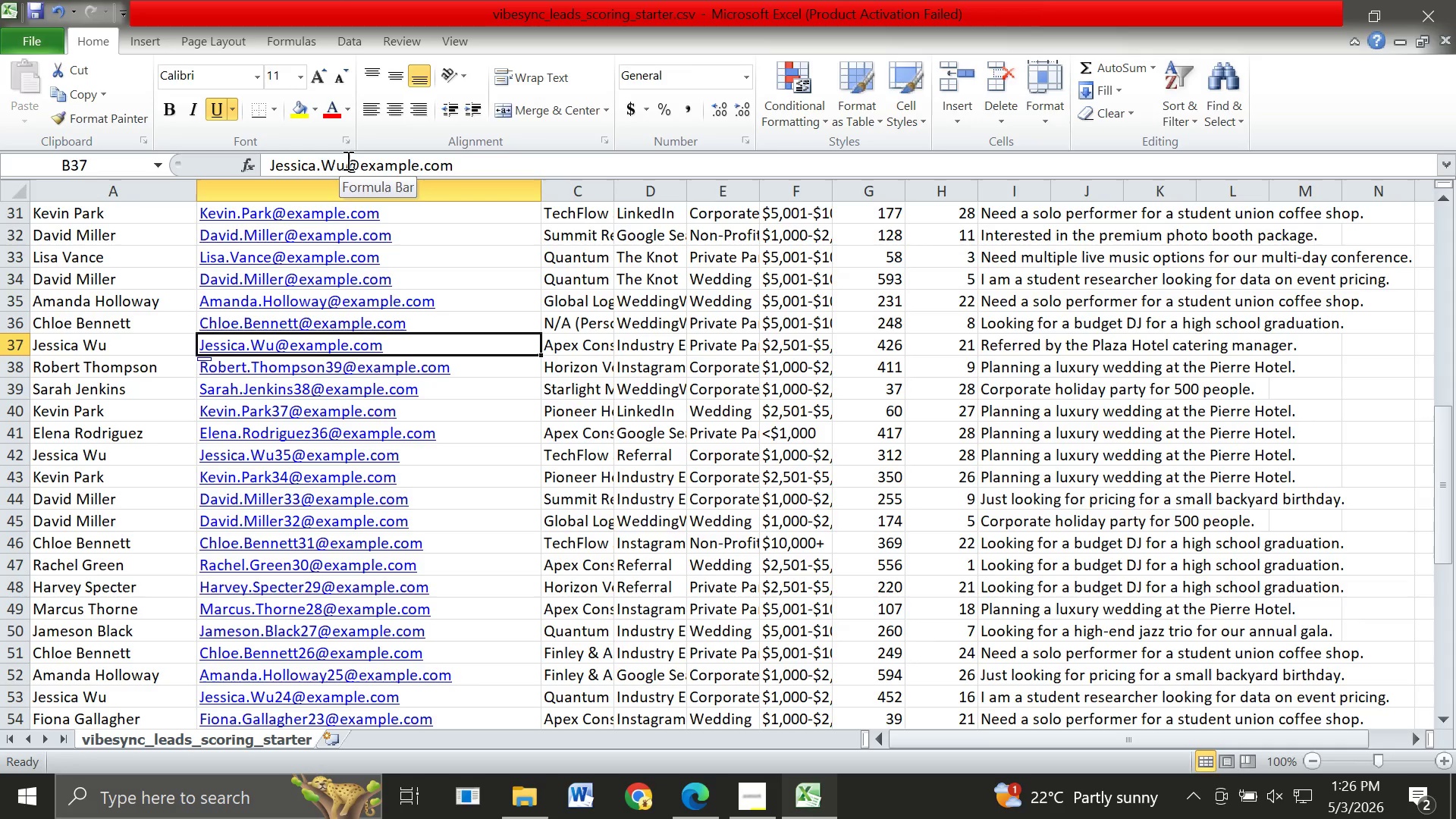 
left_click([347, 160])
 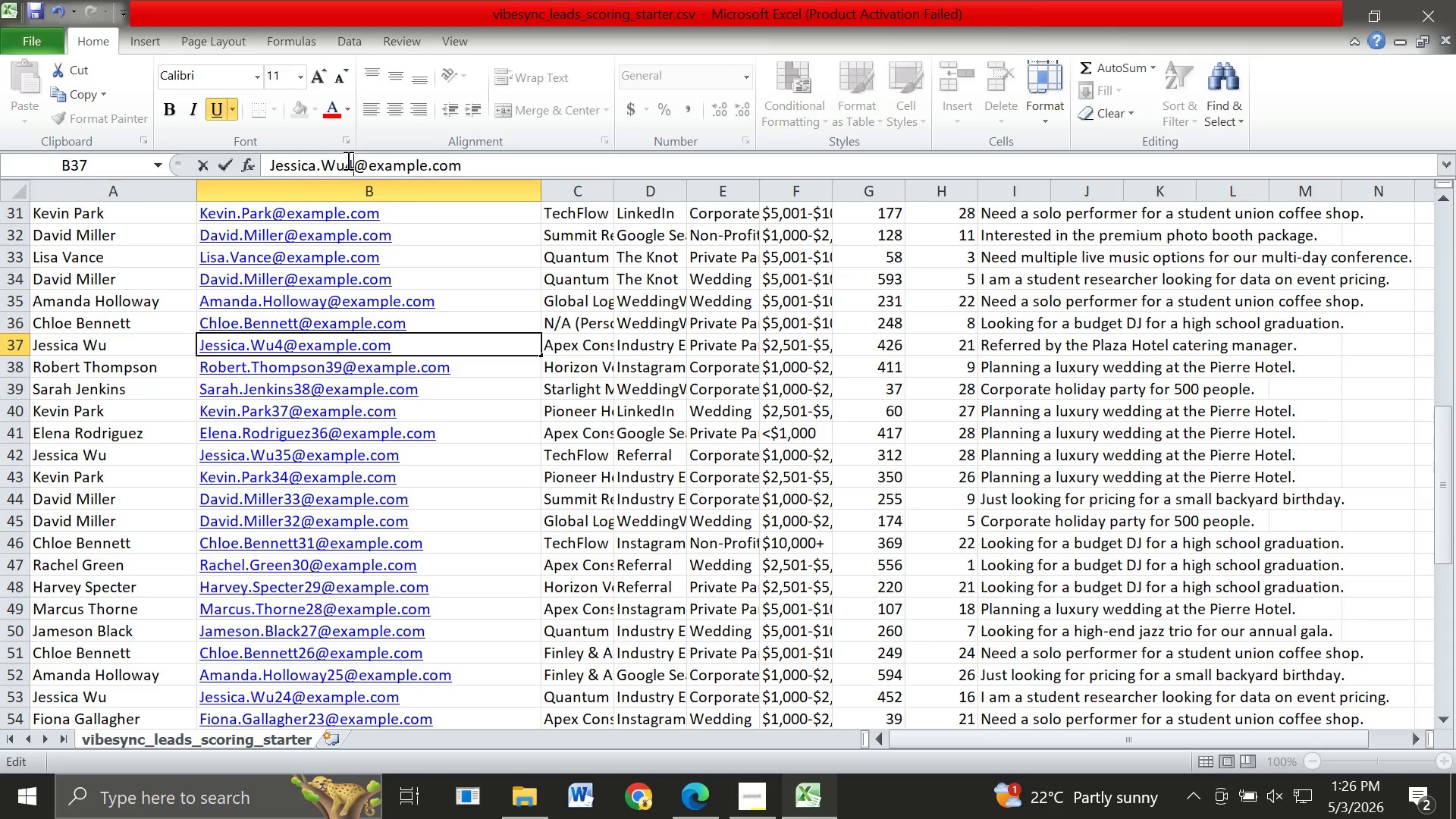 
type(40)
 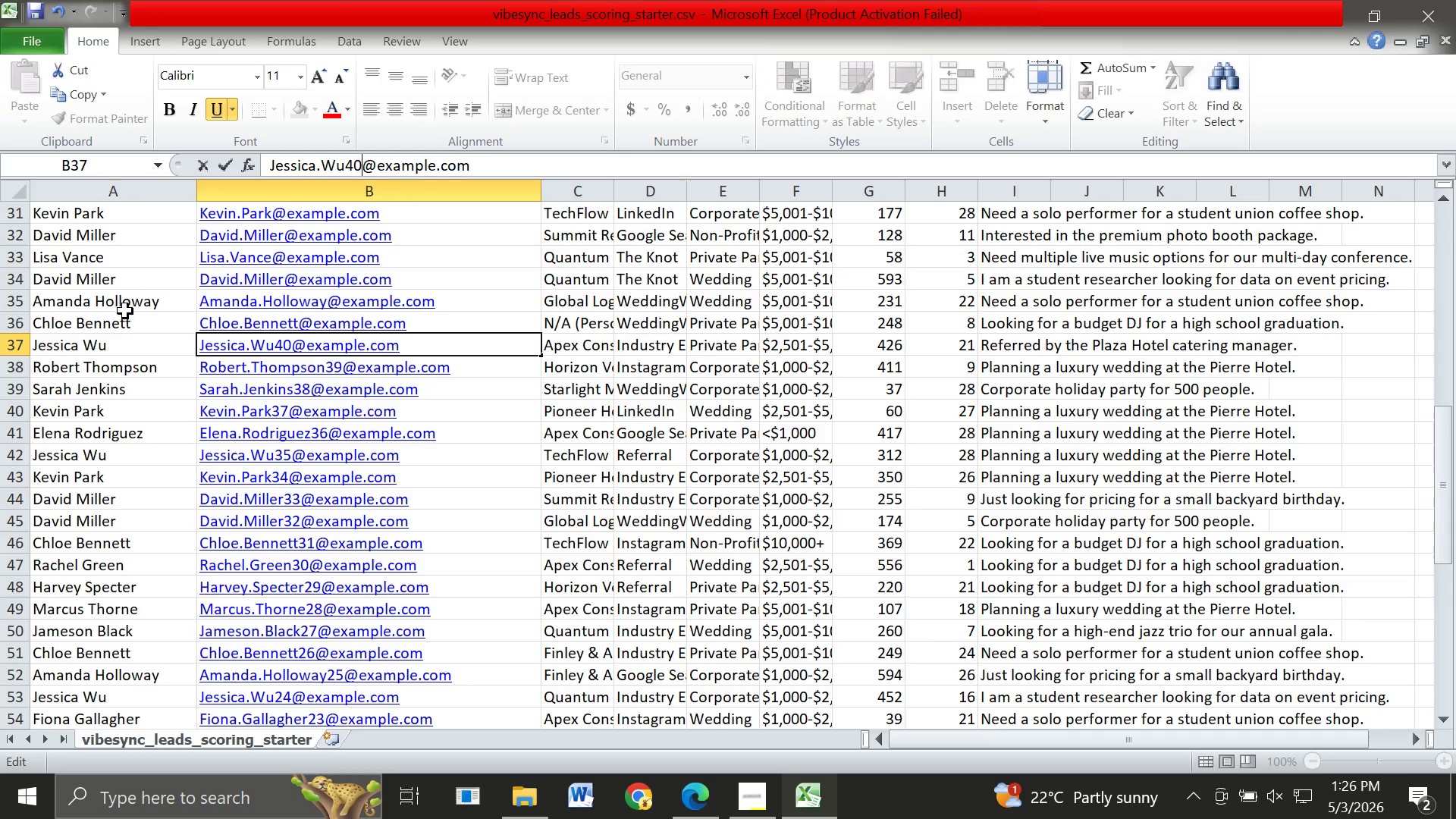 
left_click([131, 315])
 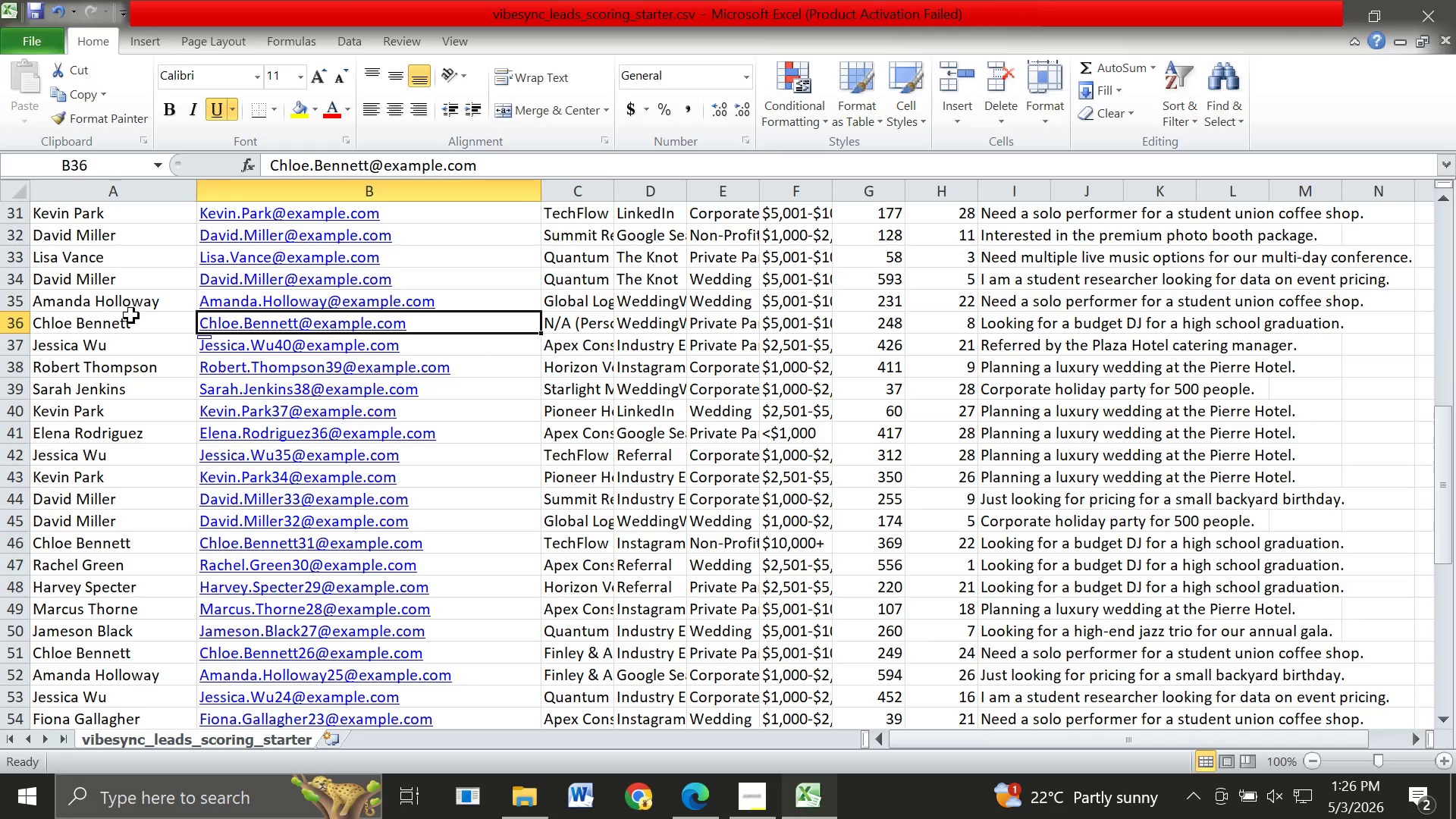 
key(ArrowRight)
 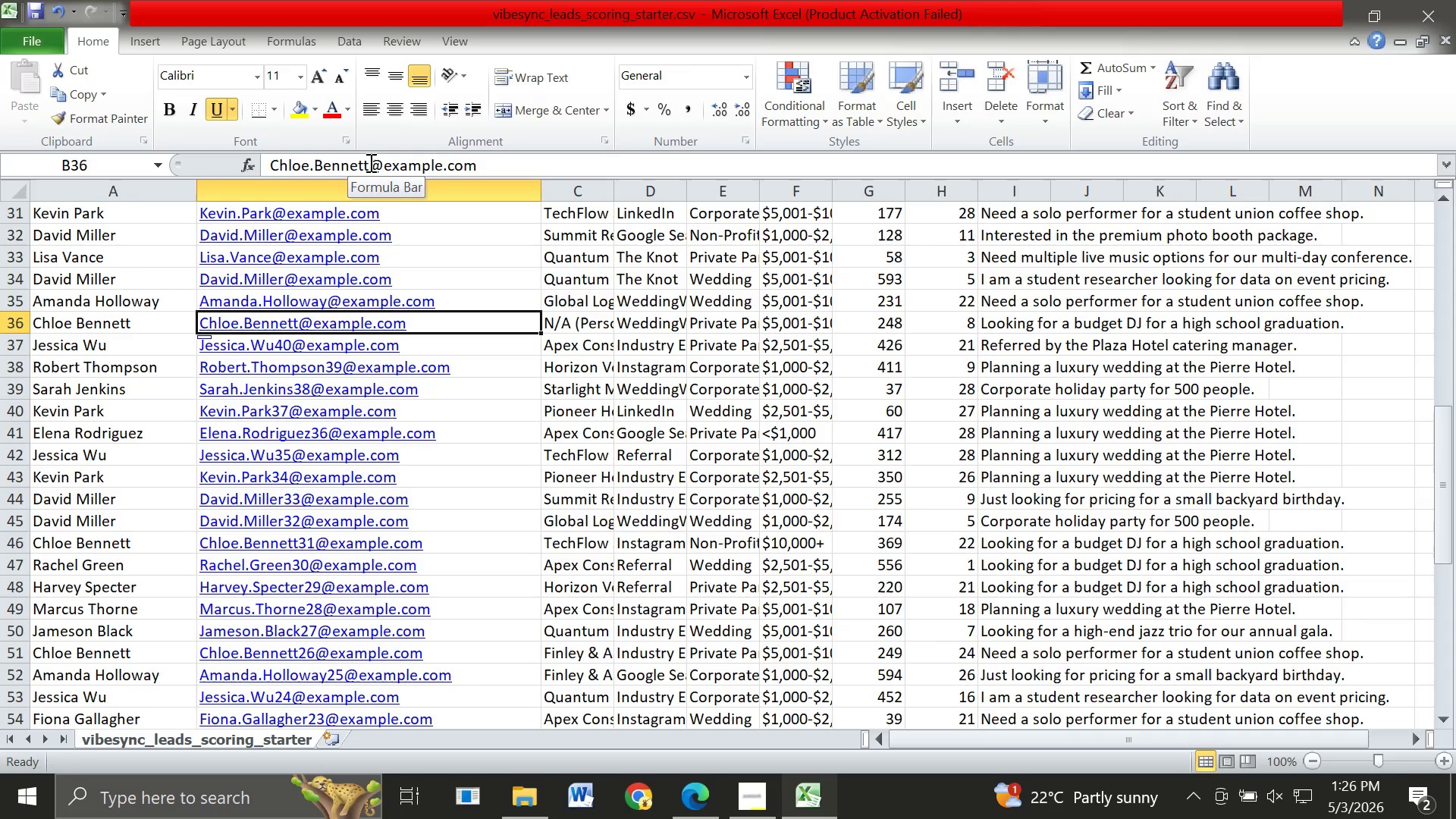 
left_click([369, 162])
 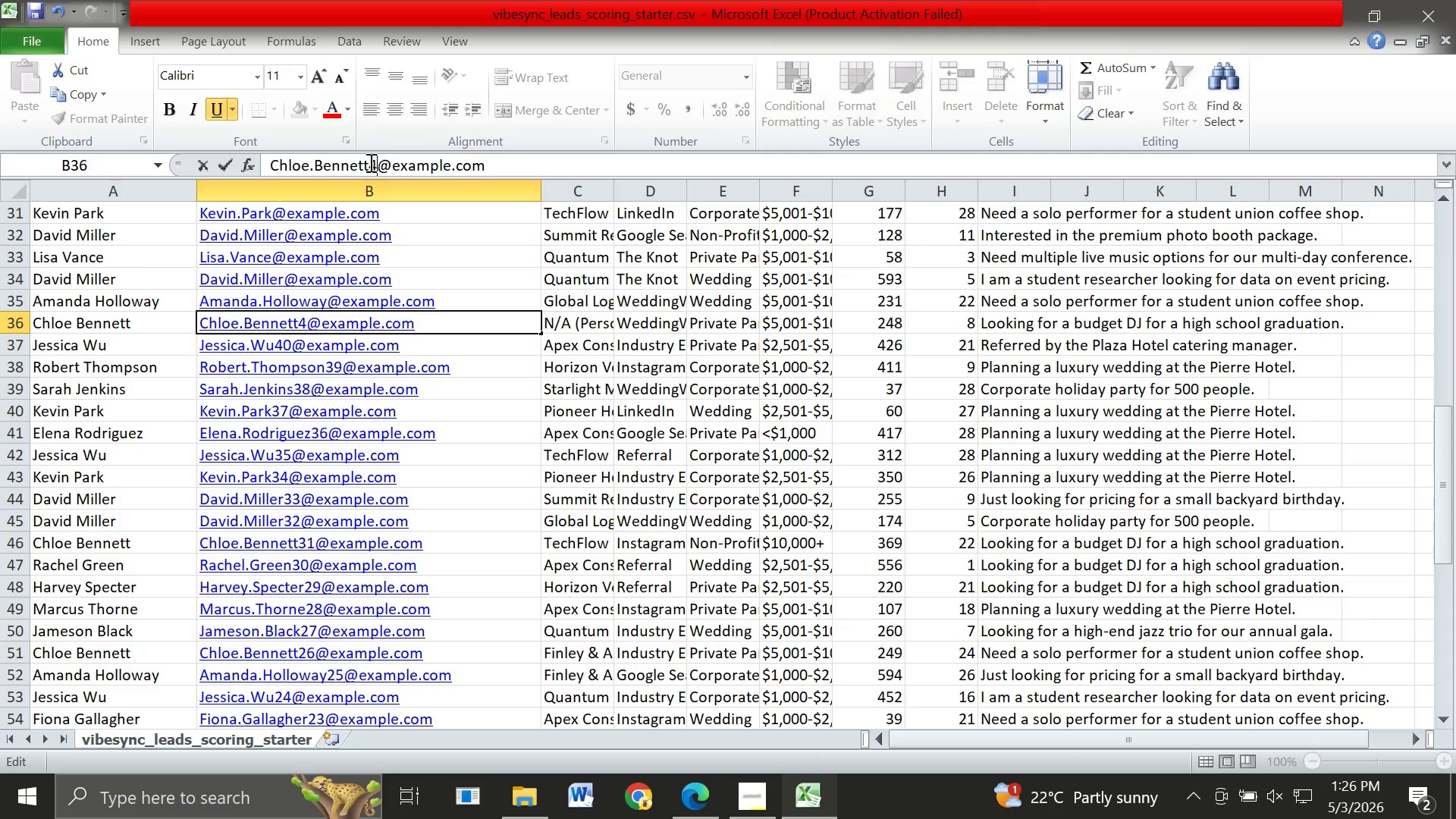 
type(41)
 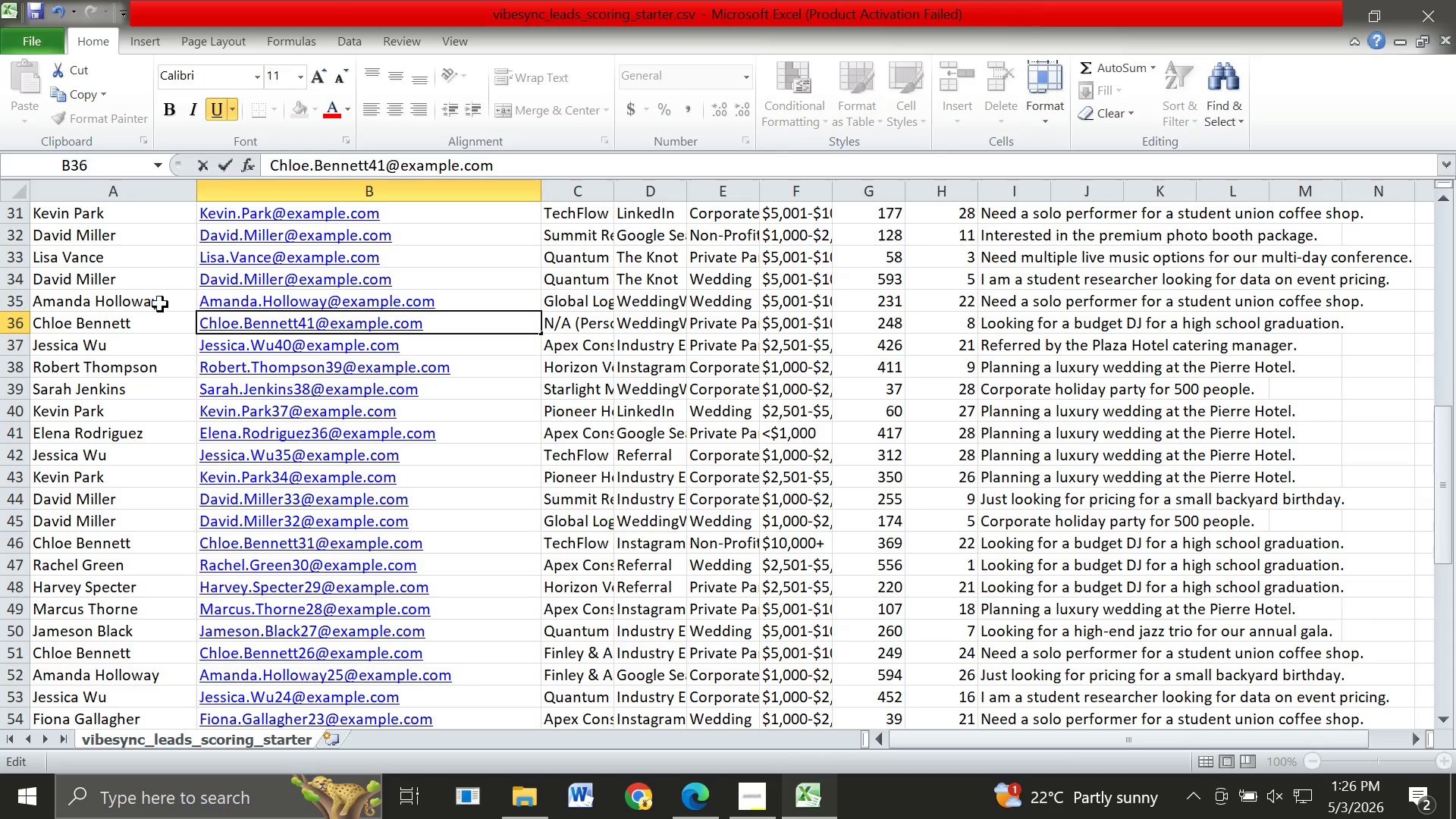 
left_click([150, 304])
 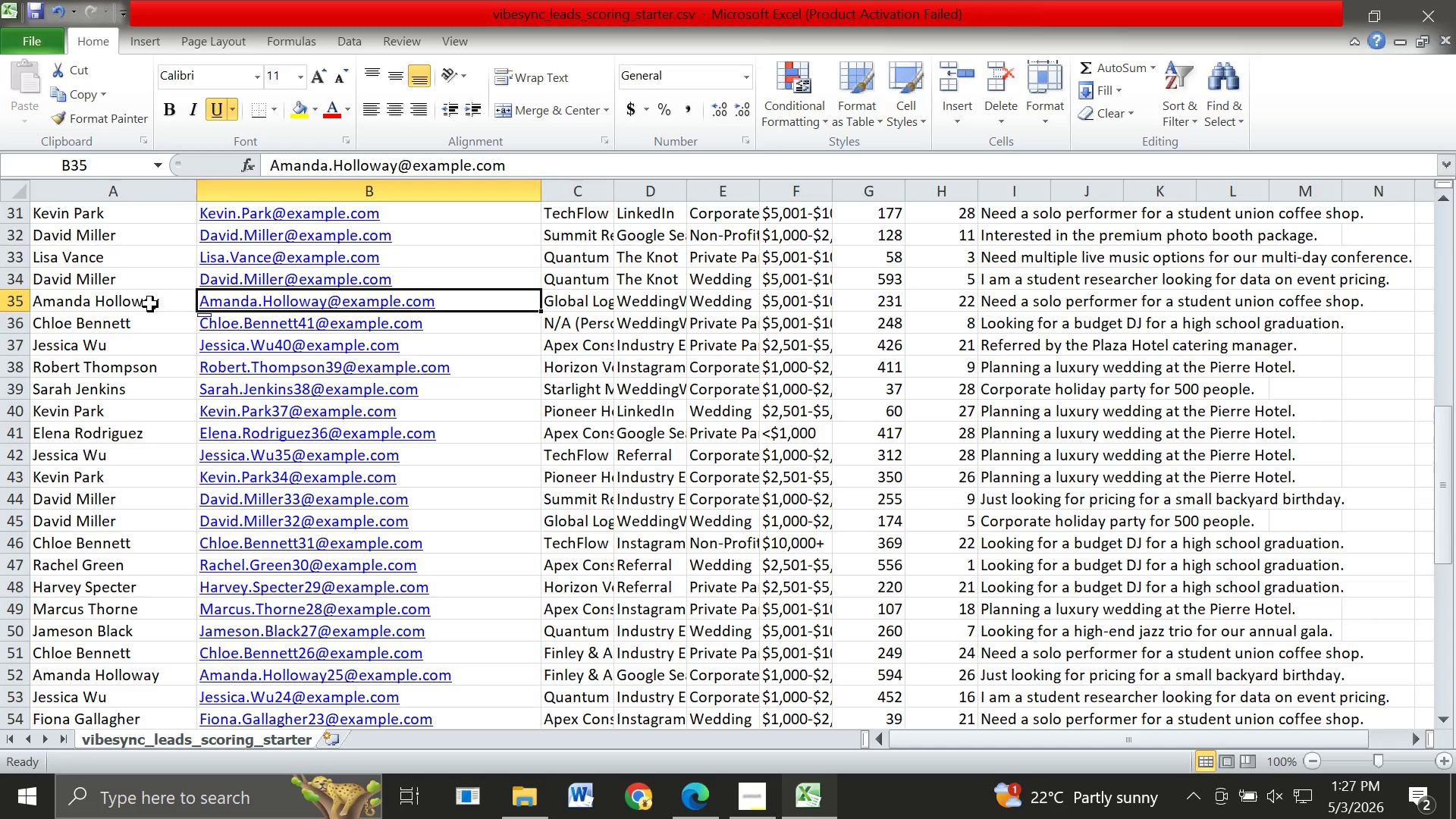 
key(ArrowRight)
 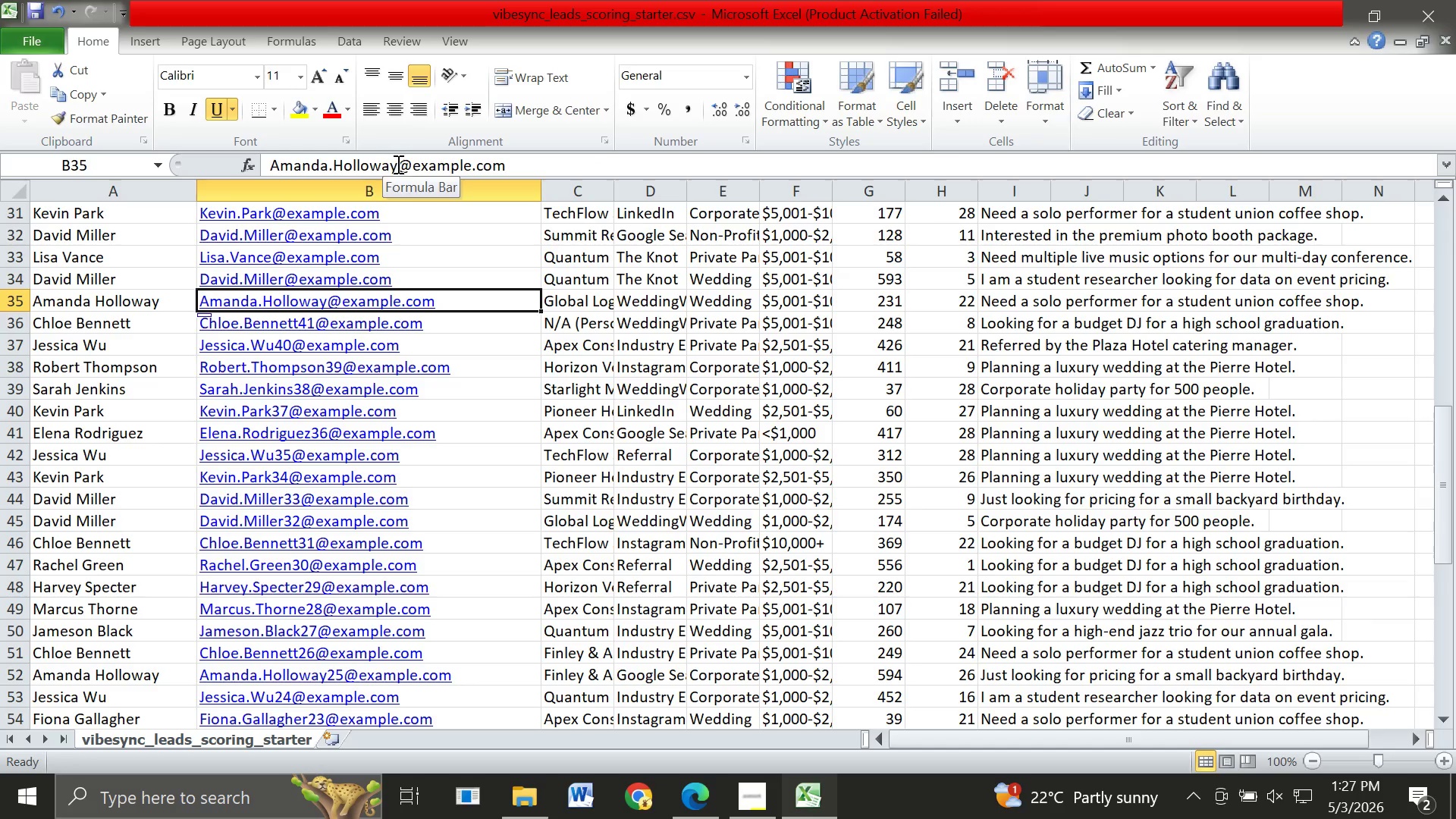 
left_click([398, 165])
 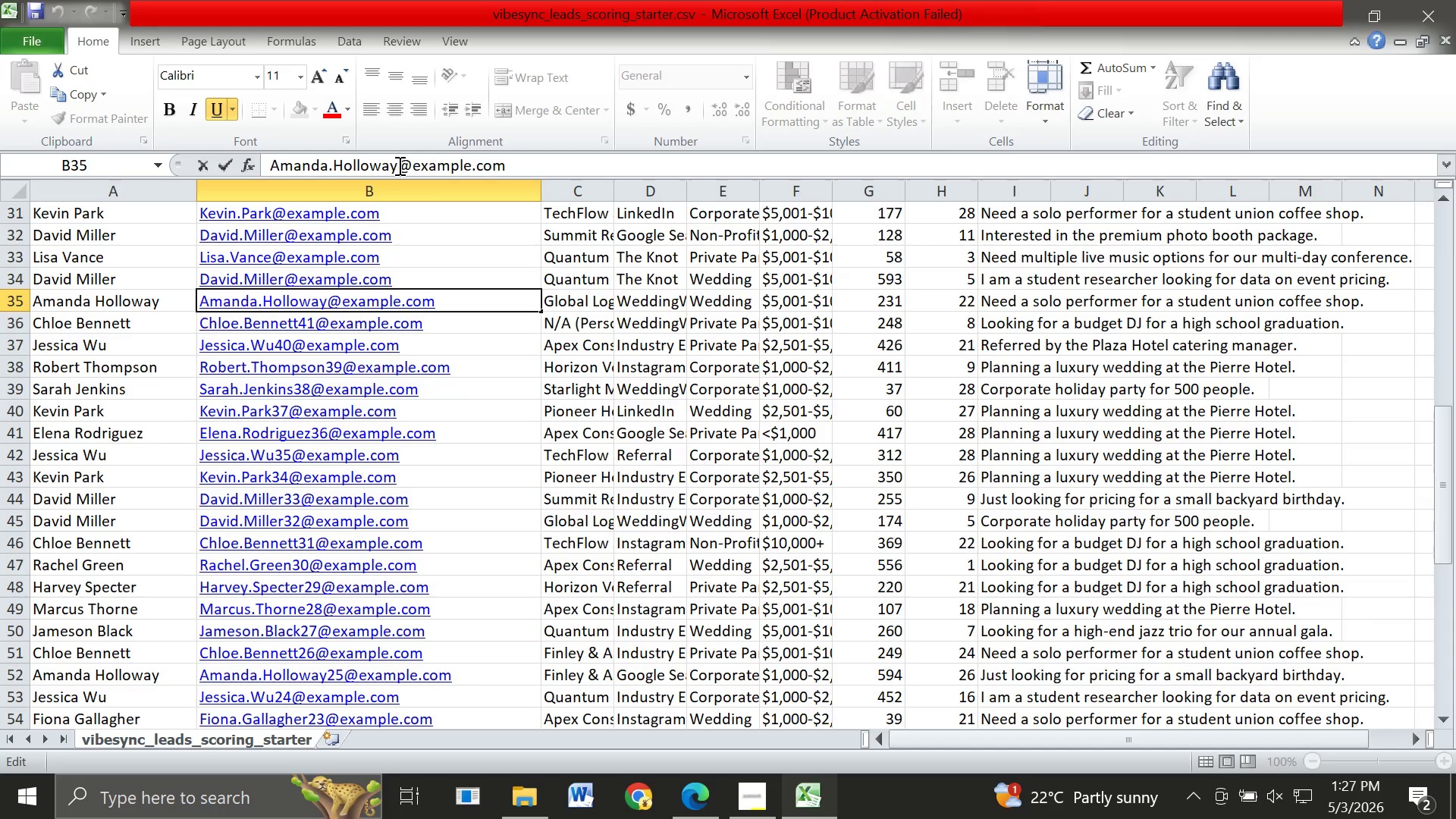 
type(42)
 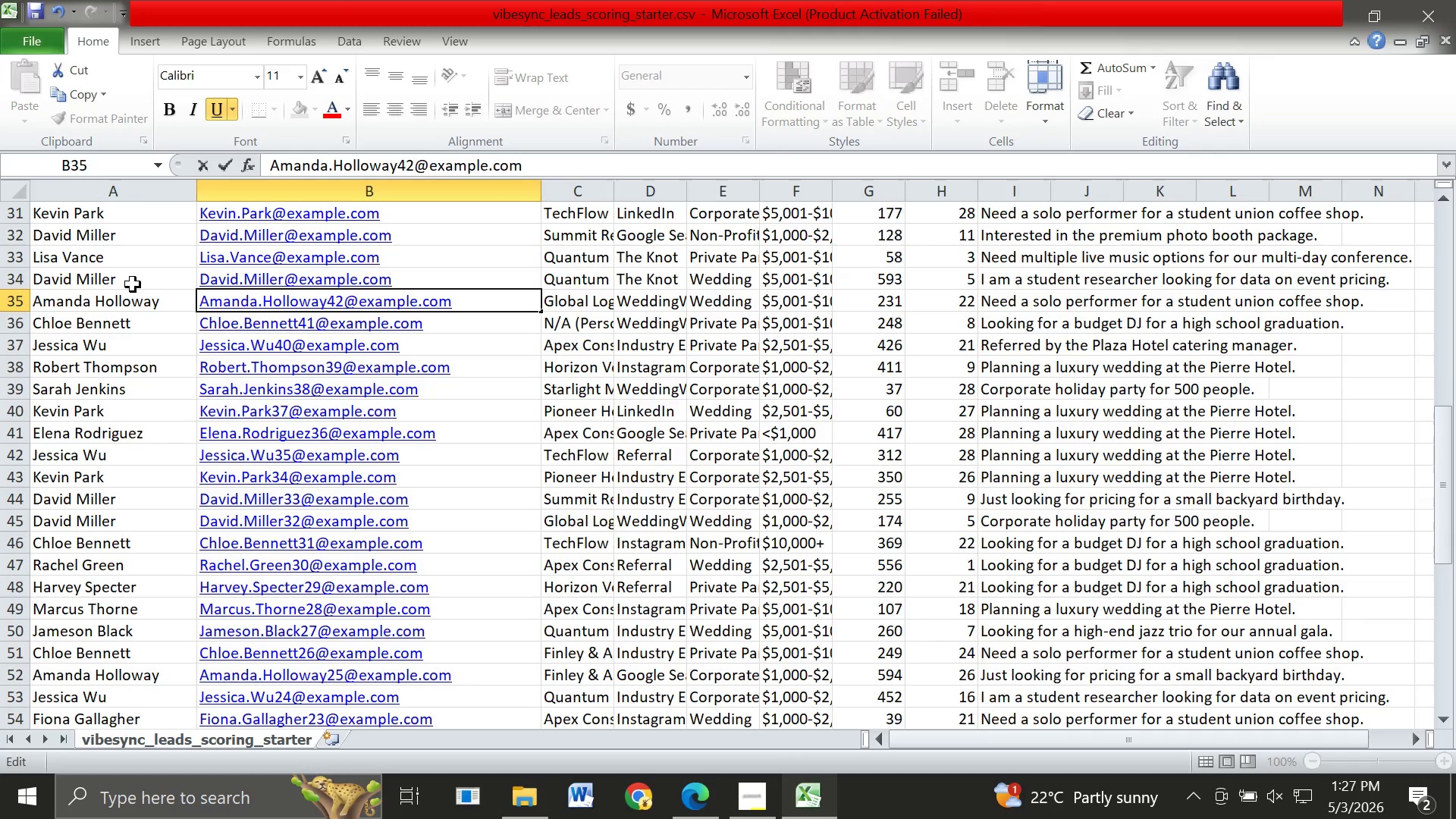 
left_click([133, 284])
 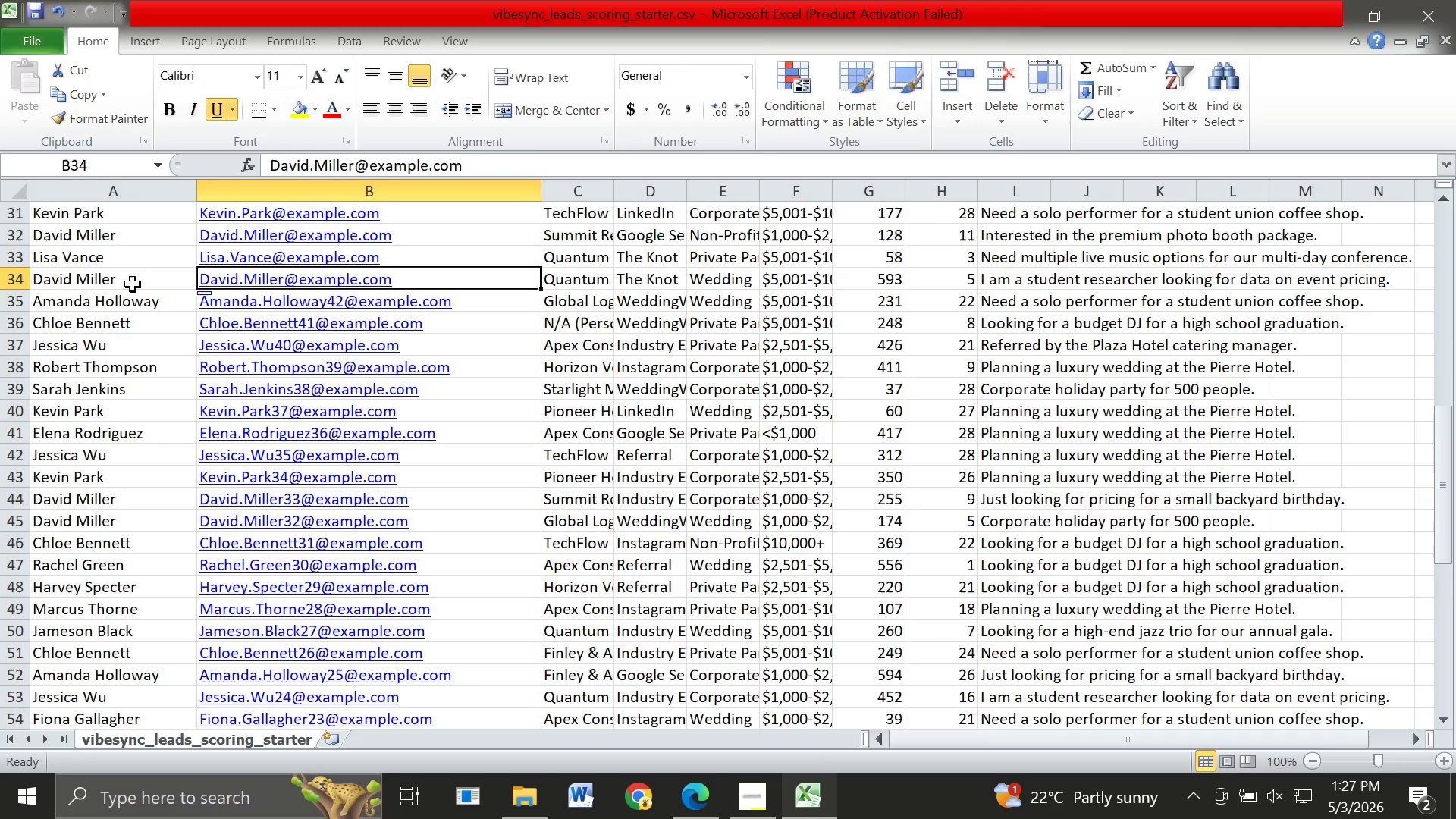 
key(ArrowRight)
 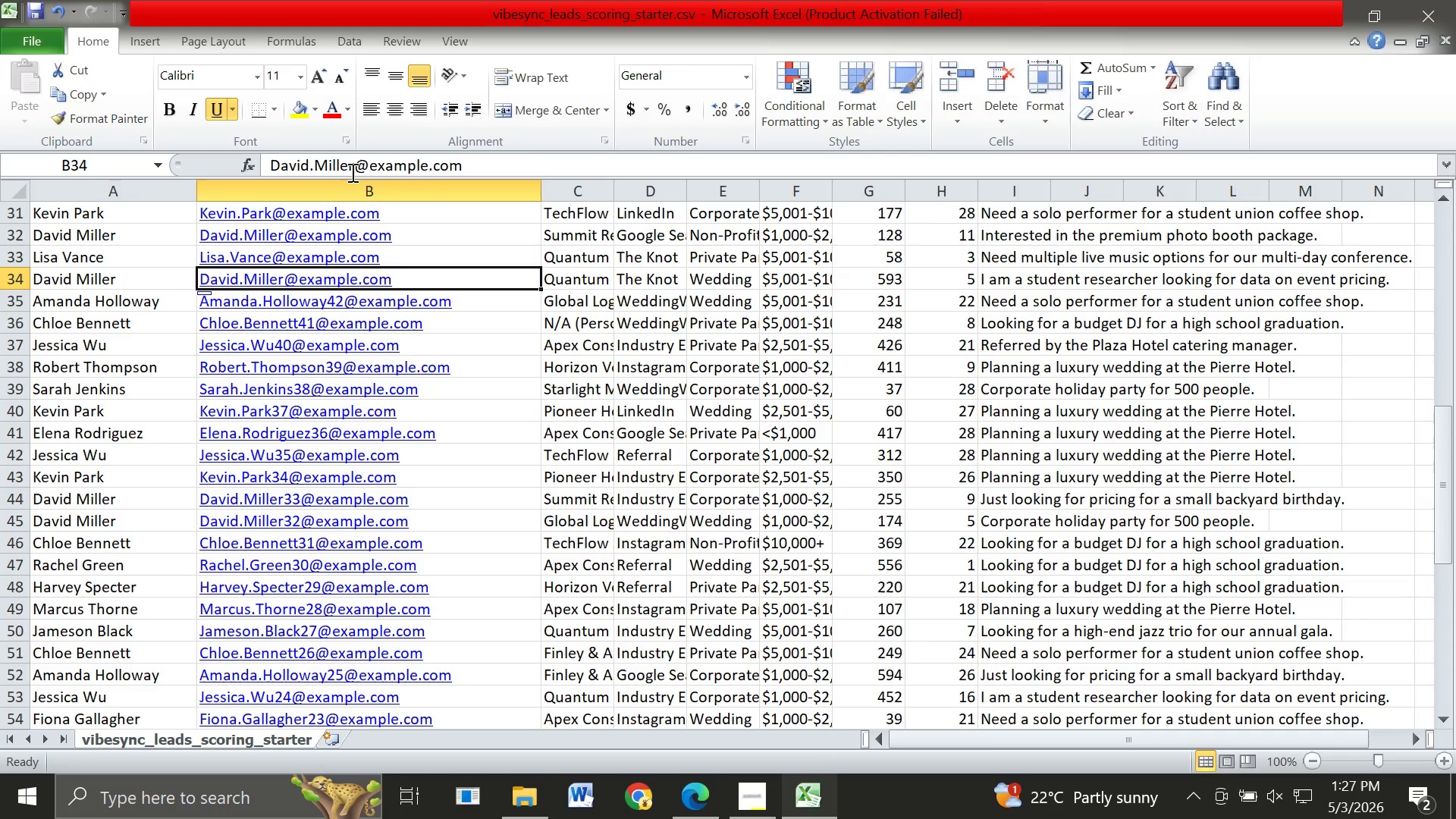 
left_click([351, 172])
 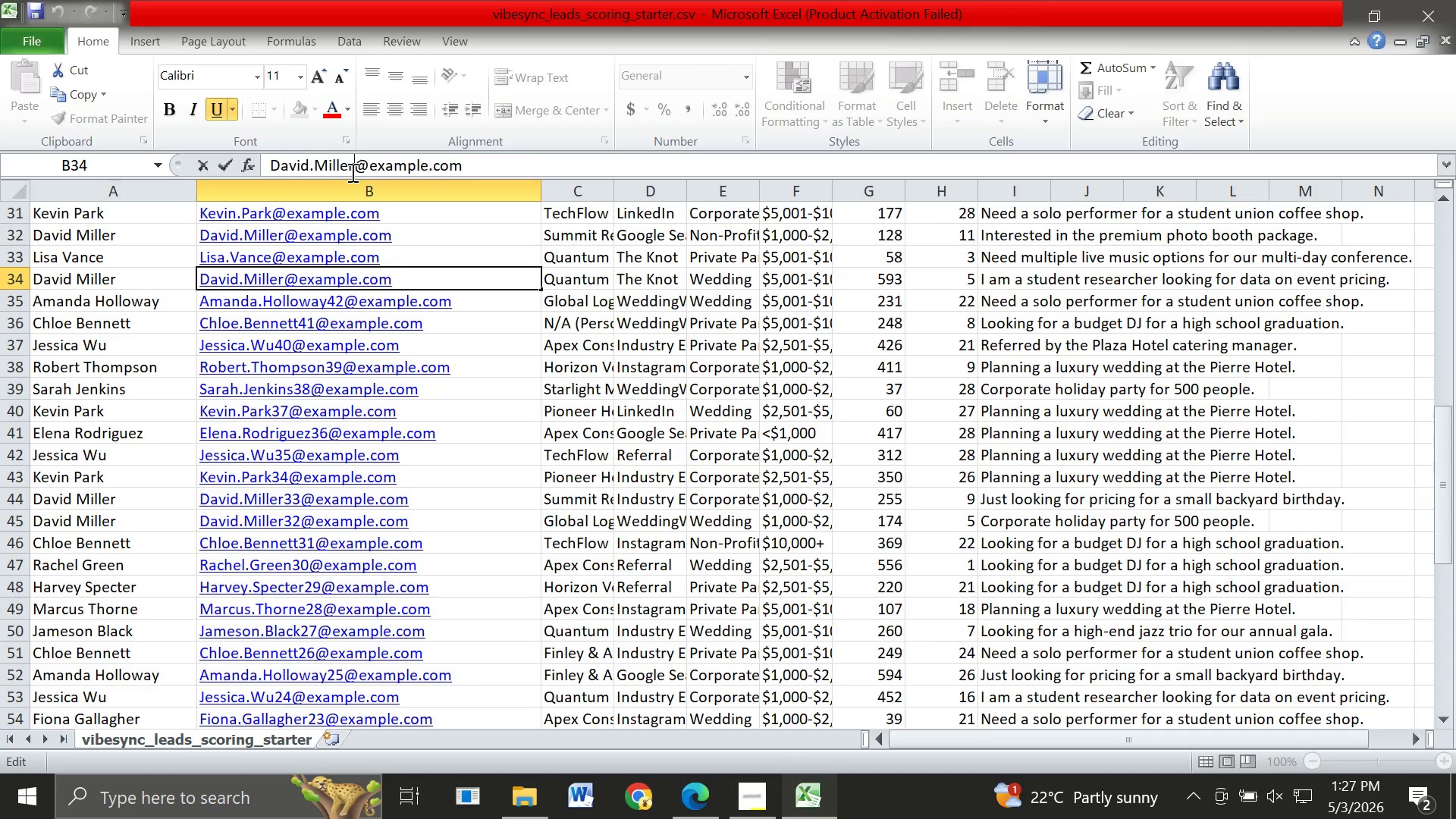 
key(ArrowRight)
 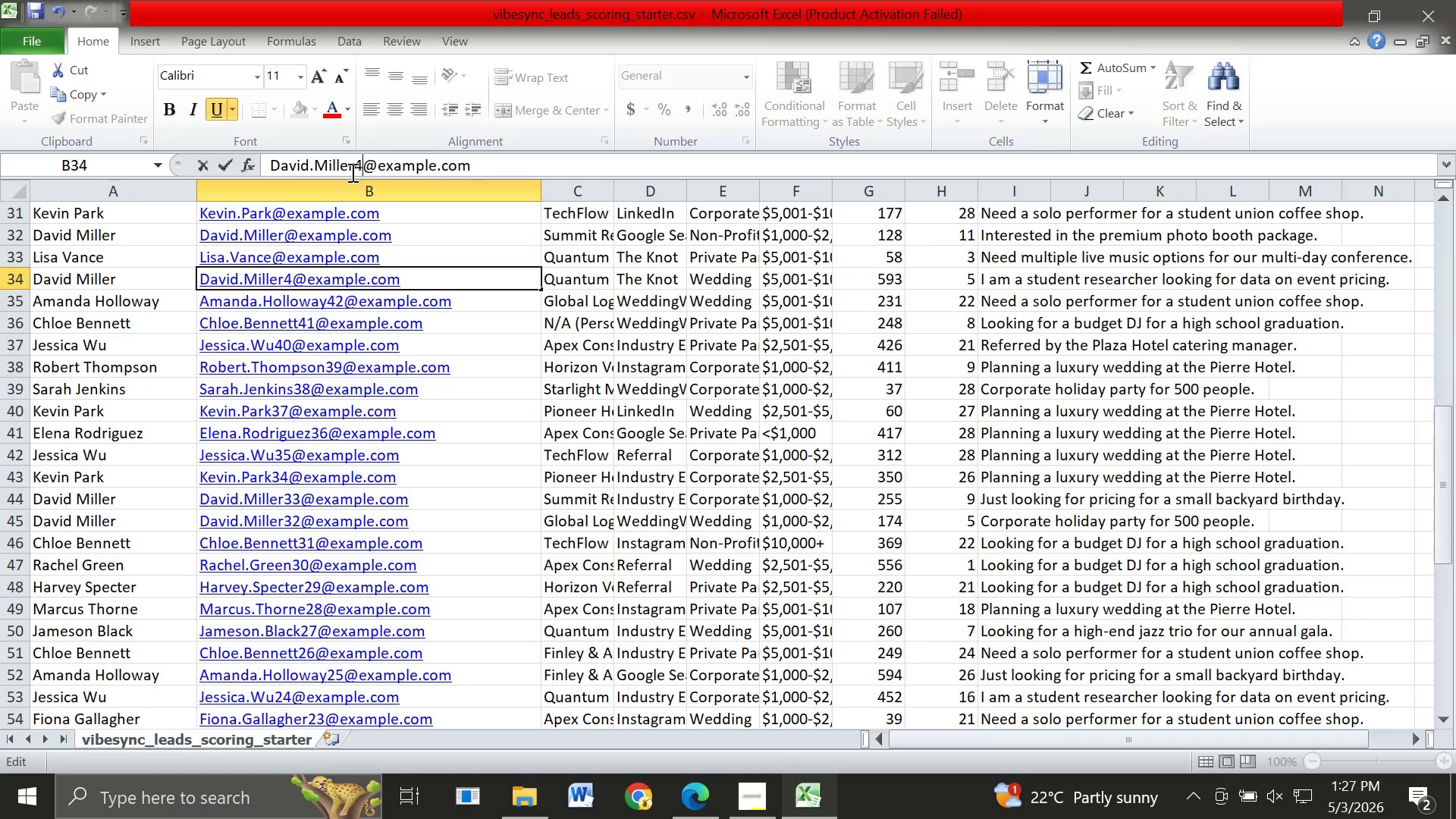 
type(43)
 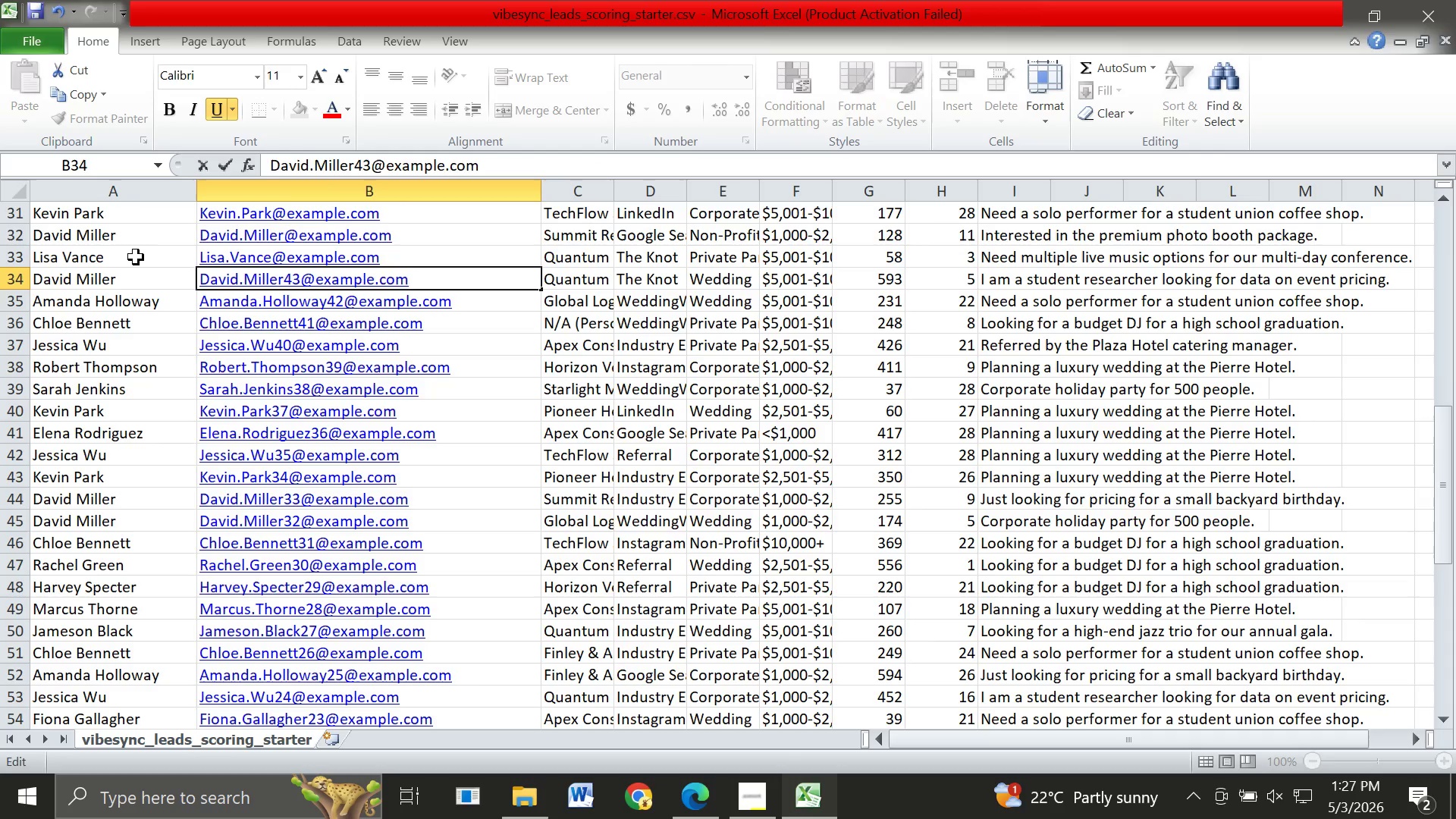 
left_click([136, 257])
 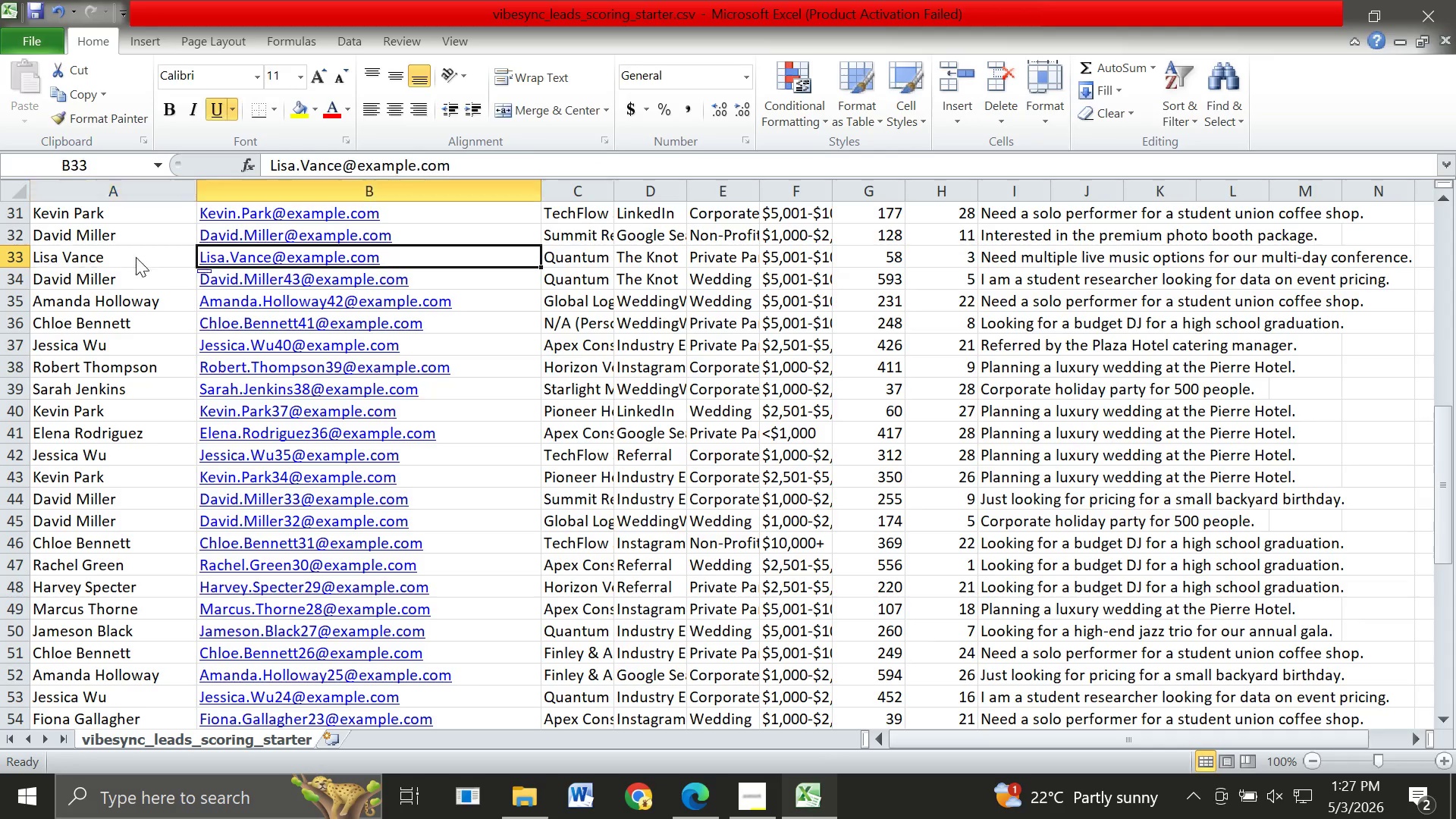 
key(ArrowRight)
 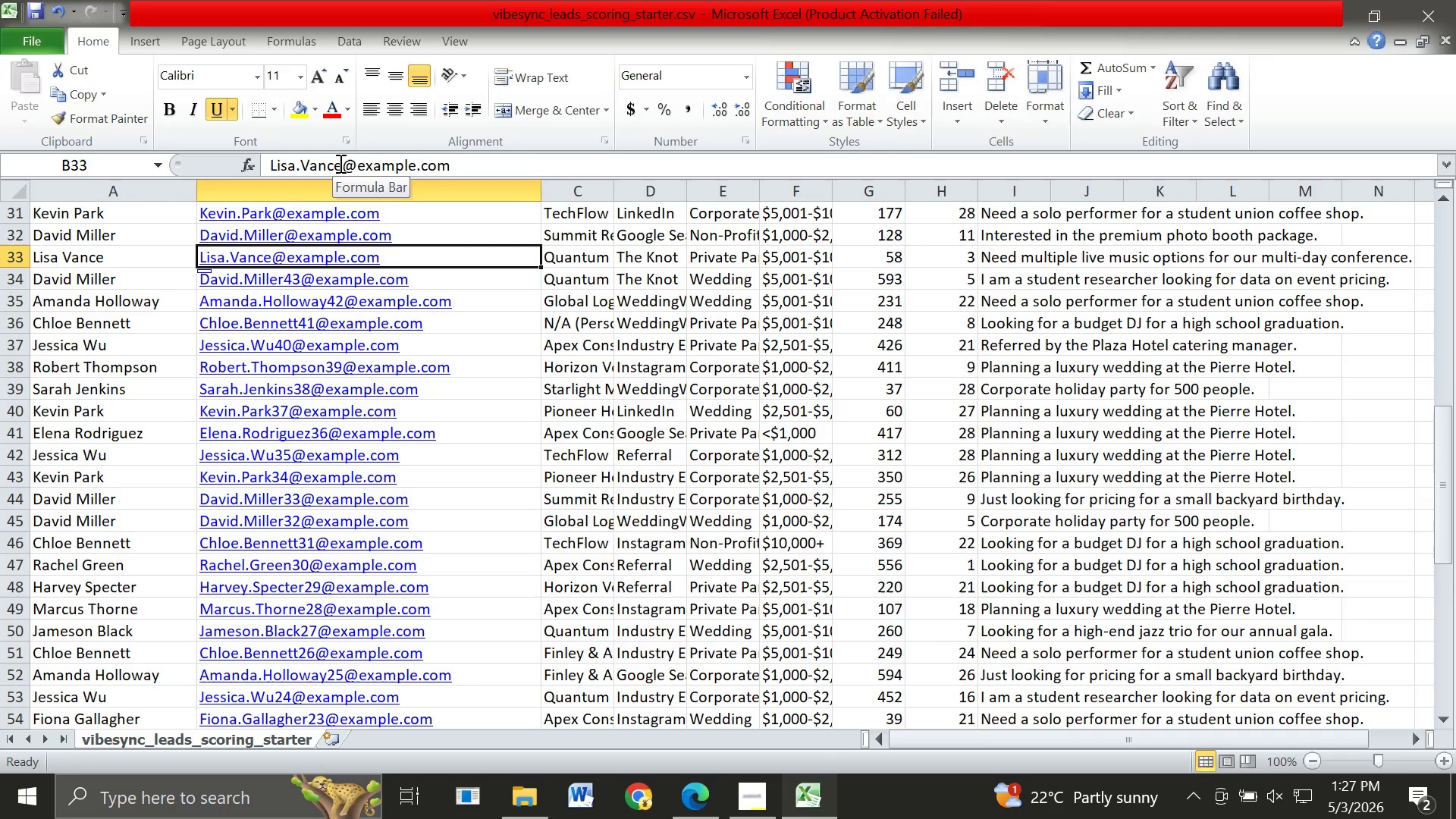 
left_click([339, 163])
 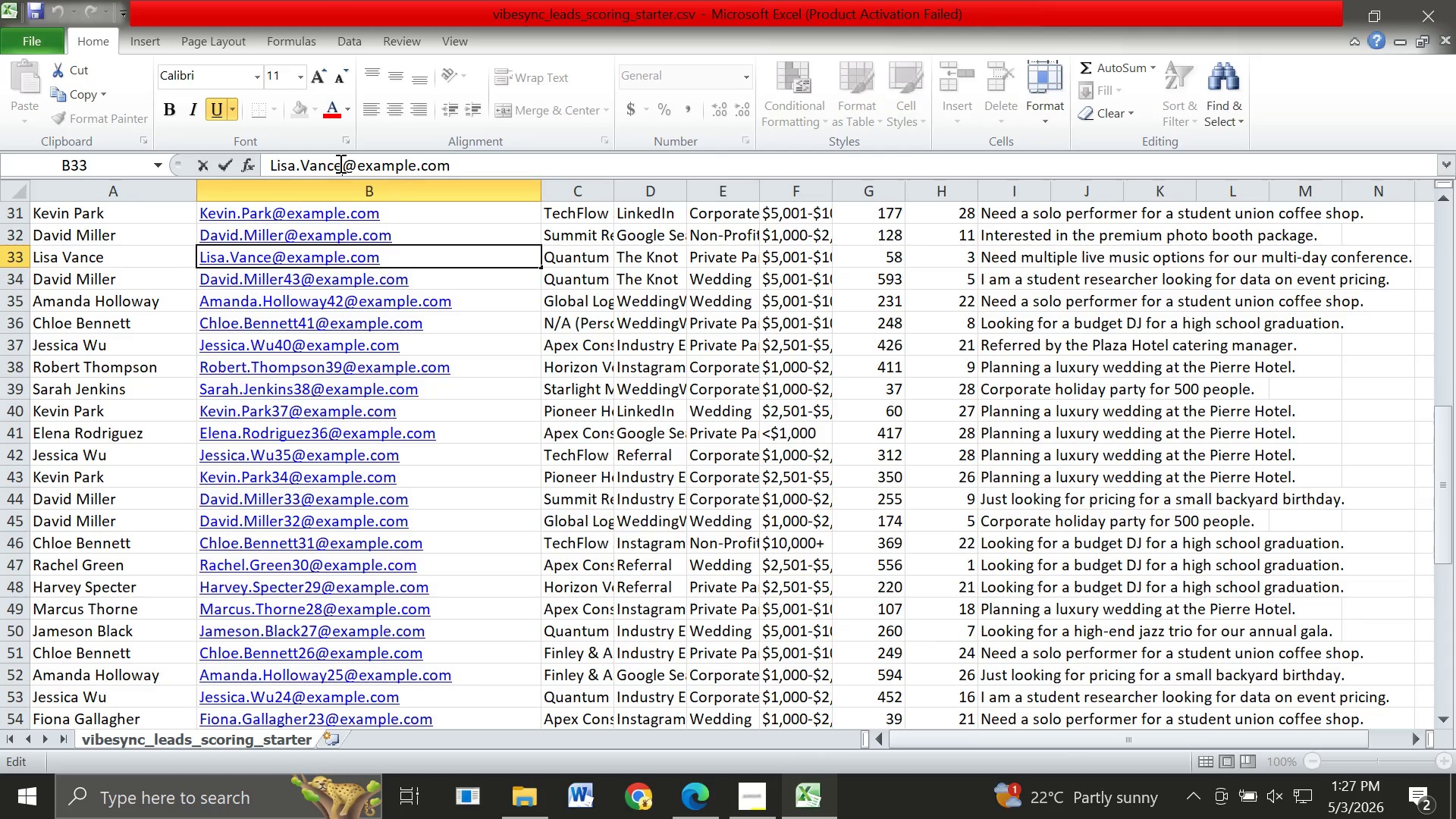 
type(44)
 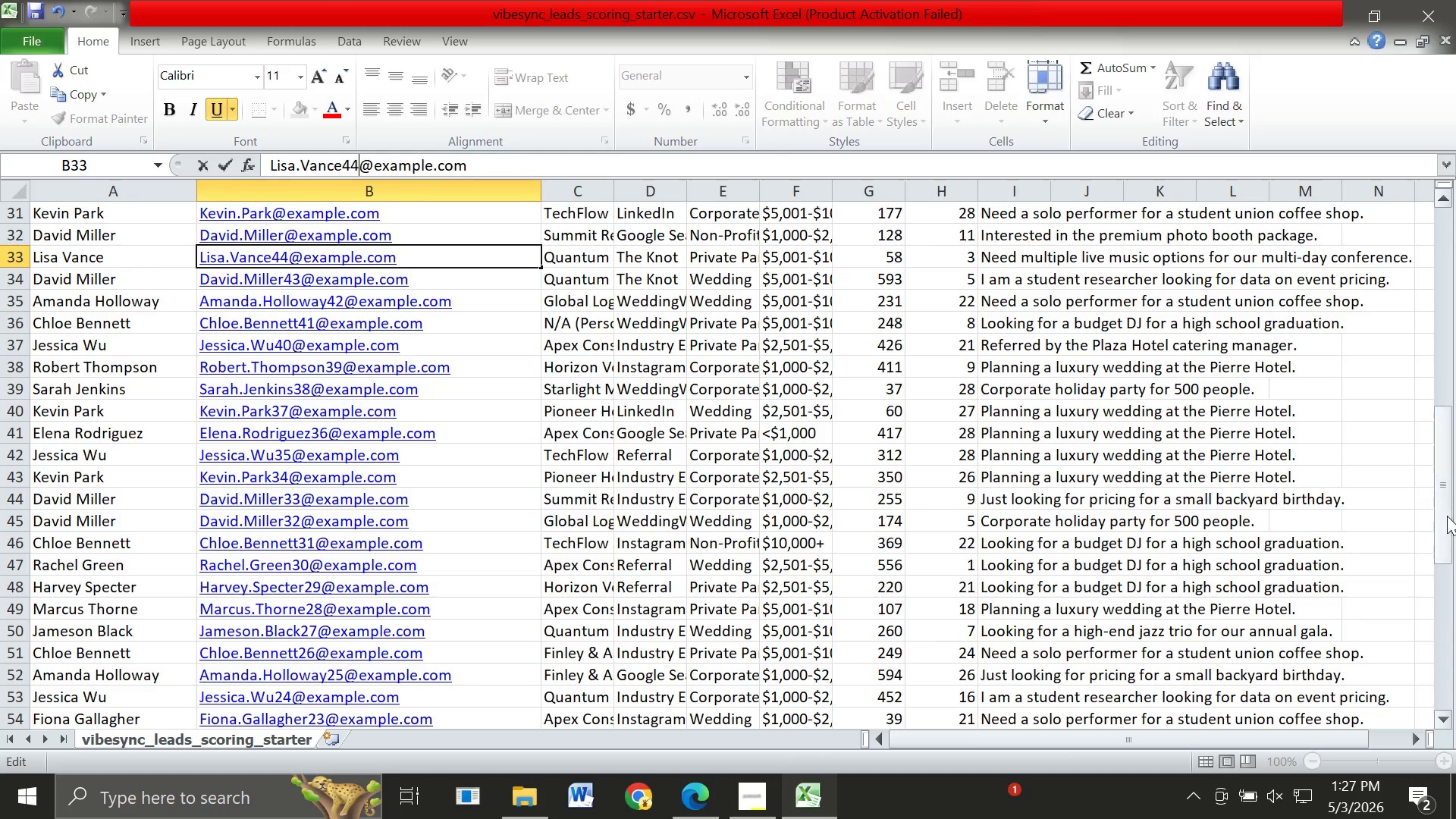 
left_click_drag(start_coordinate=[1447, 512], to_coordinate=[1454, 433])
 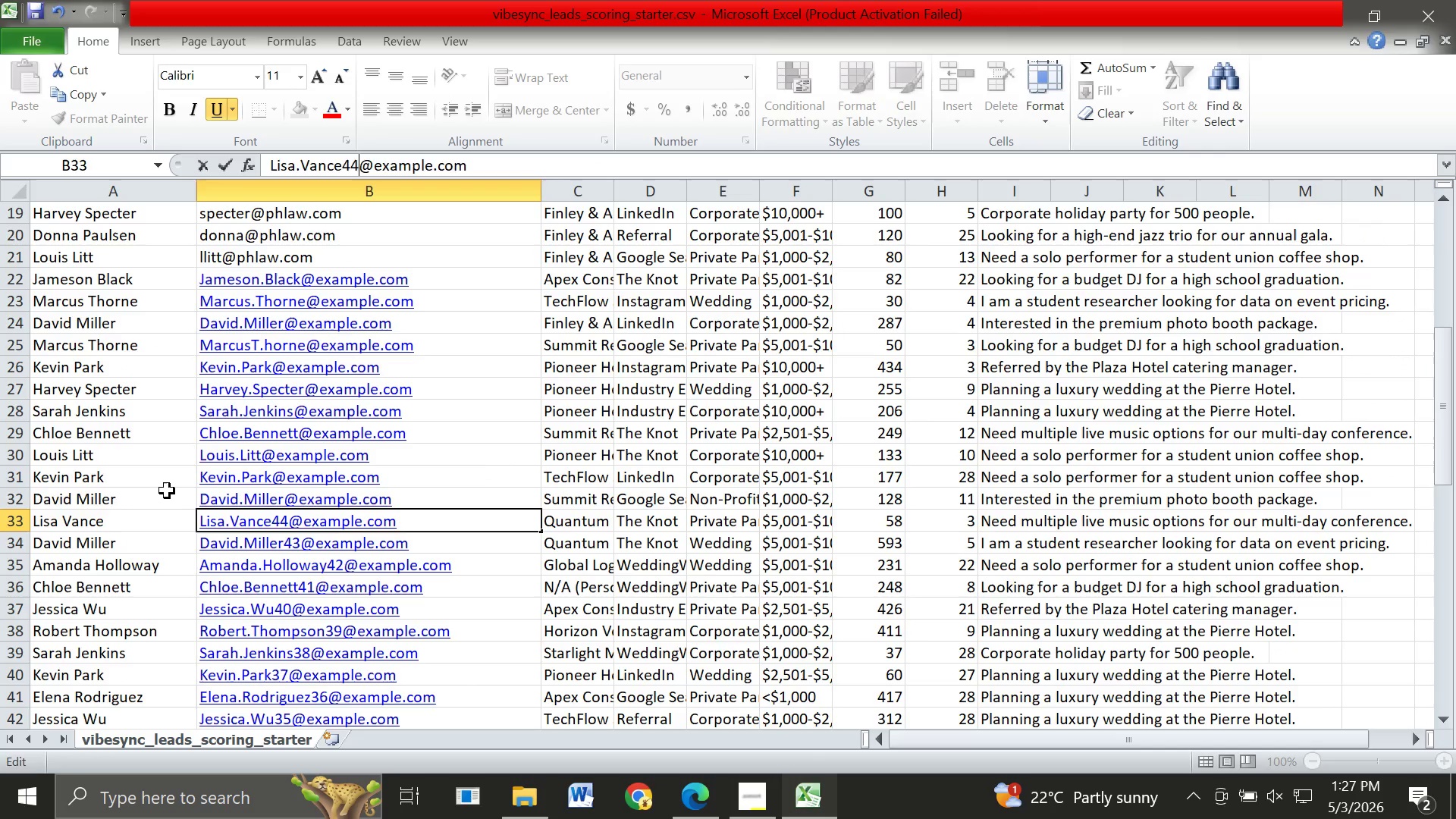 
left_click([167, 491])
 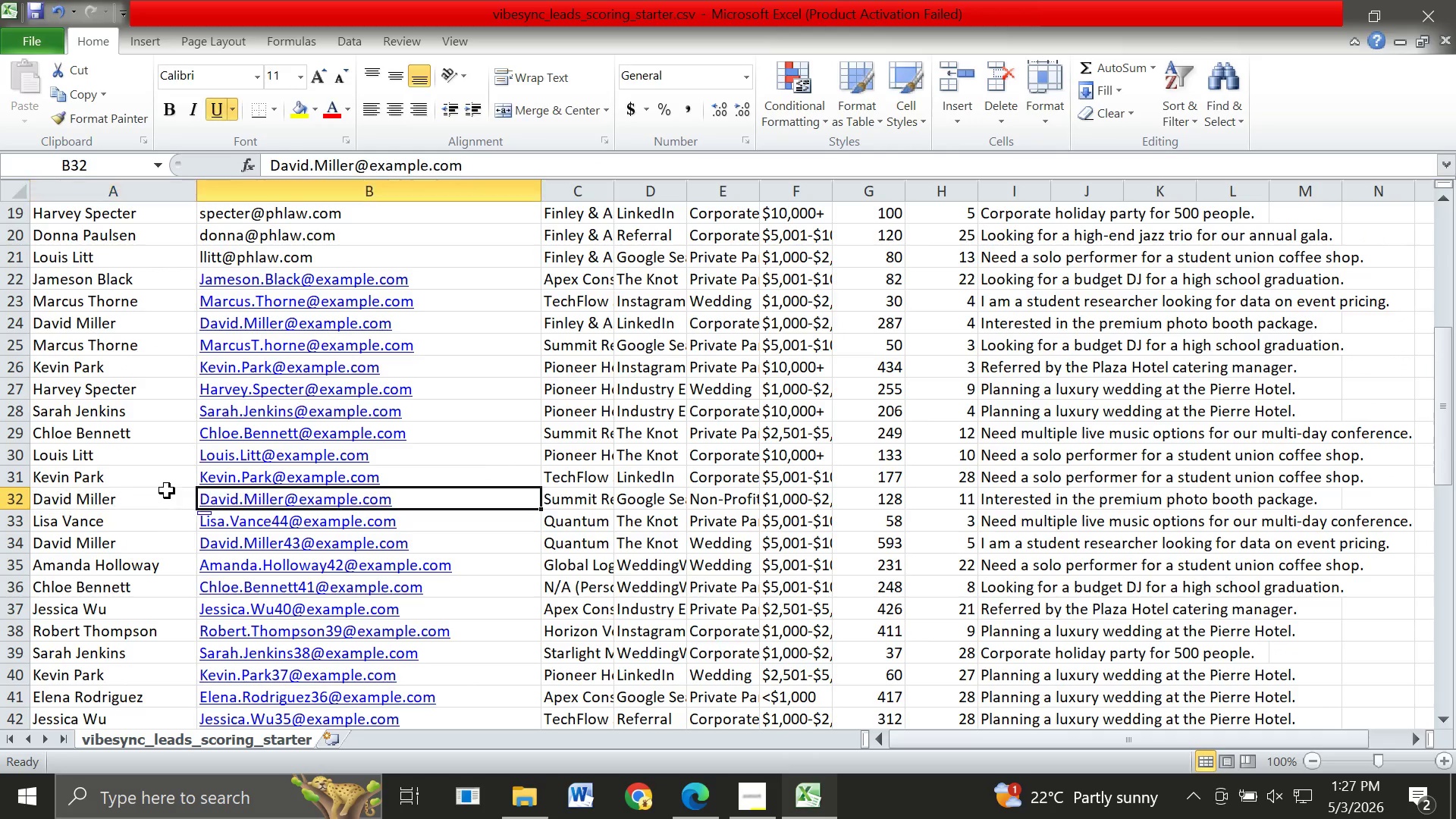 
key(ArrowRight)
 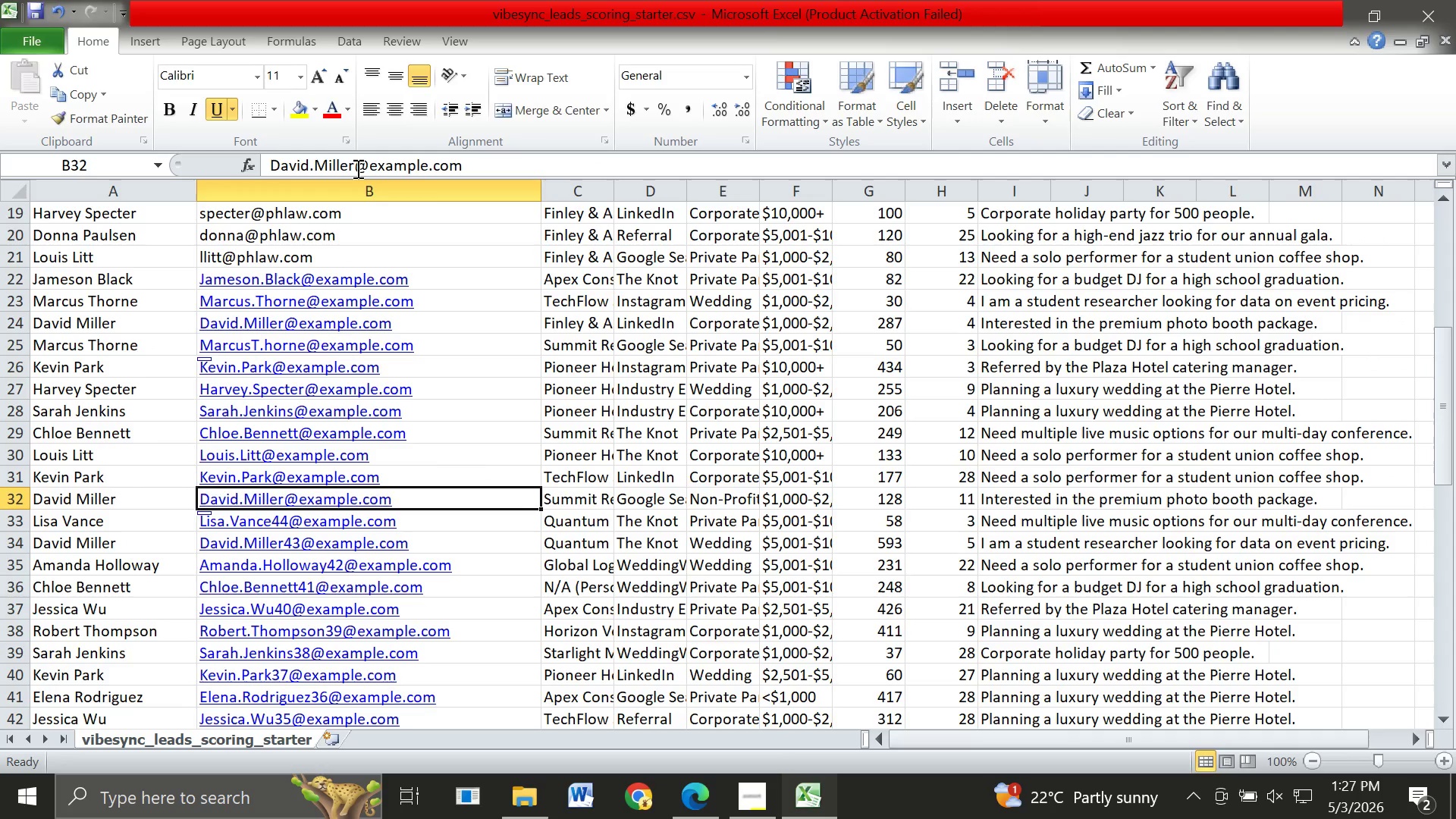 
left_click([356, 168])
 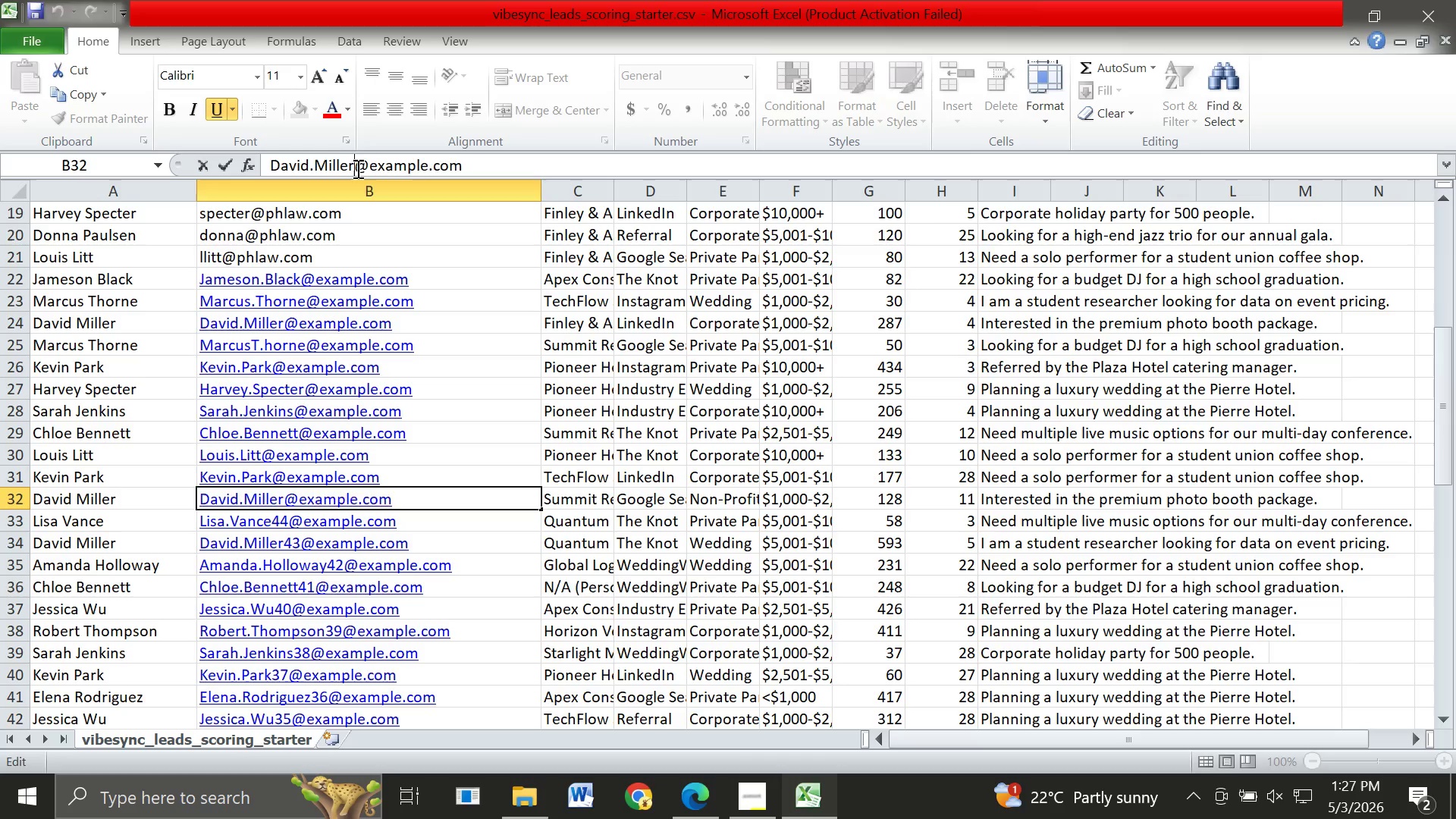 
type(45)
 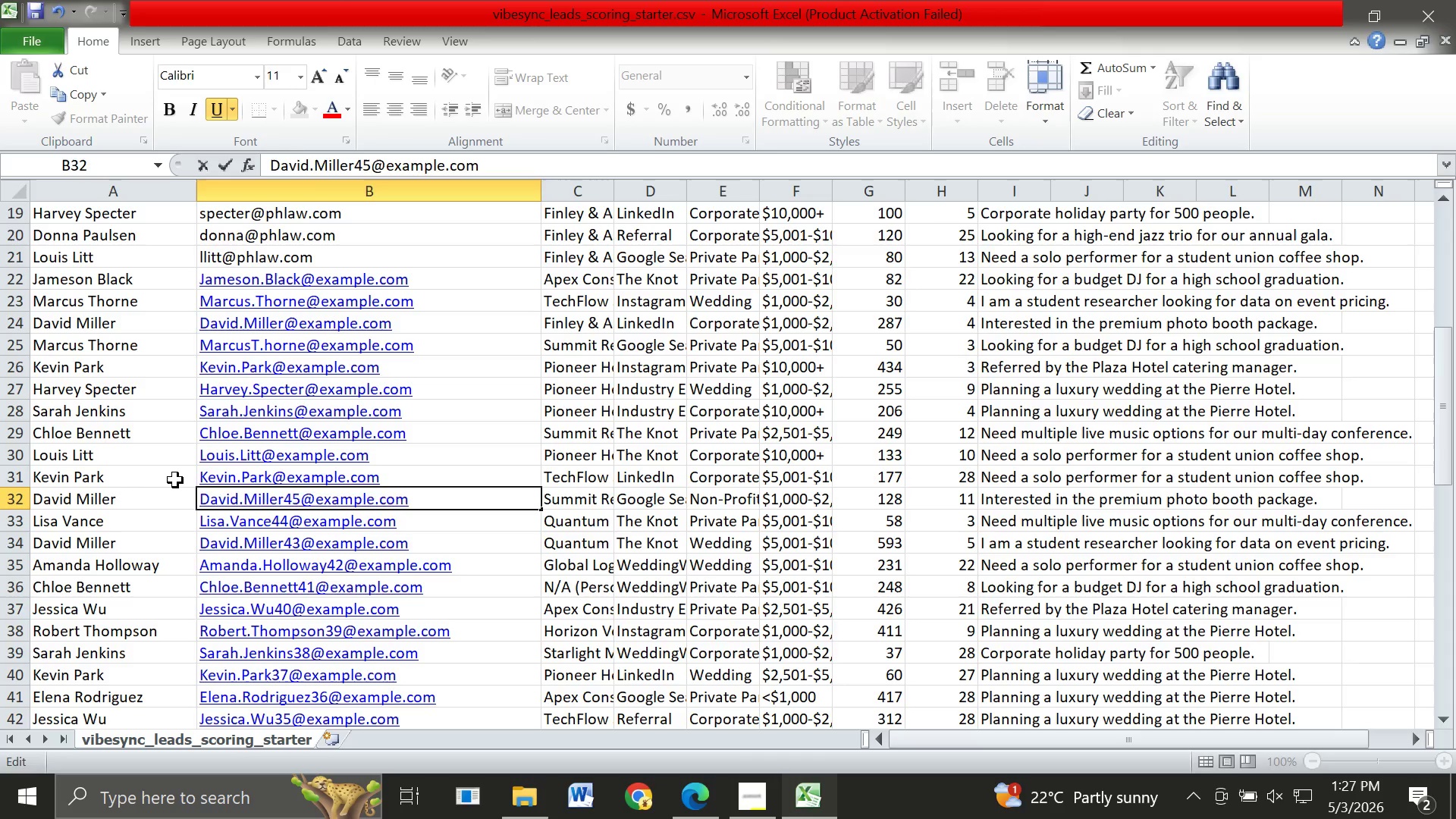 
left_click([175, 480])
 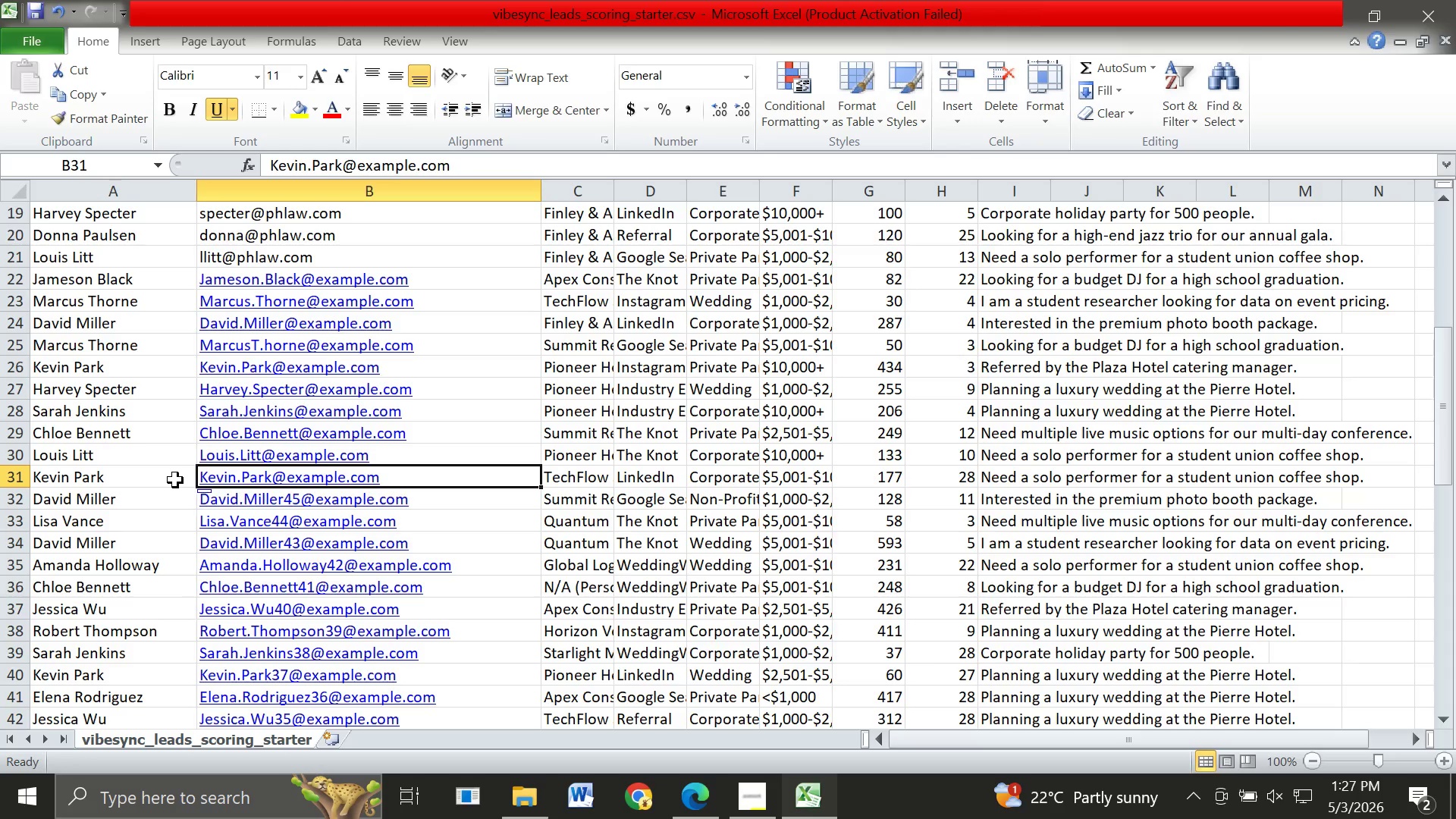 
key(ArrowRight)
 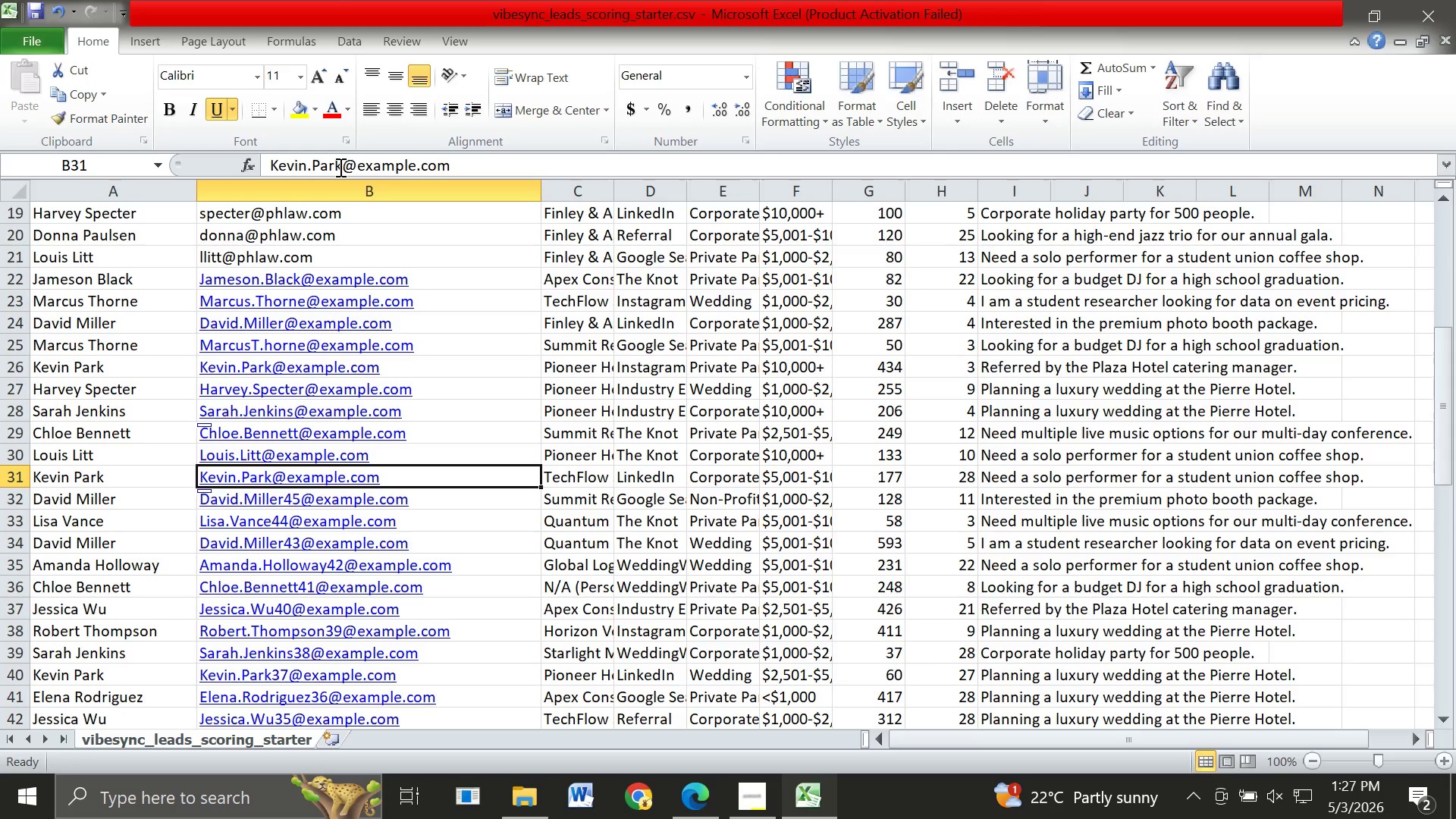 
left_click([339, 167])
 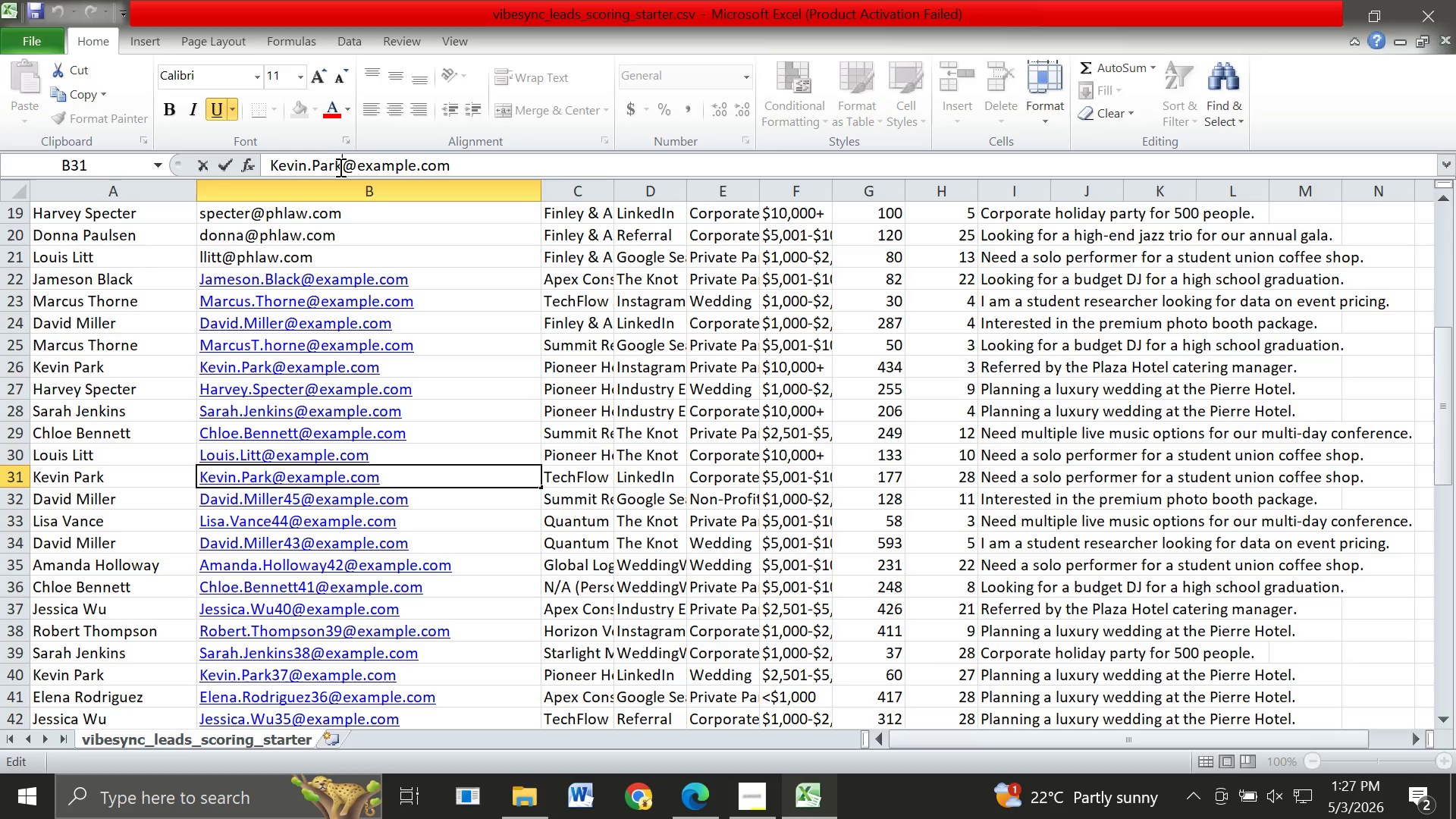 
type(46)
 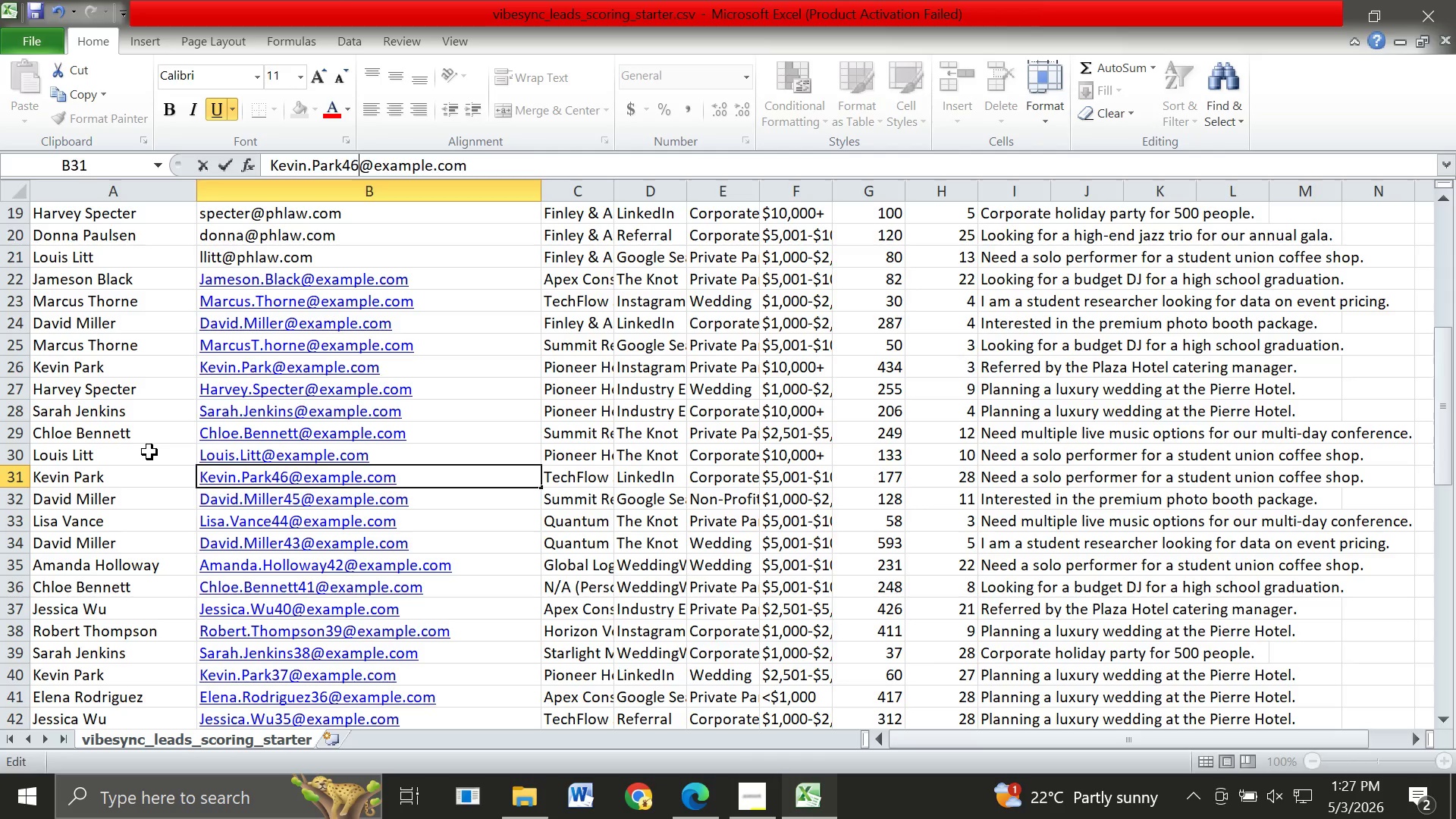 
left_click([149, 452])
 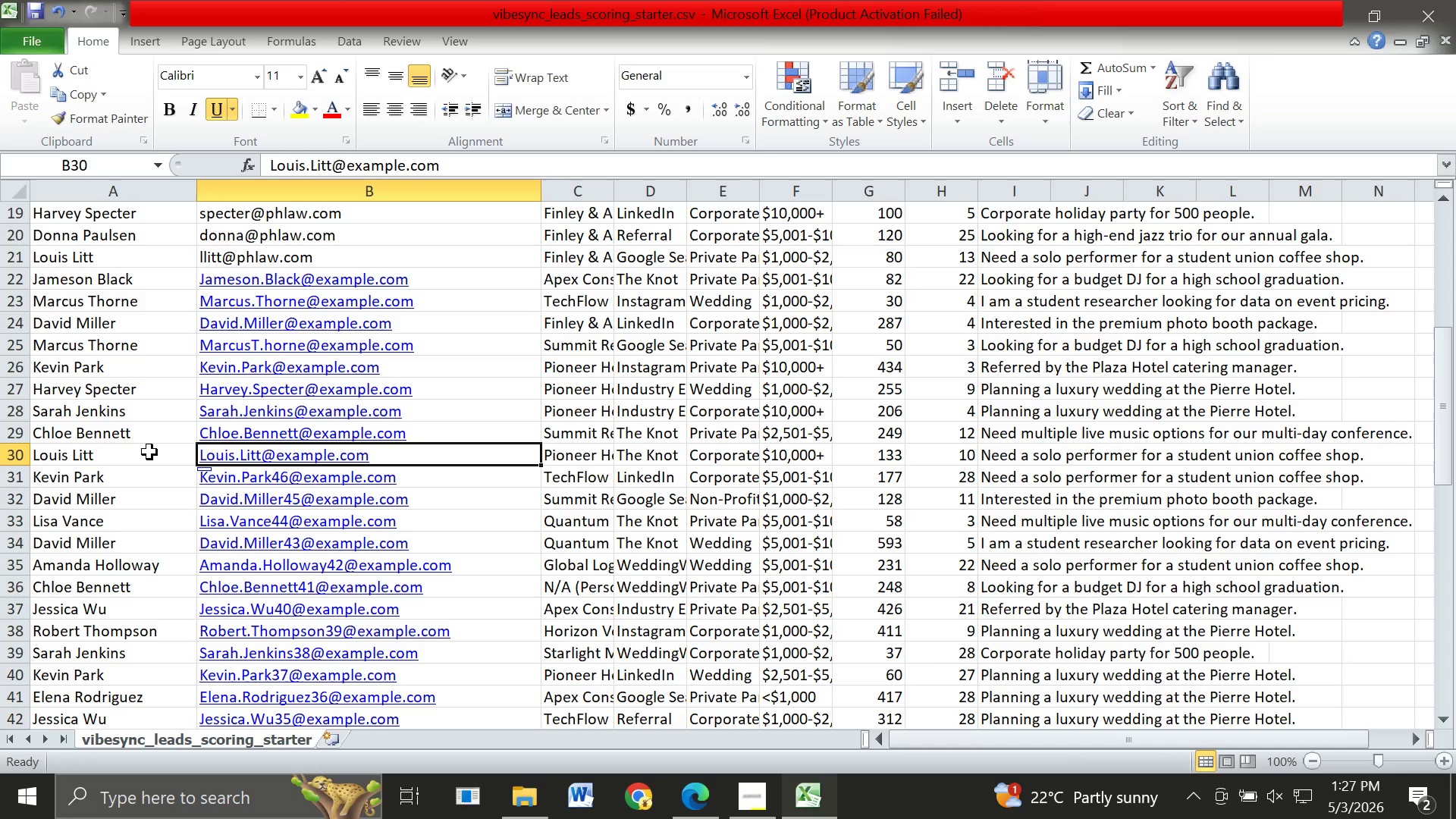 
key(ArrowRight)
 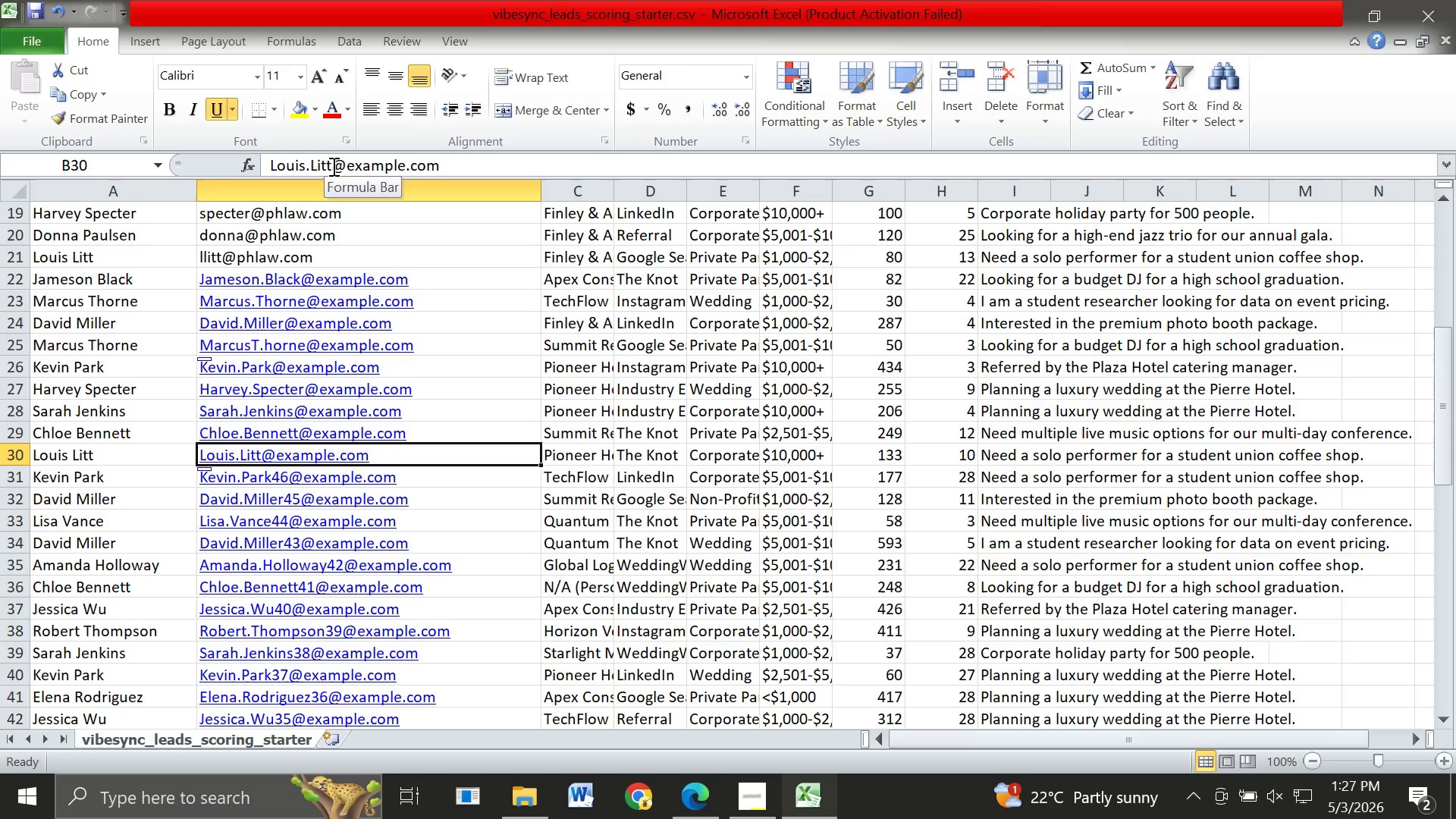 
left_click([331, 165])
 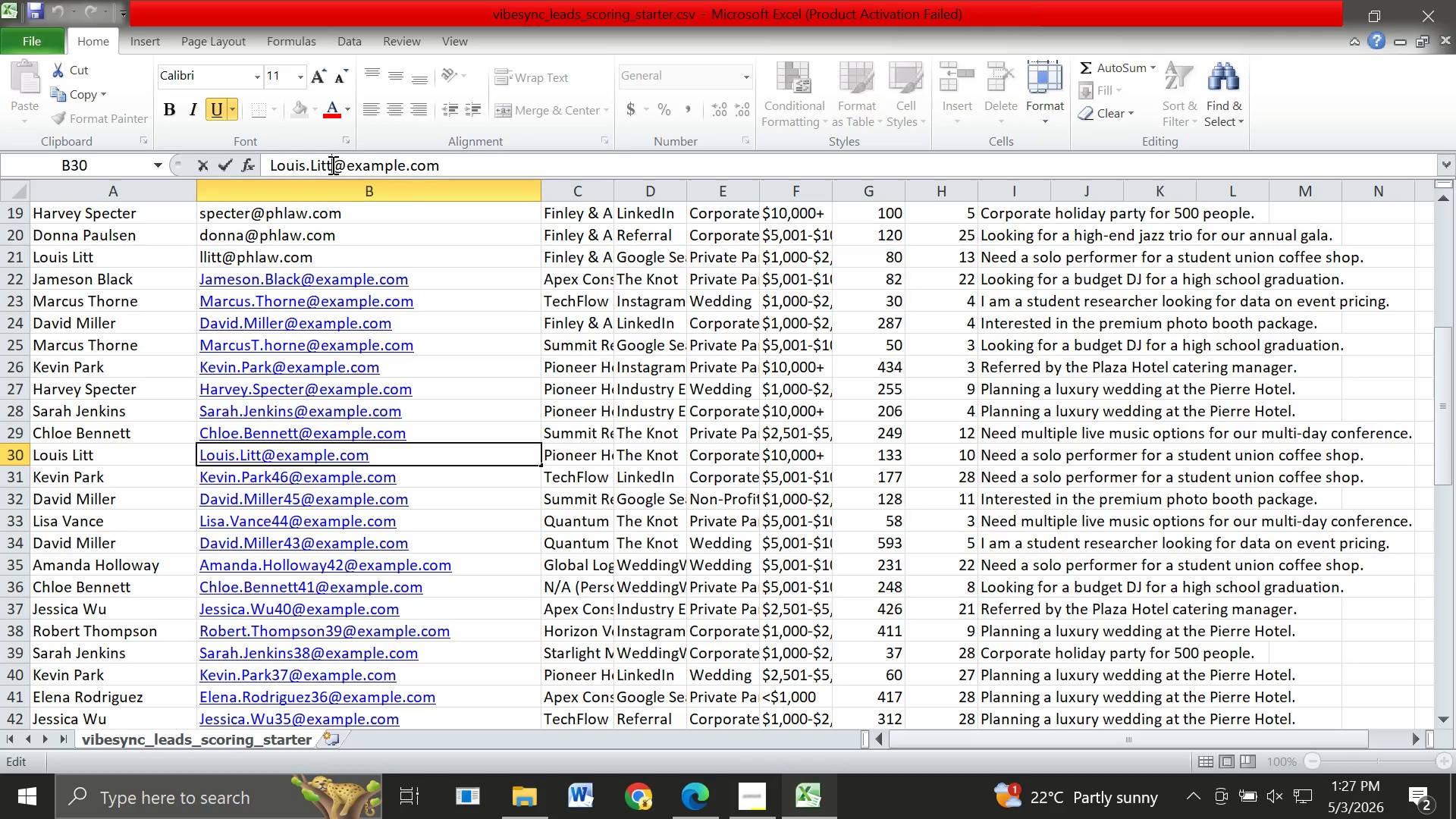 
type(47)
 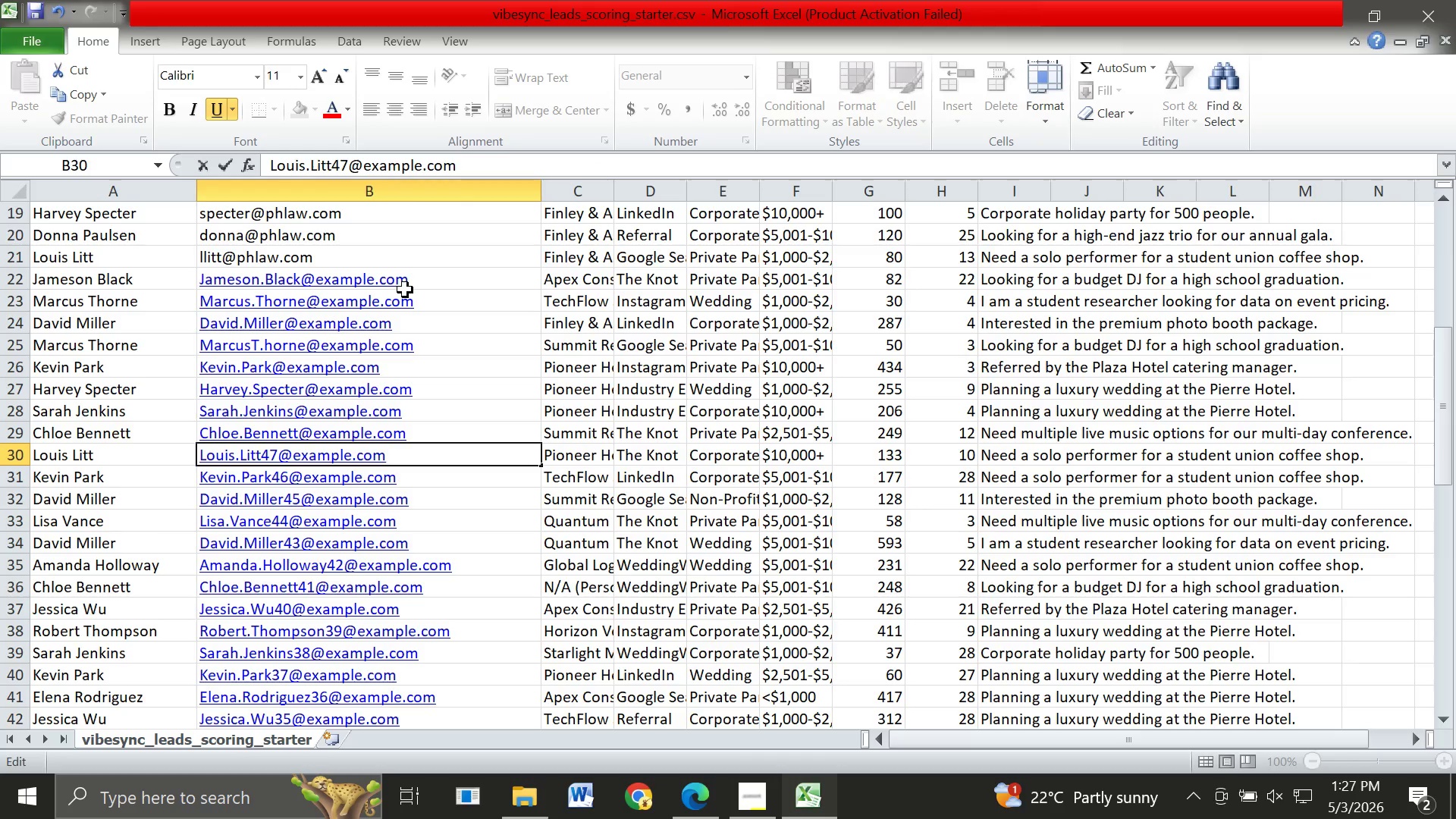 
wait(6.23)
 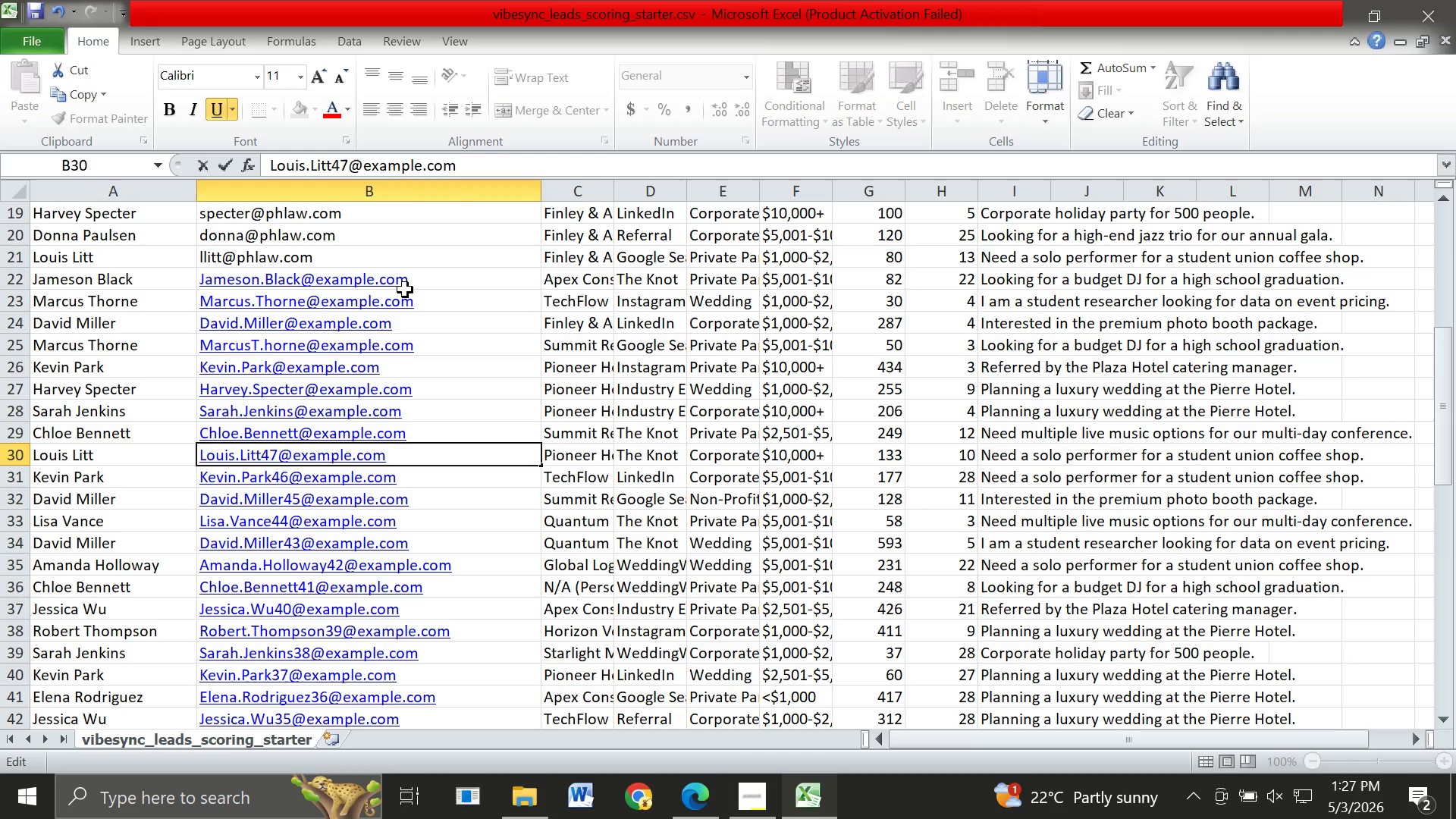 
left_click([157, 431])
 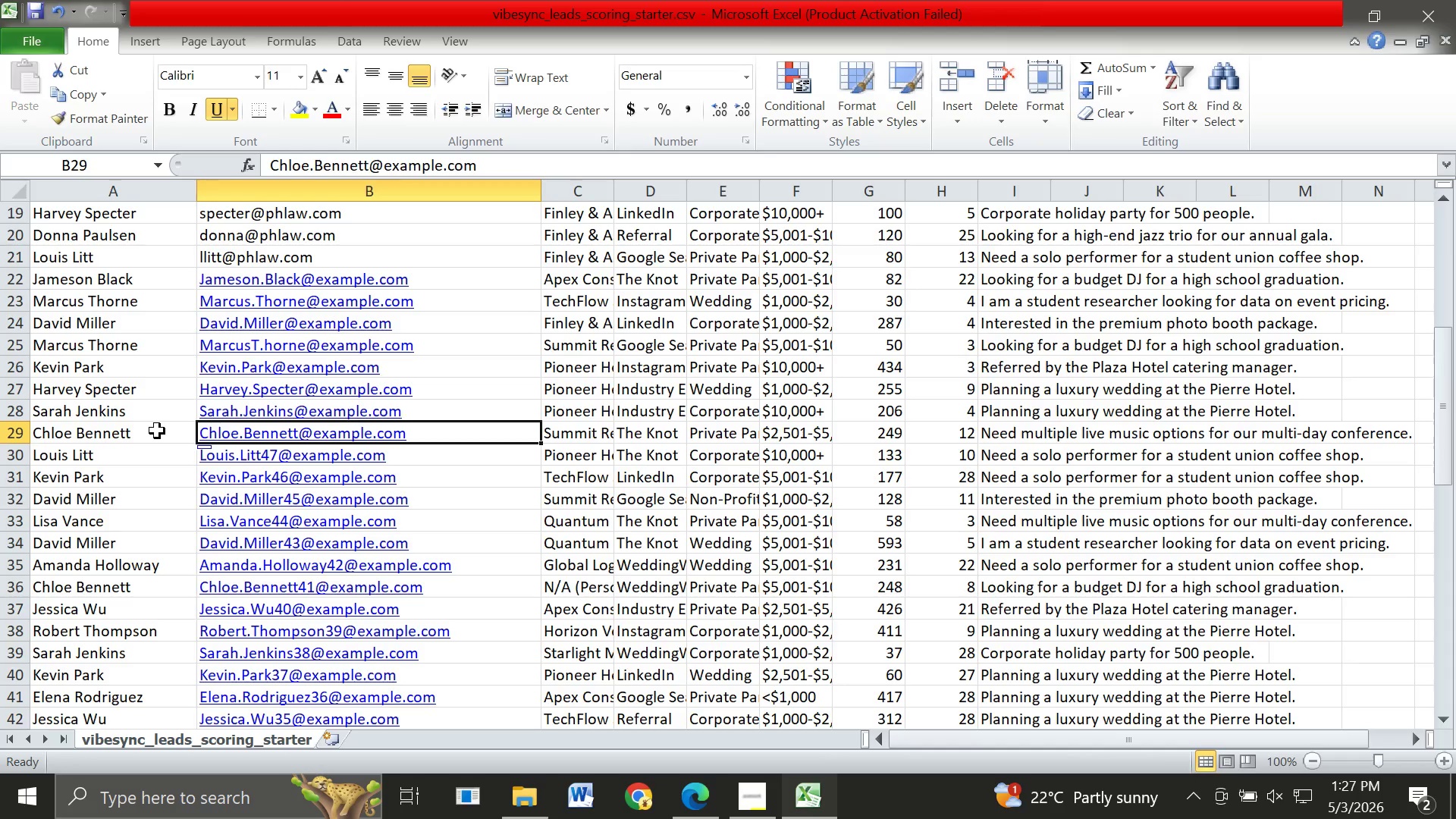 
key(ArrowRight)
 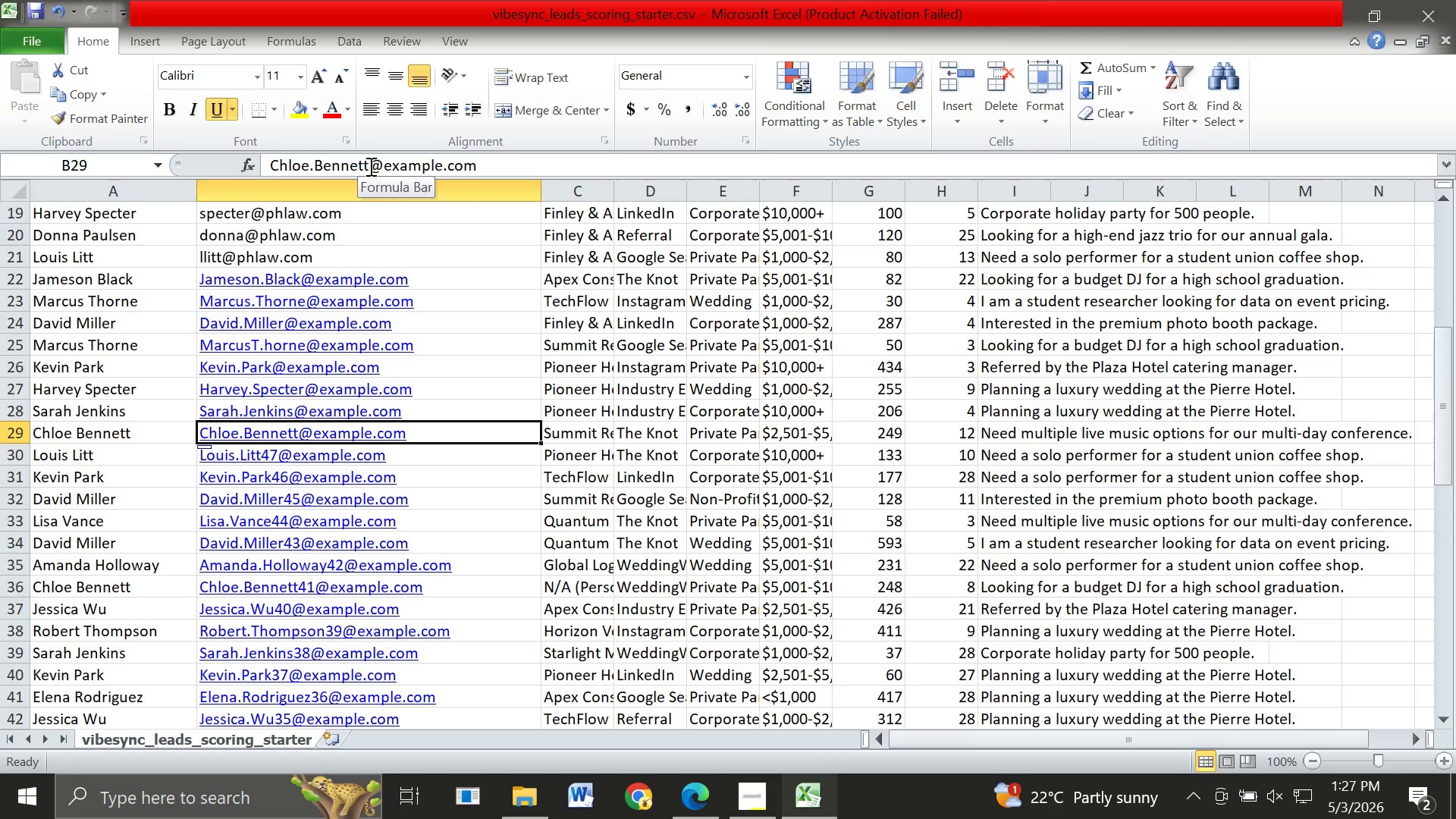 
left_click([369, 166])
 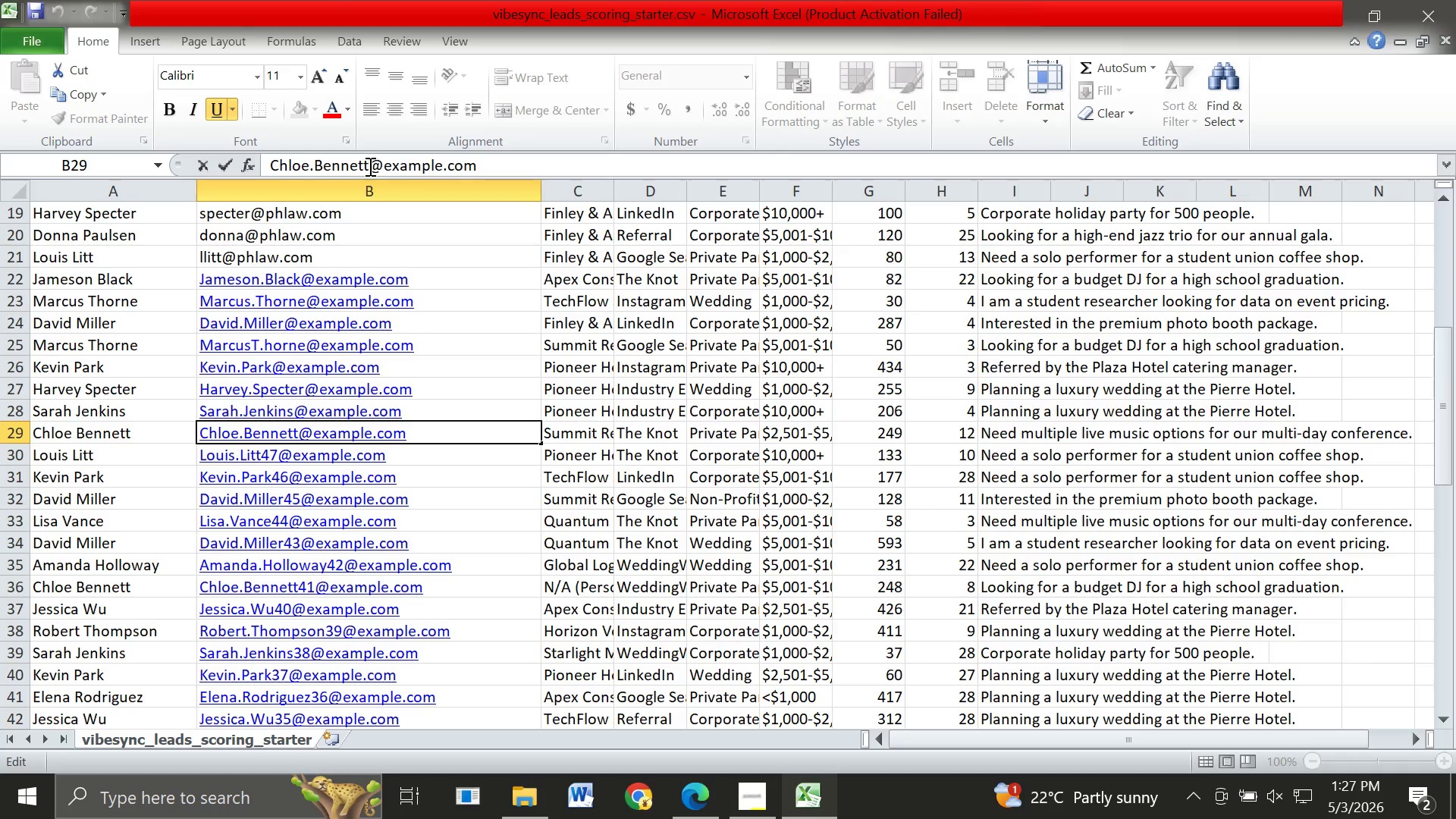 
type(48)
 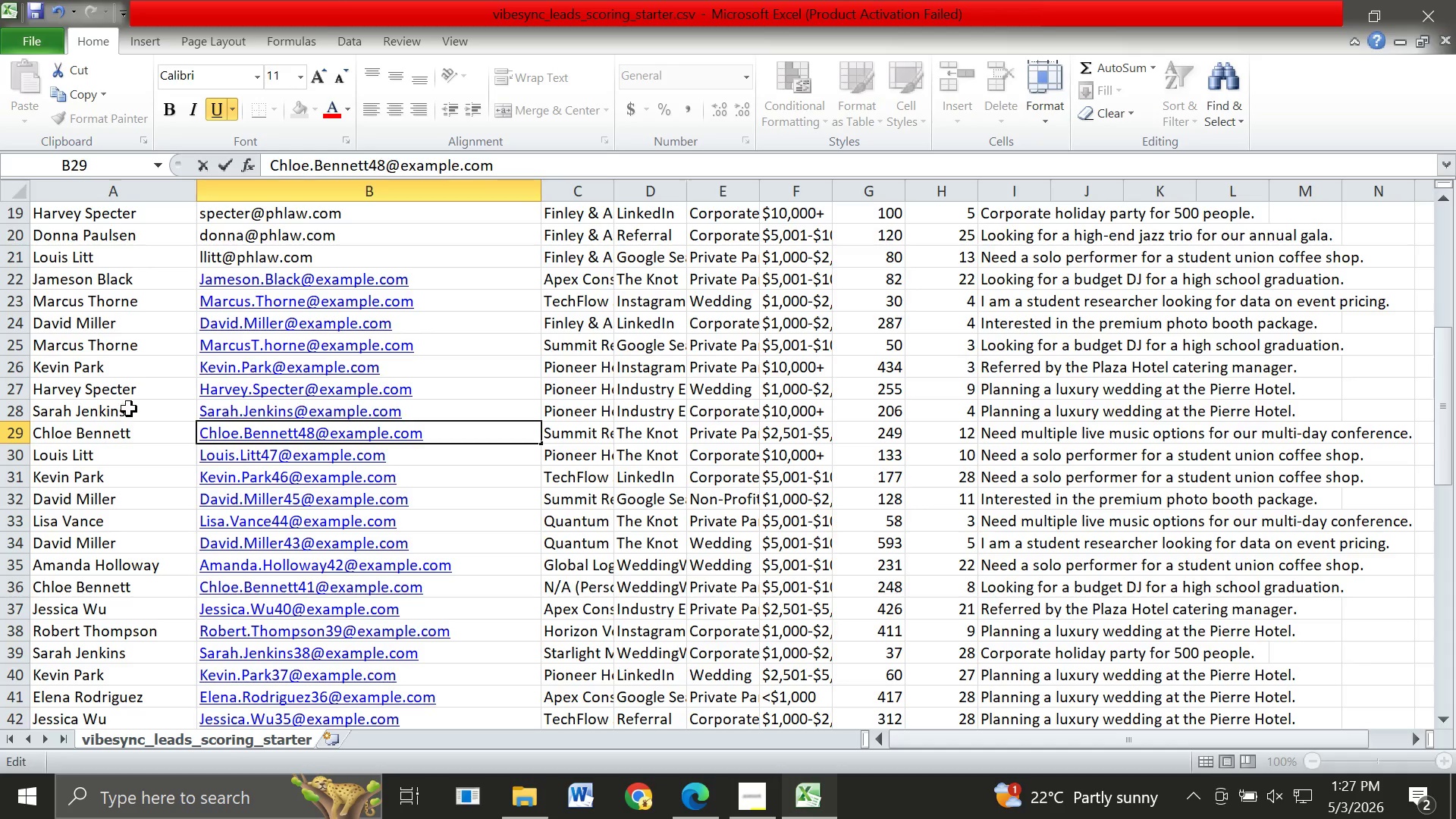 
left_click([129, 409])
 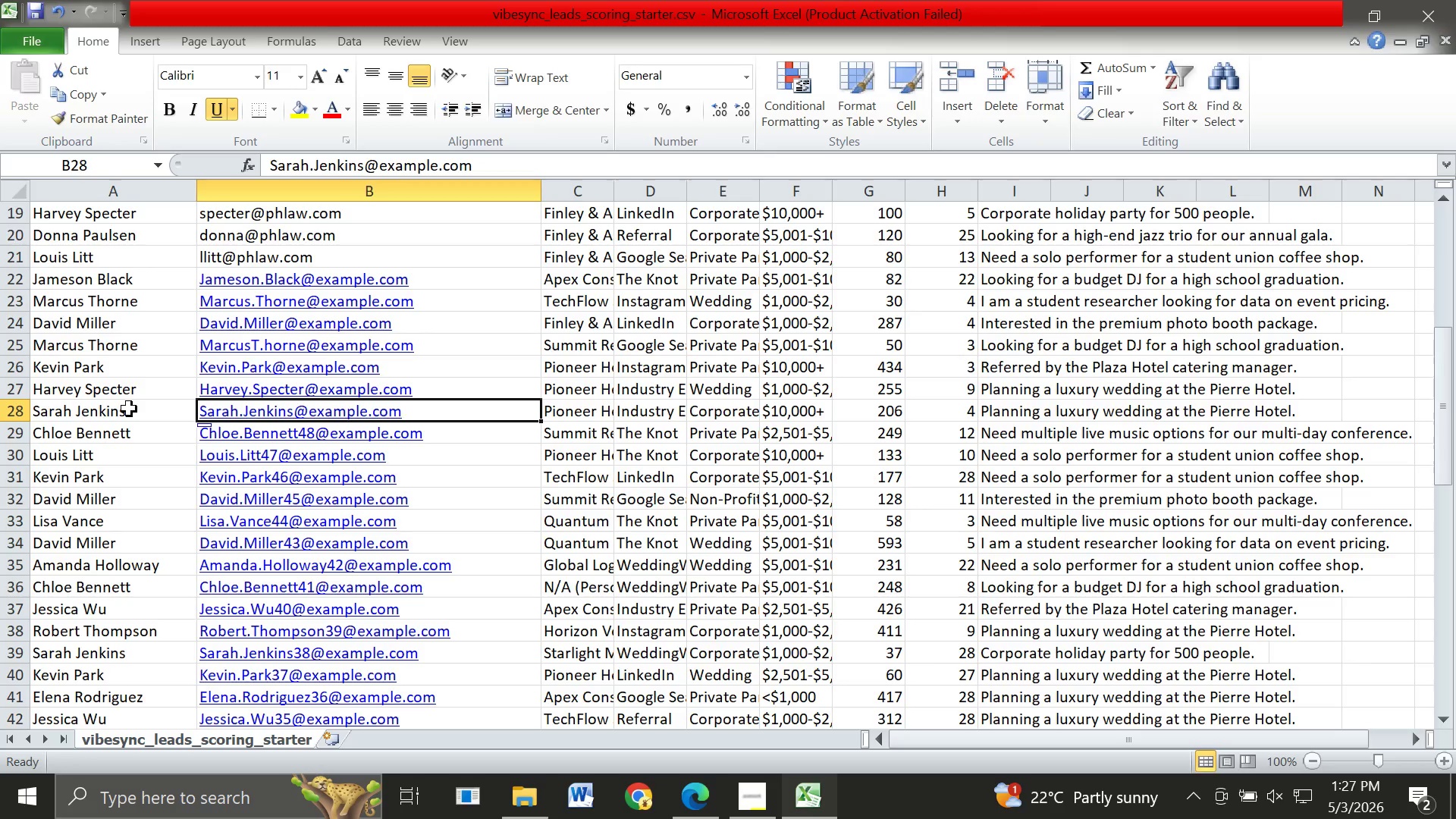 
key(ArrowRight)
 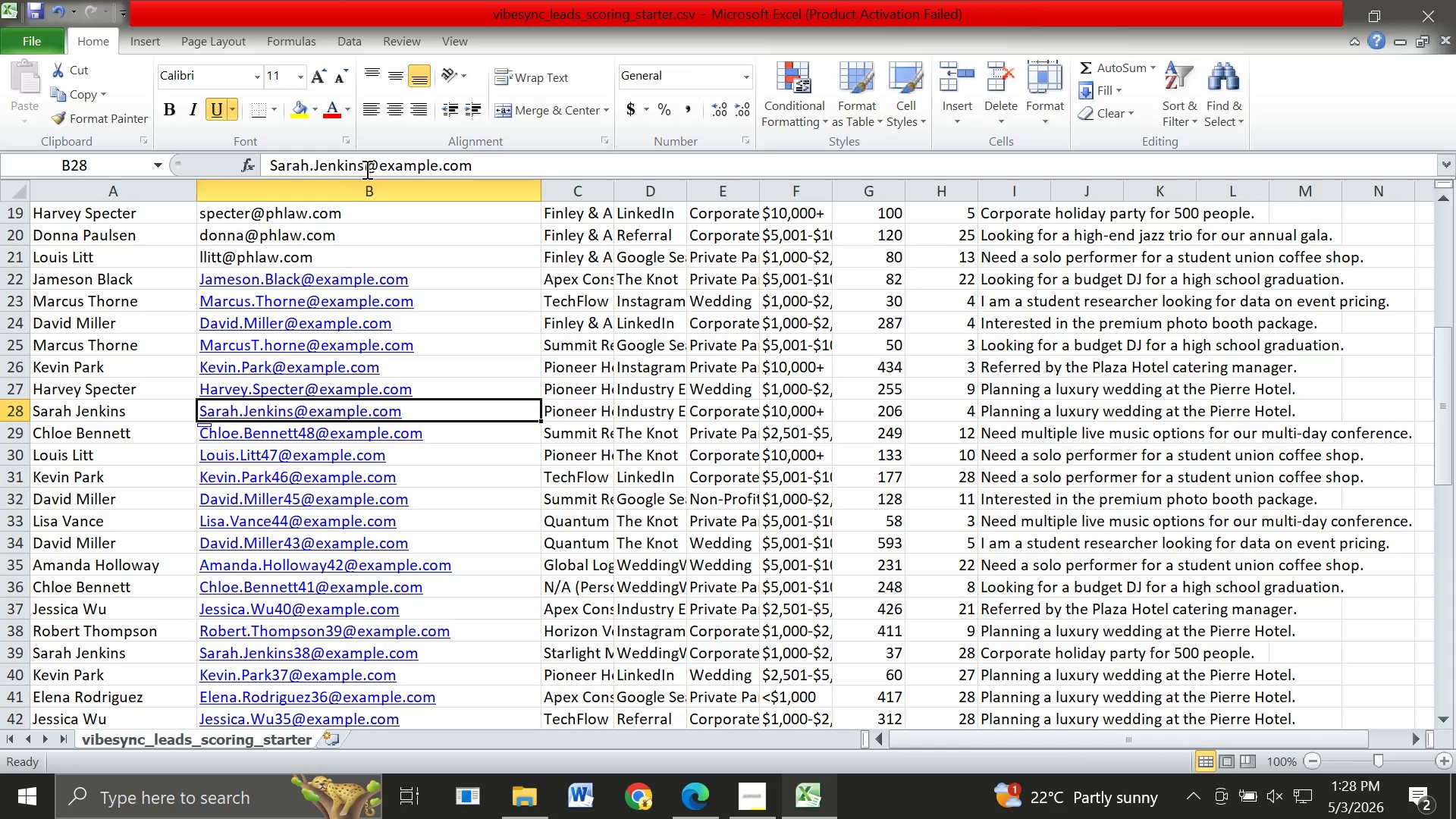 
left_click([366, 169])
 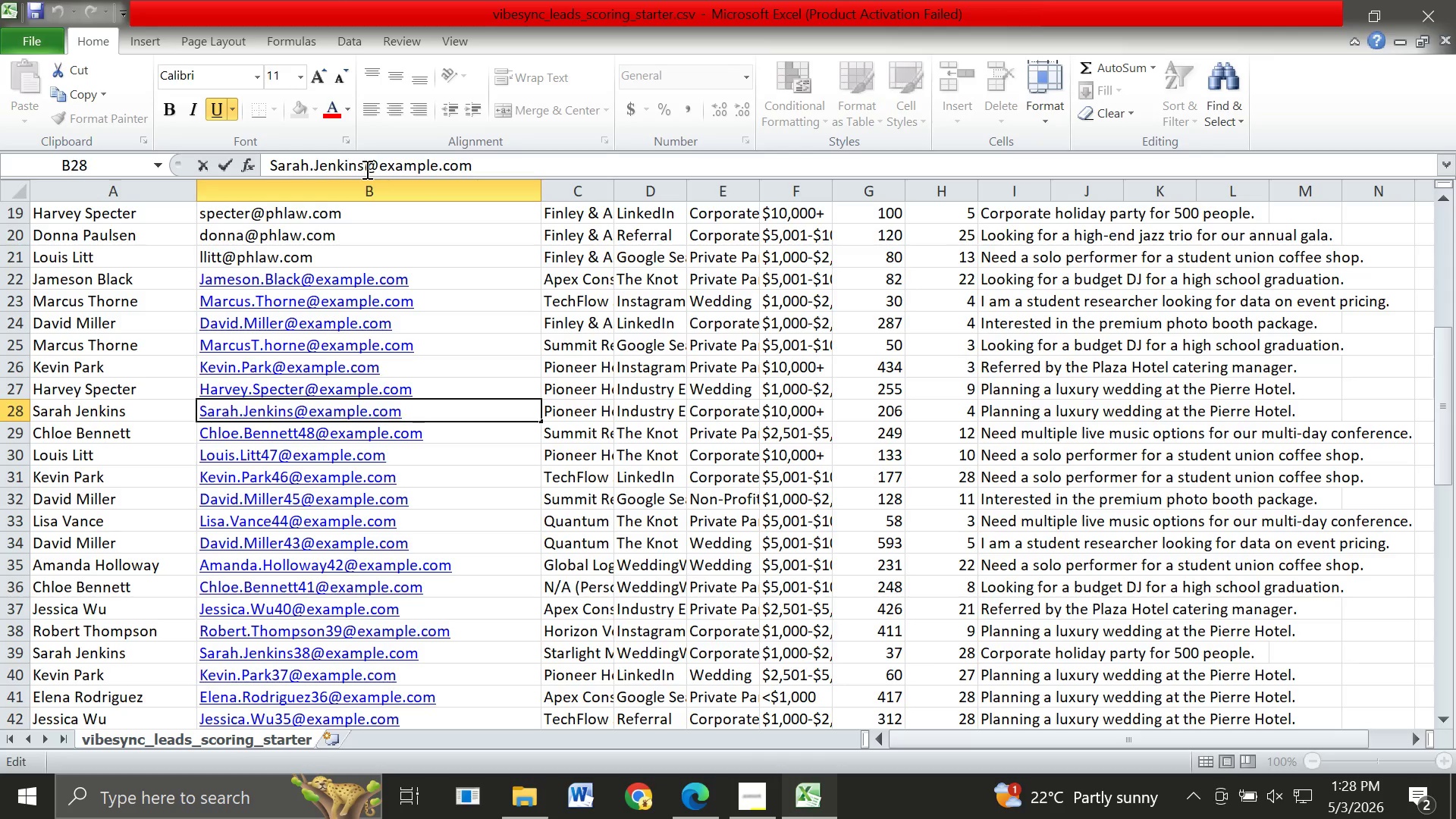 
type(49)
 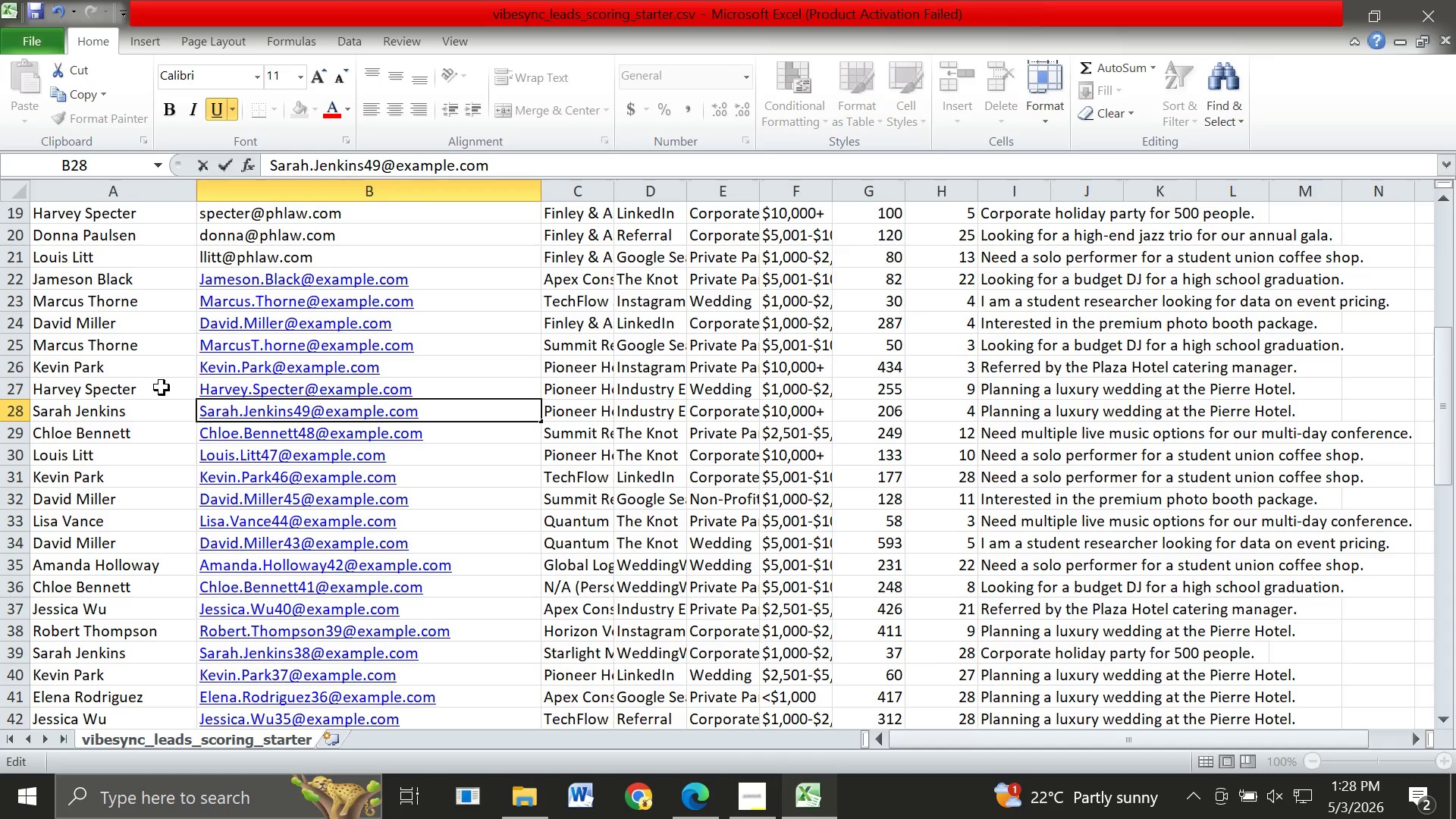 
left_click([162, 388])
 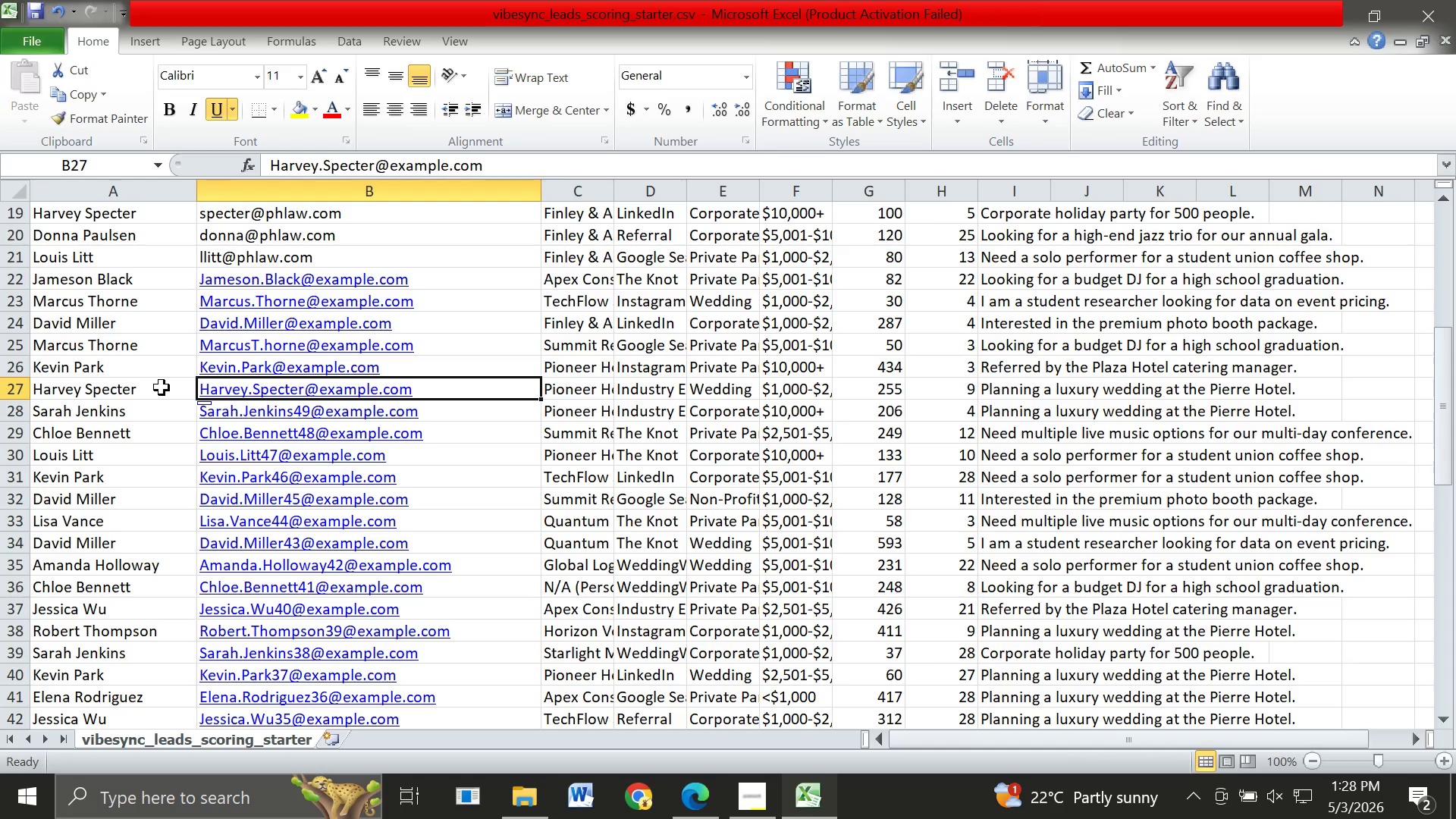 
key(ArrowRight)
 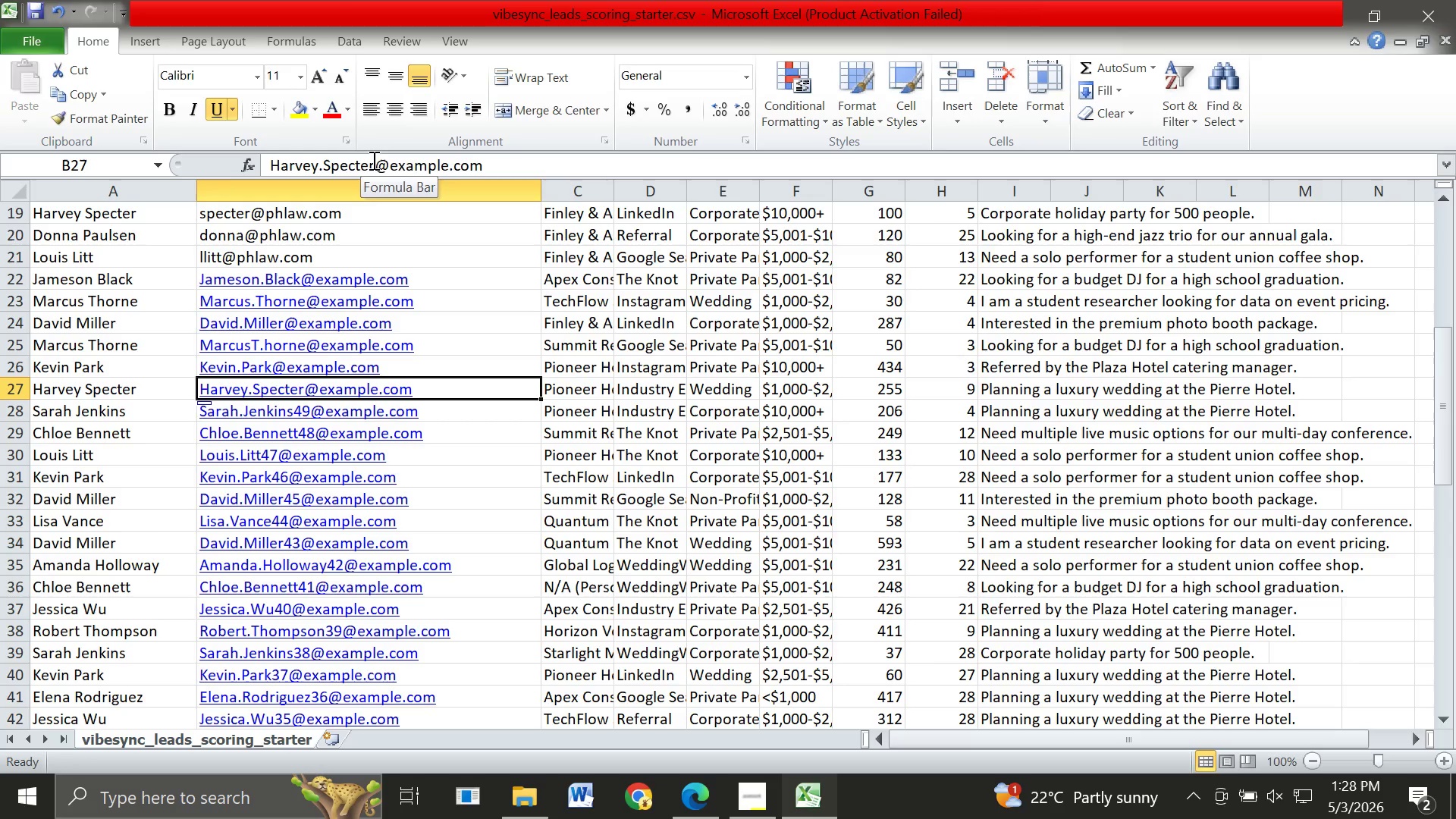 
left_click([372, 160])
 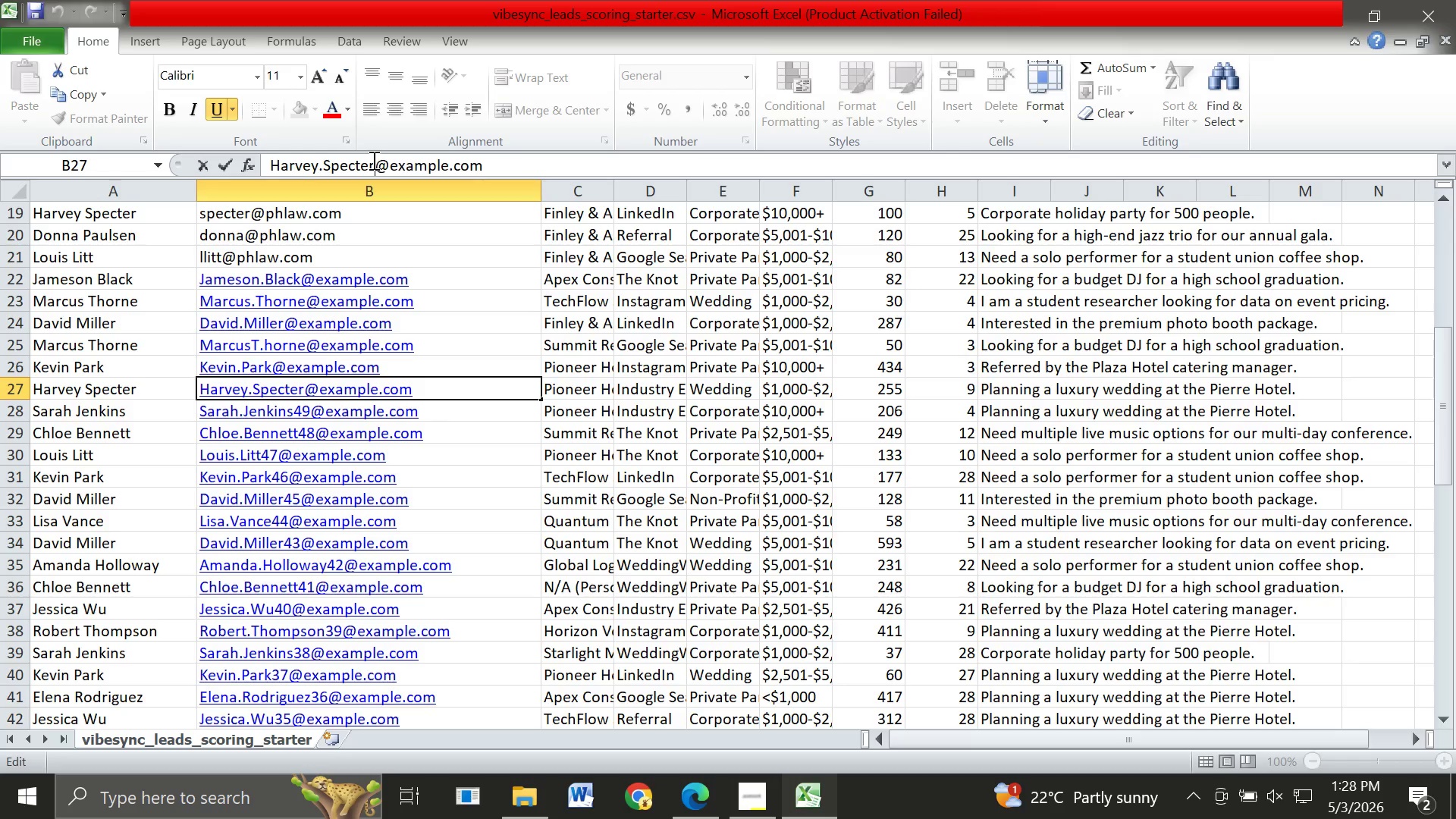 
type(50)
 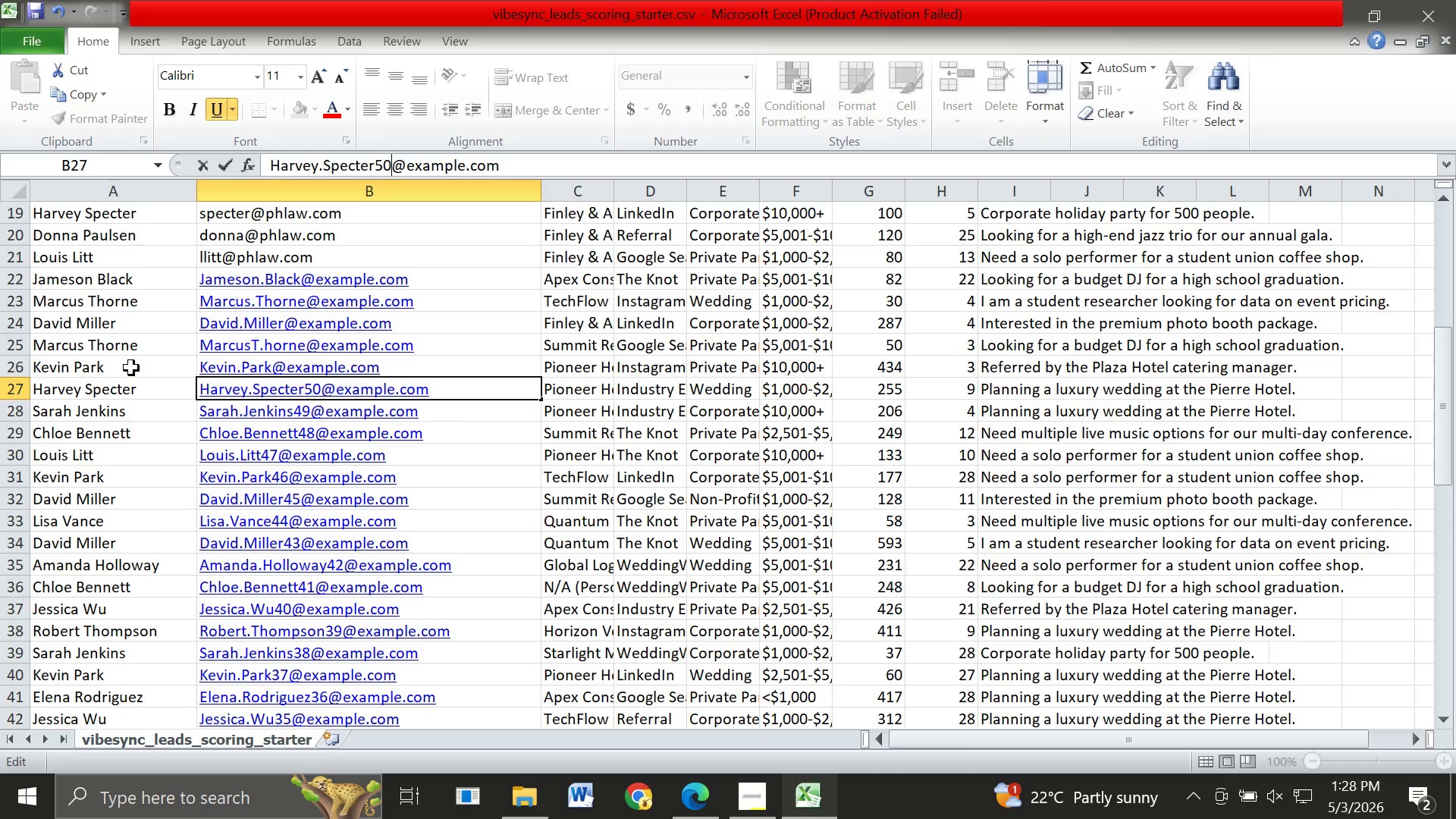 
left_click([131, 368])
 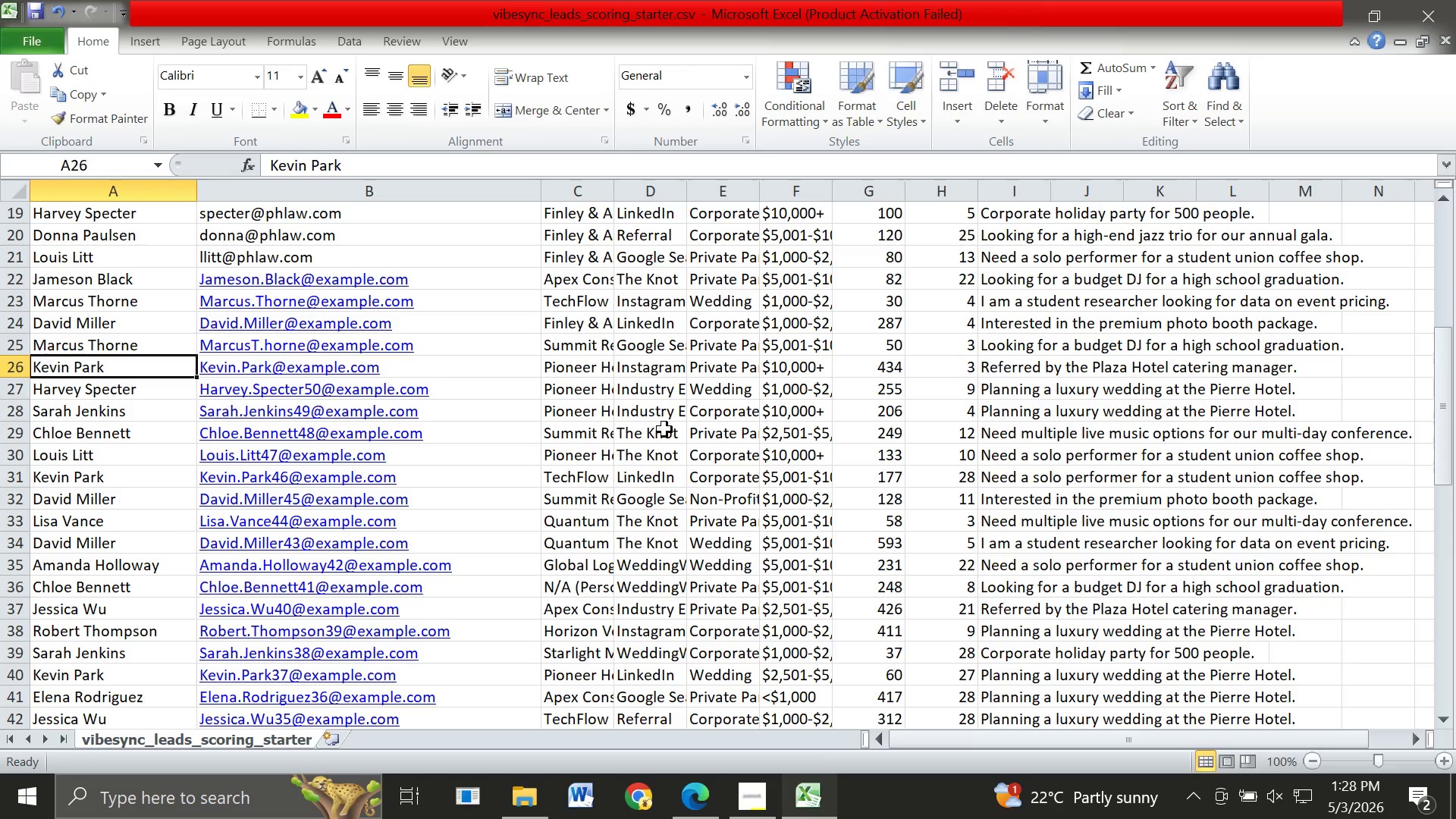 
wait(5.94)
 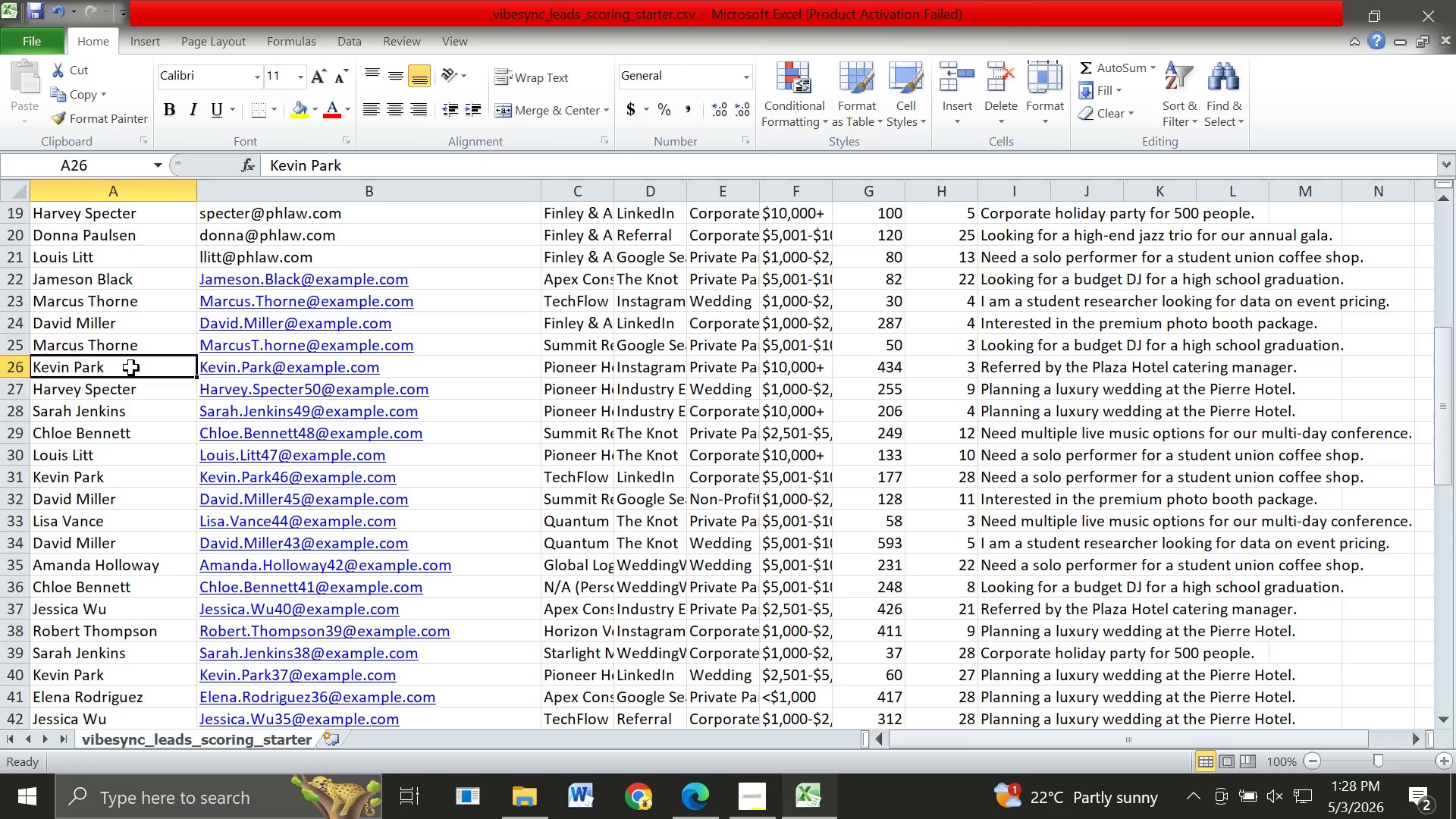 
left_click([36, 6])
 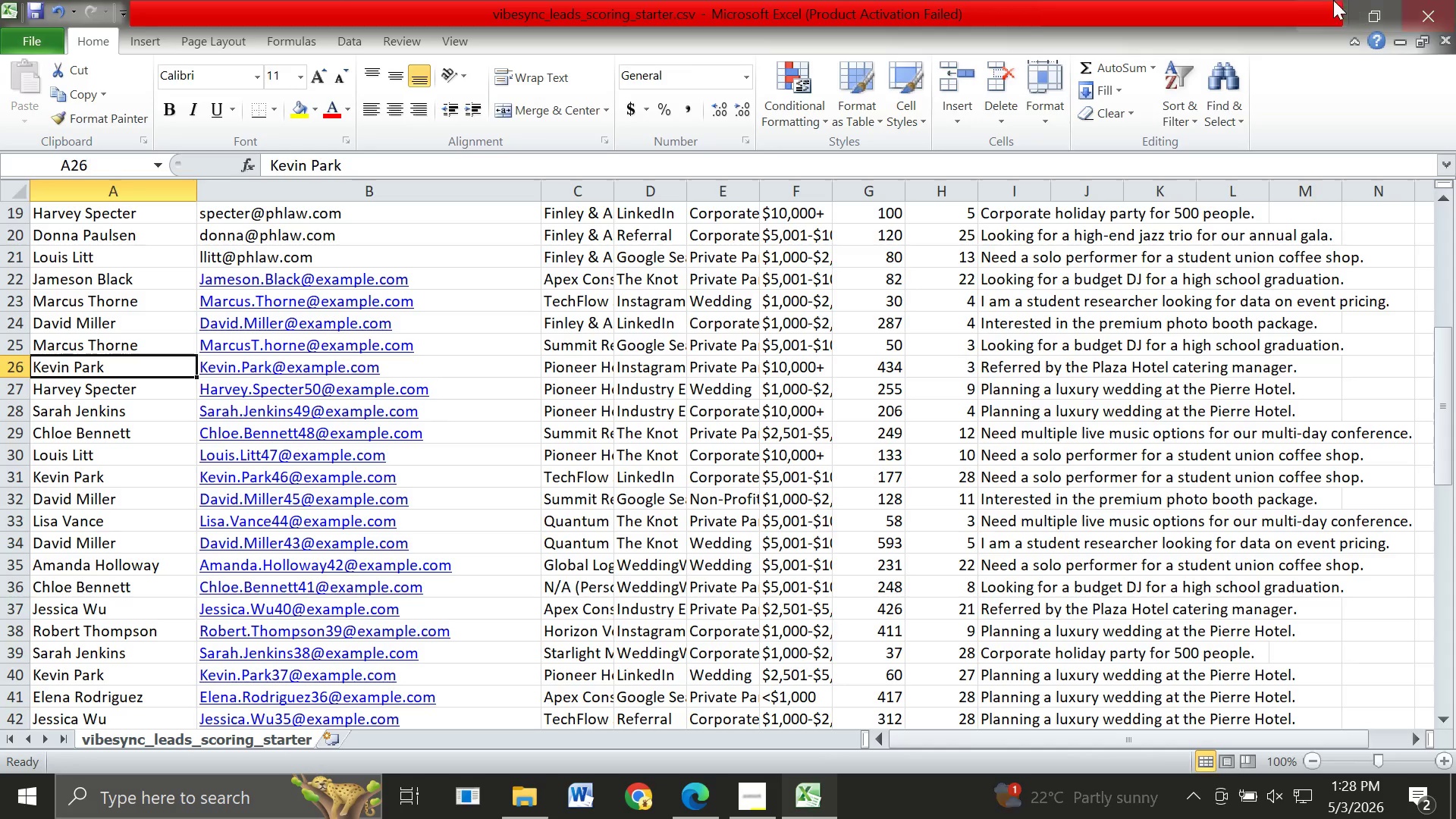 
left_click([1320, 2])
 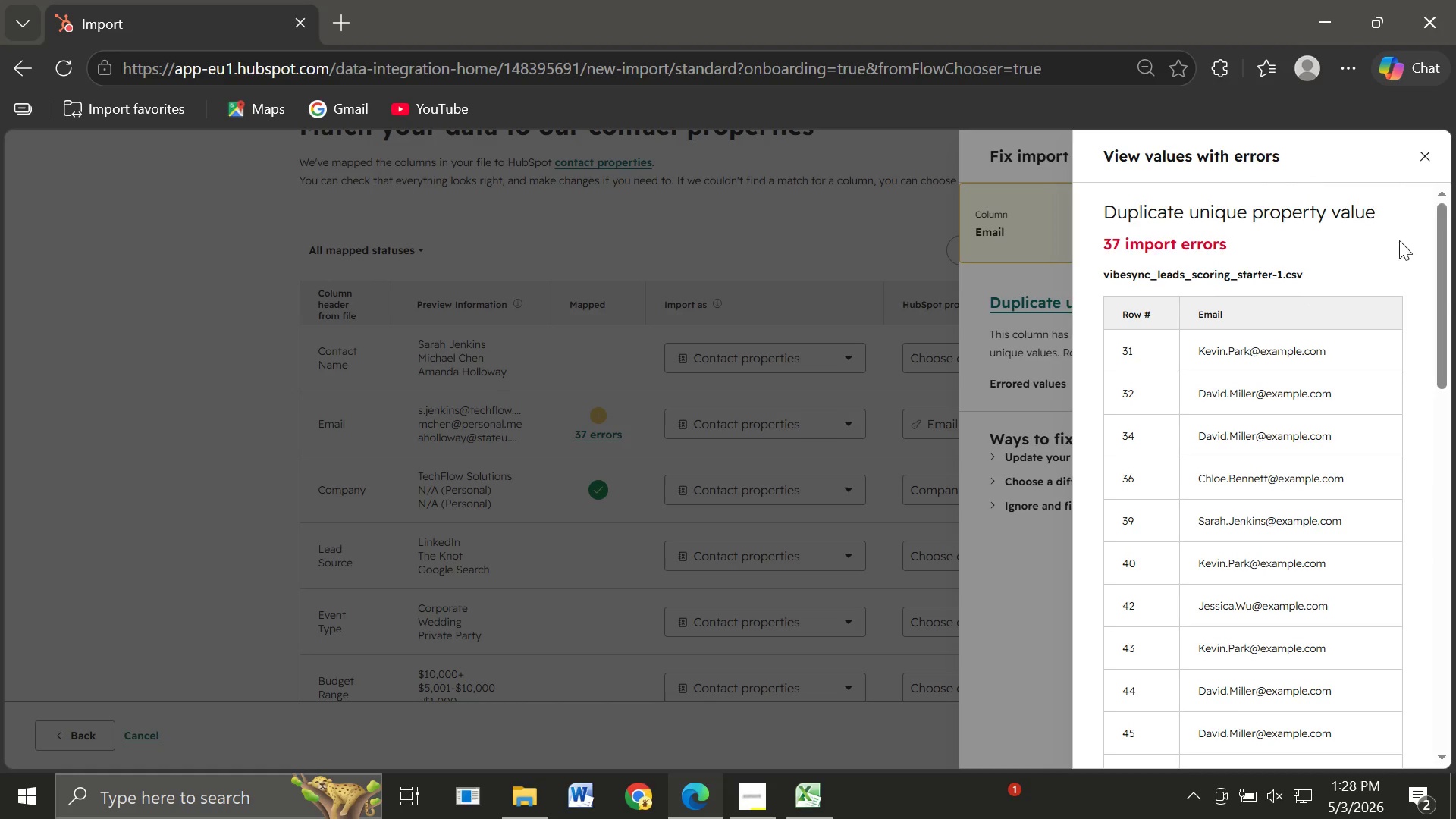 
left_click([1425, 155])
 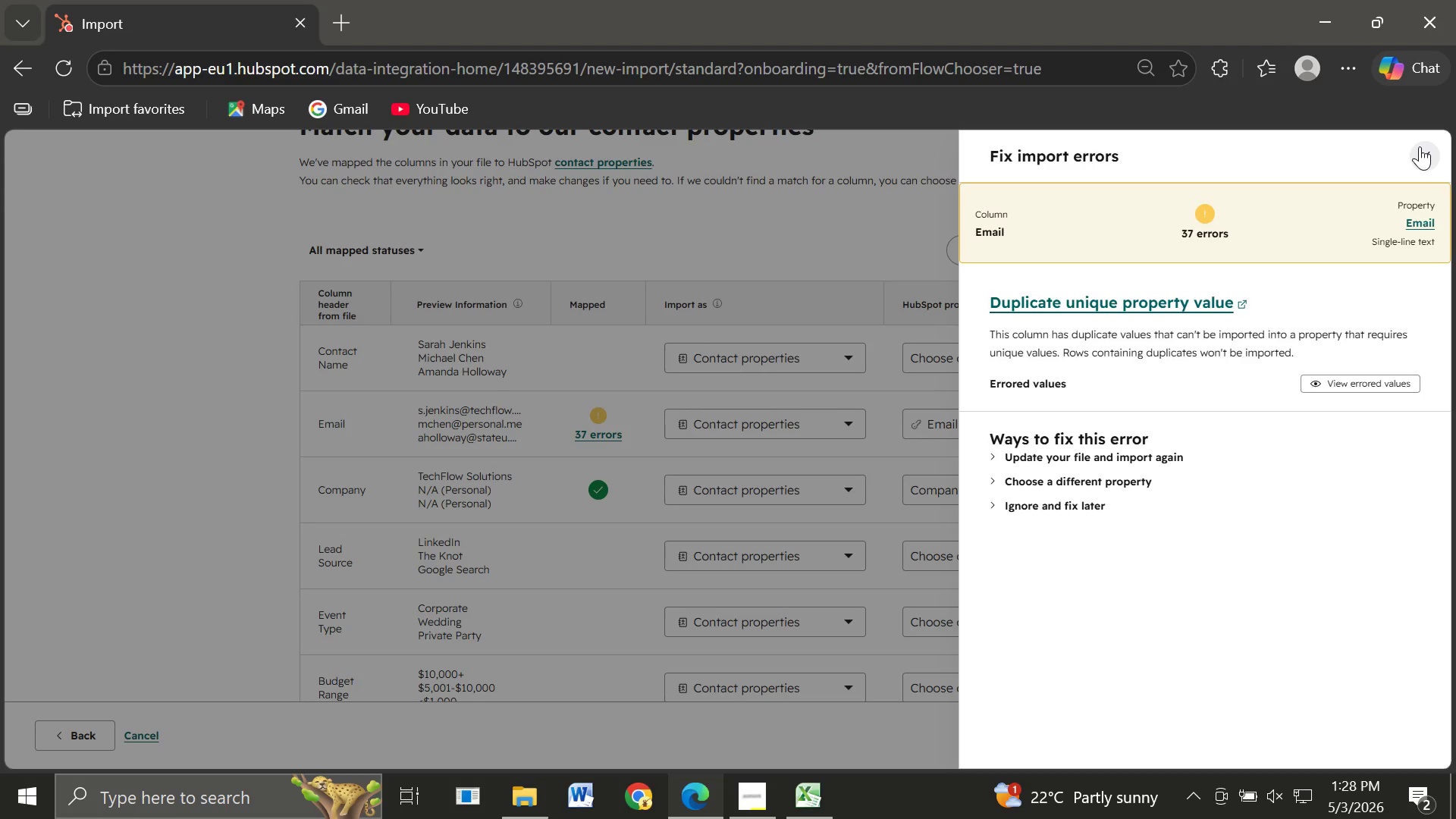 
left_click([1420, 146])
 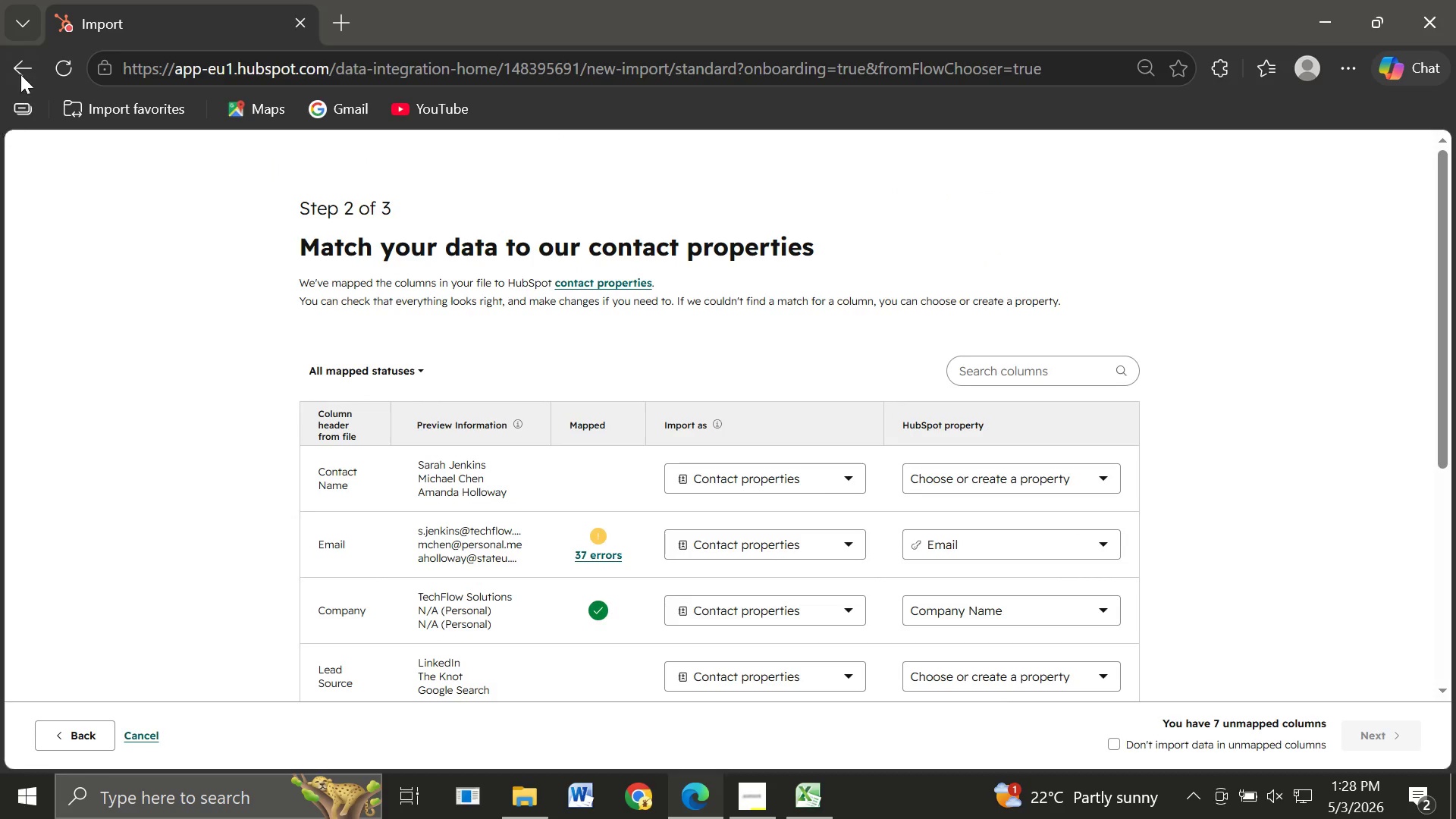 
left_click([12, 70])
 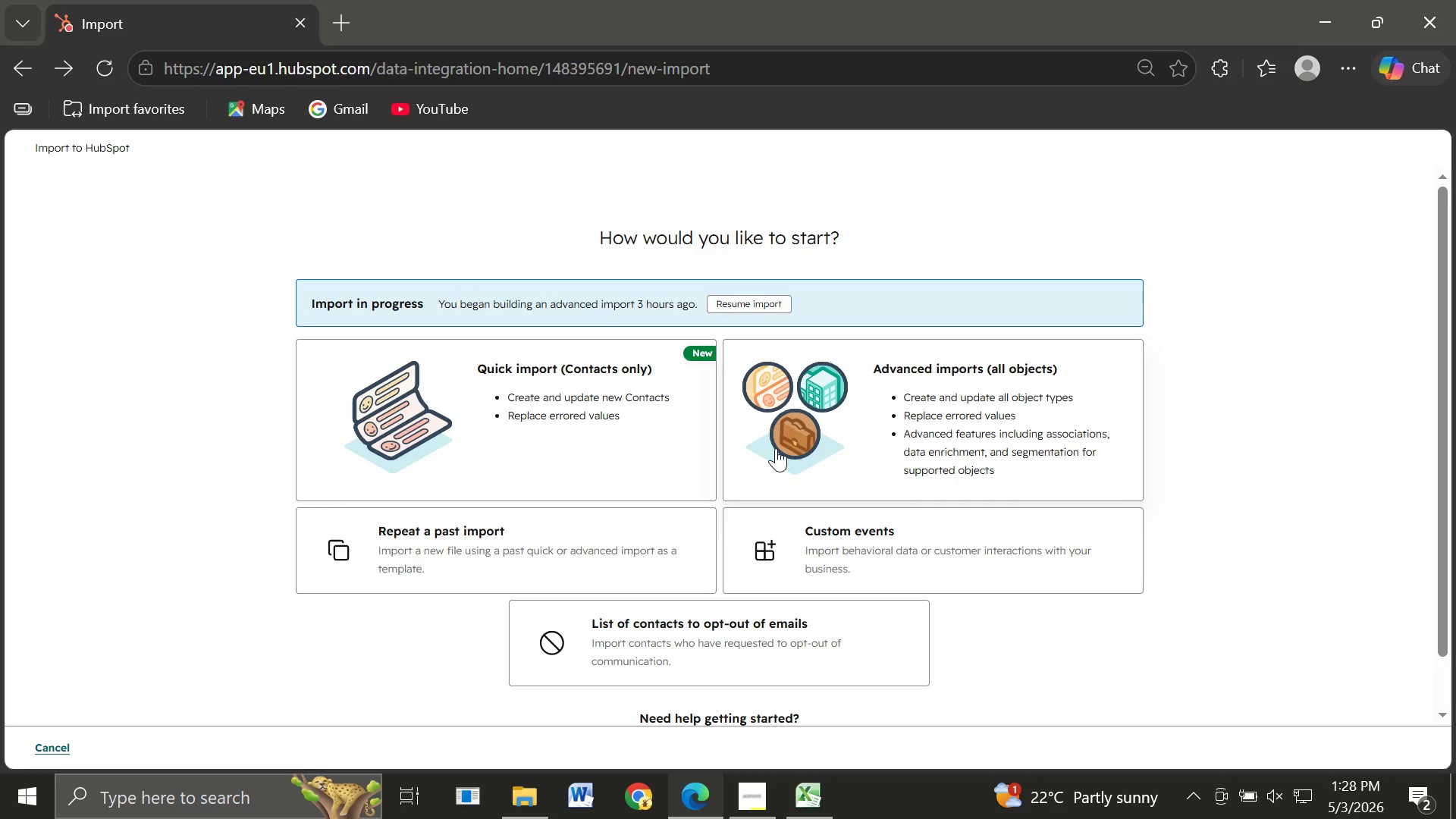 
wait(15.75)
 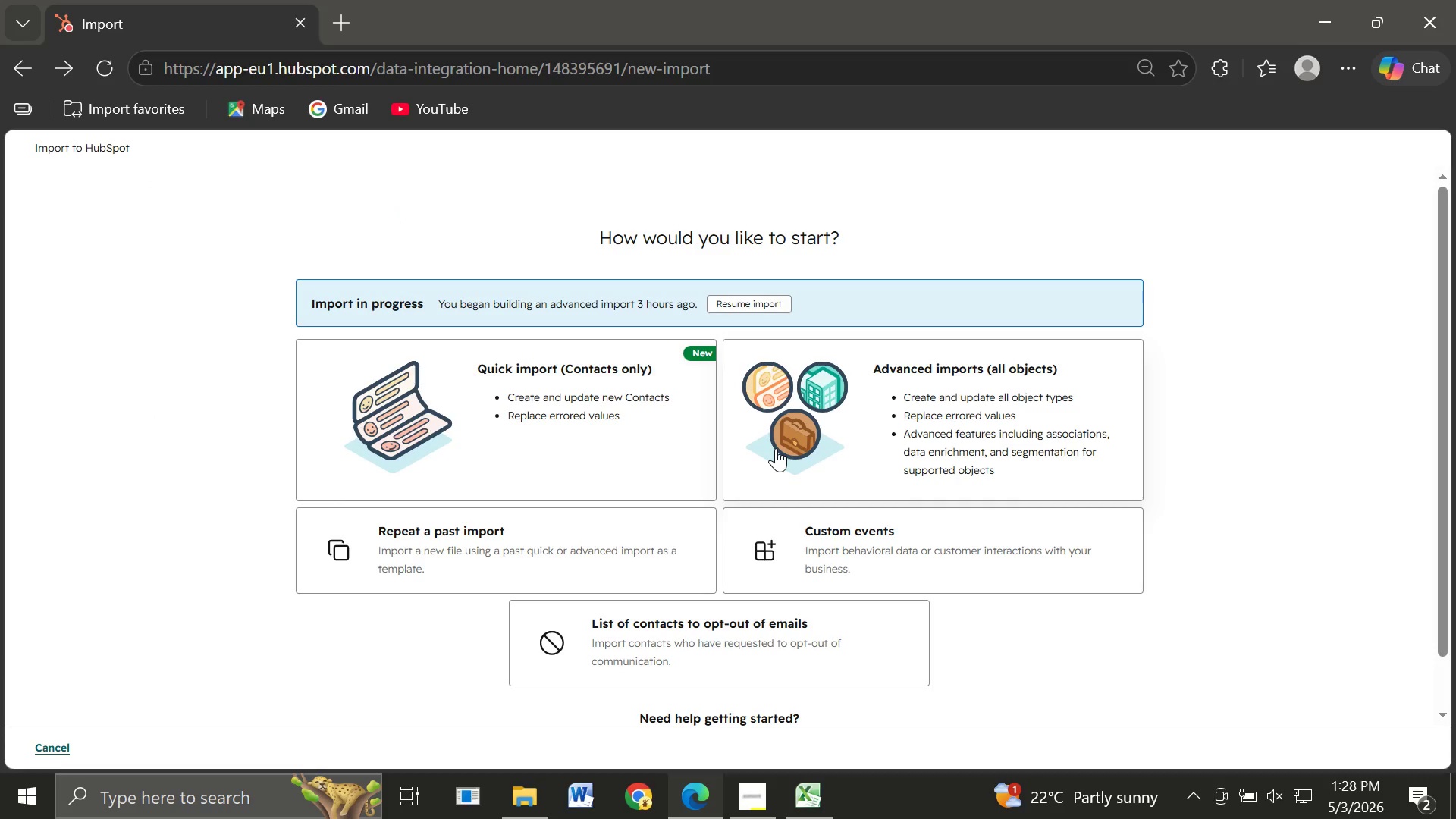 
left_click([627, 422])
 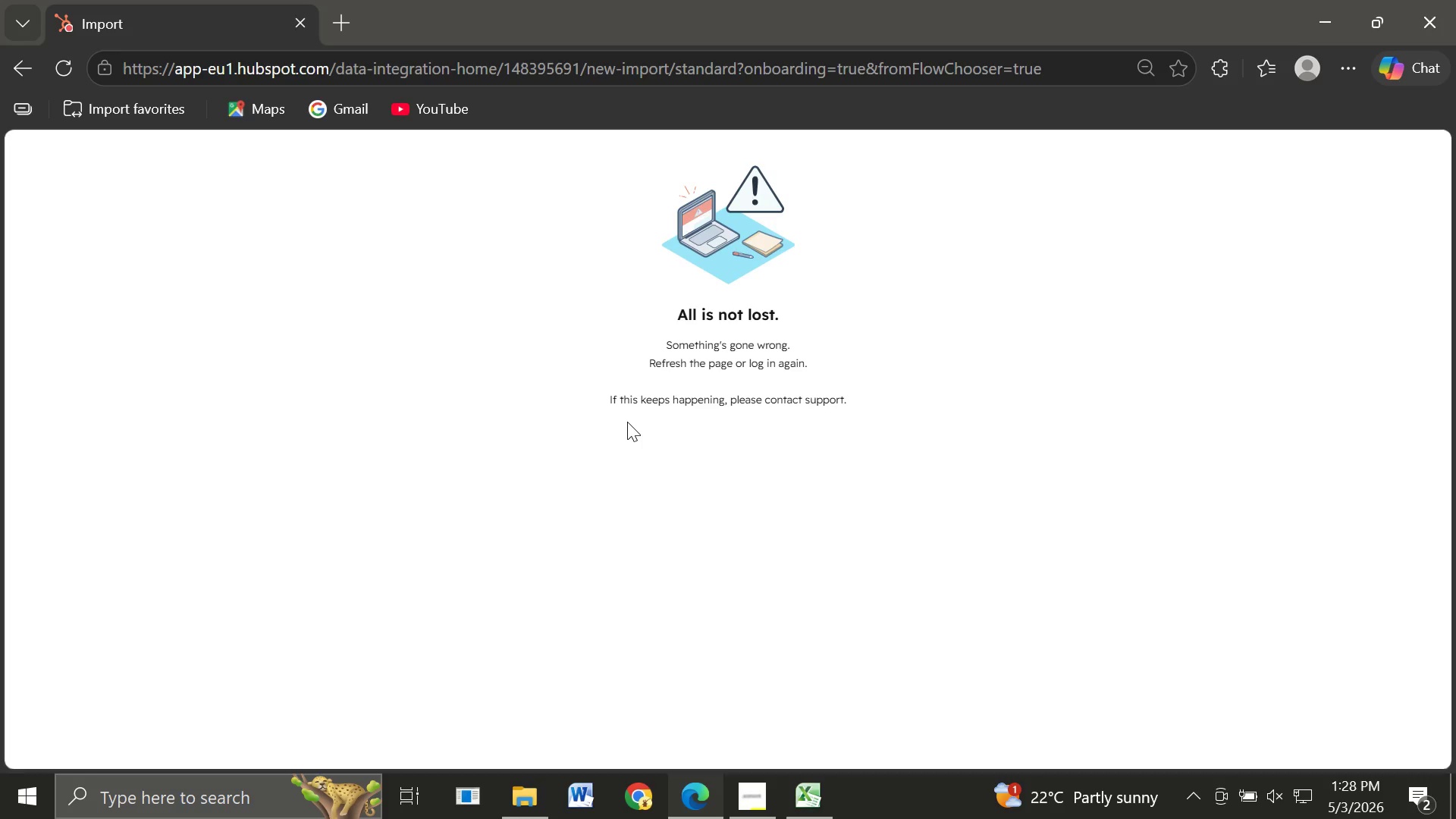 
wait(14.11)
 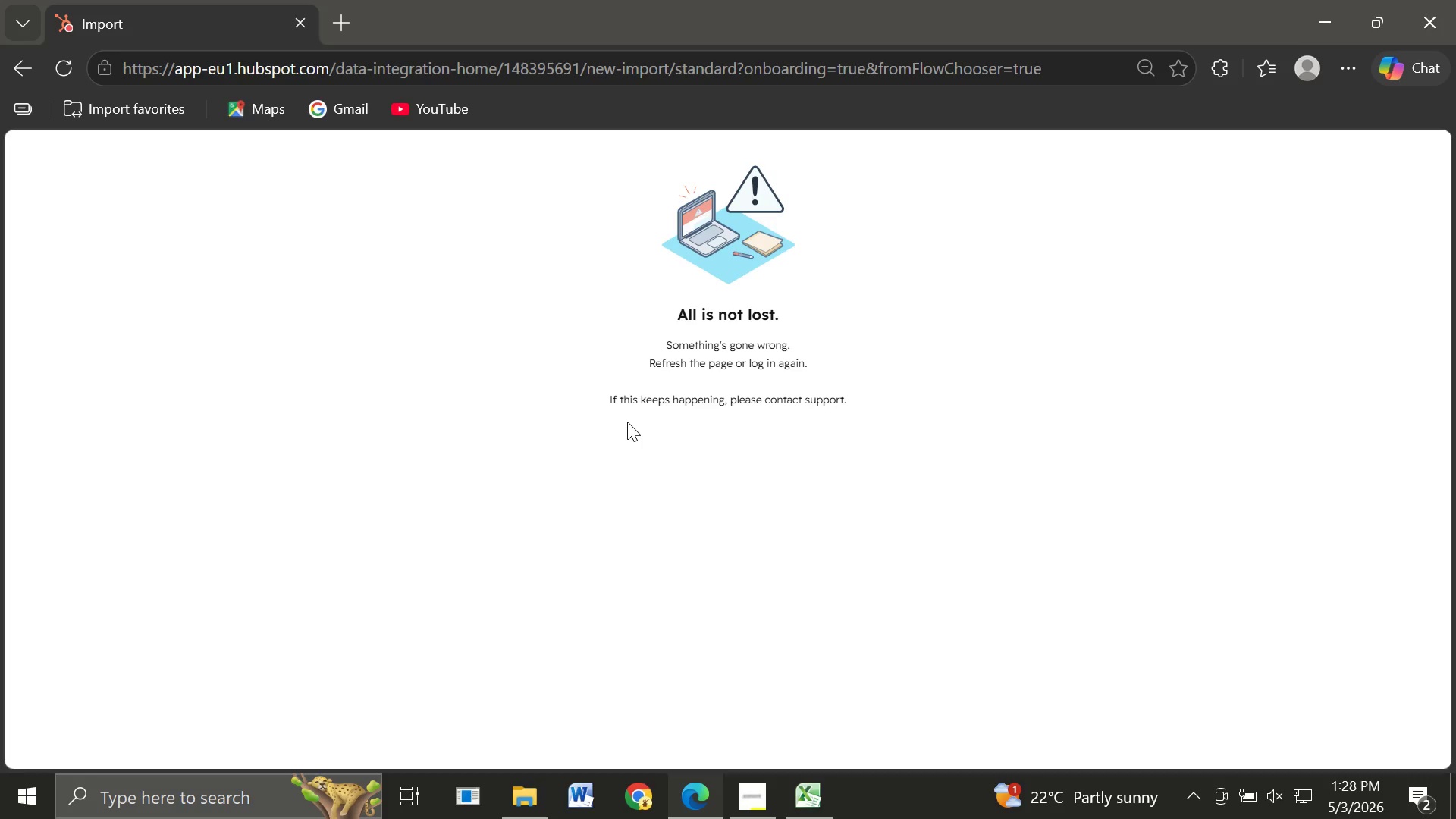 
left_click([65, 67])
 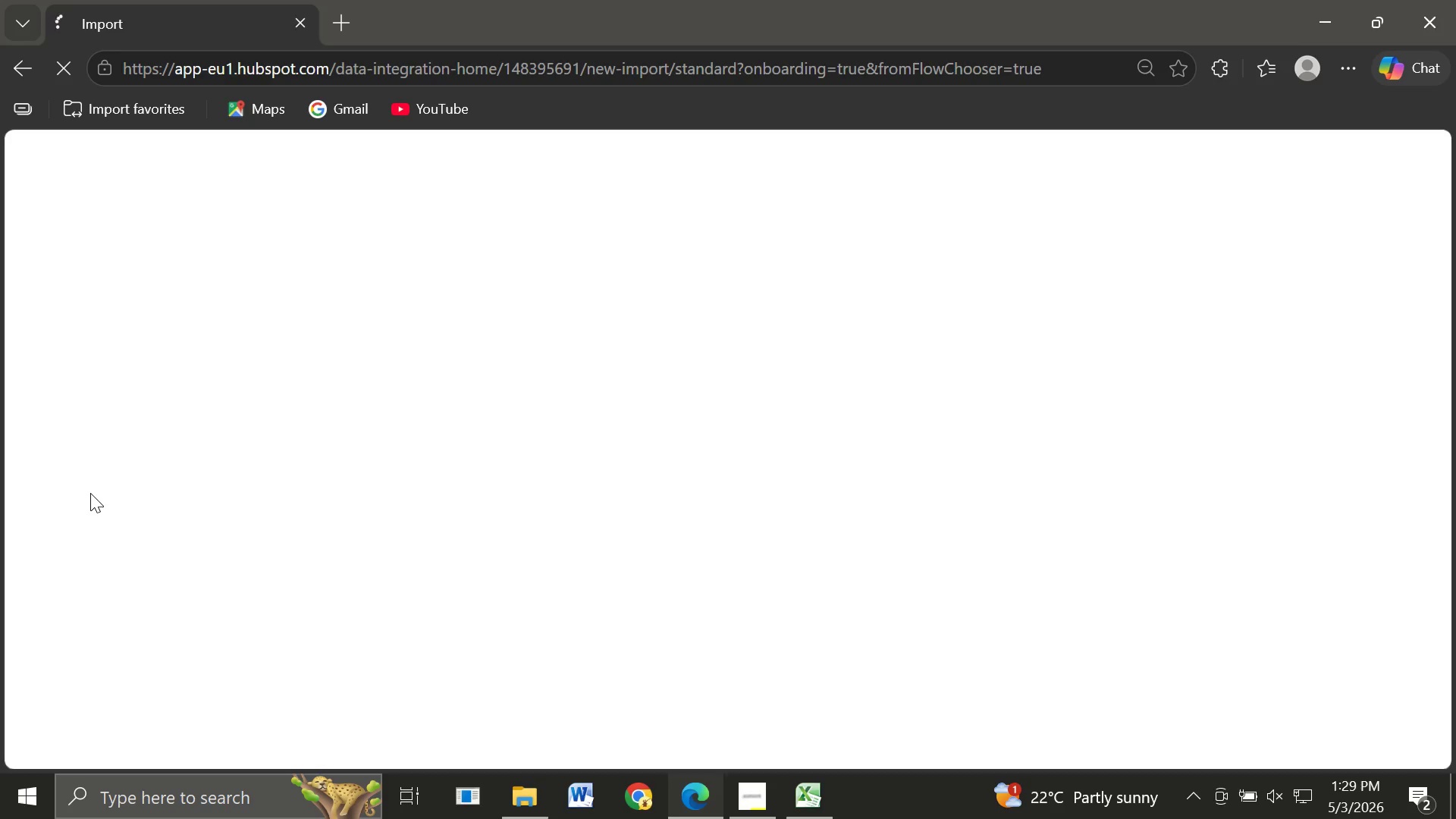 
wait(48.66)
 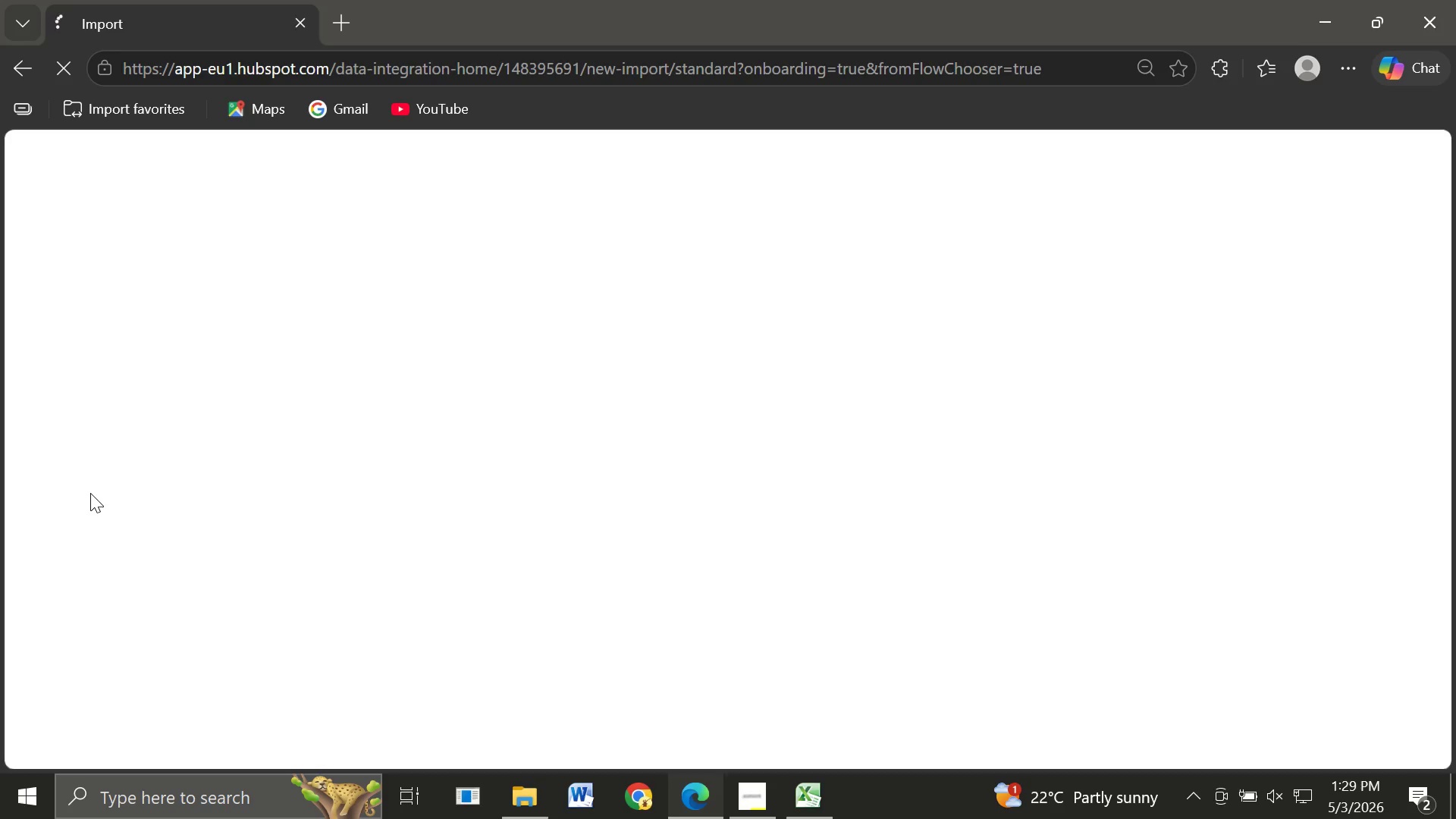 
left_click([548, 418])
 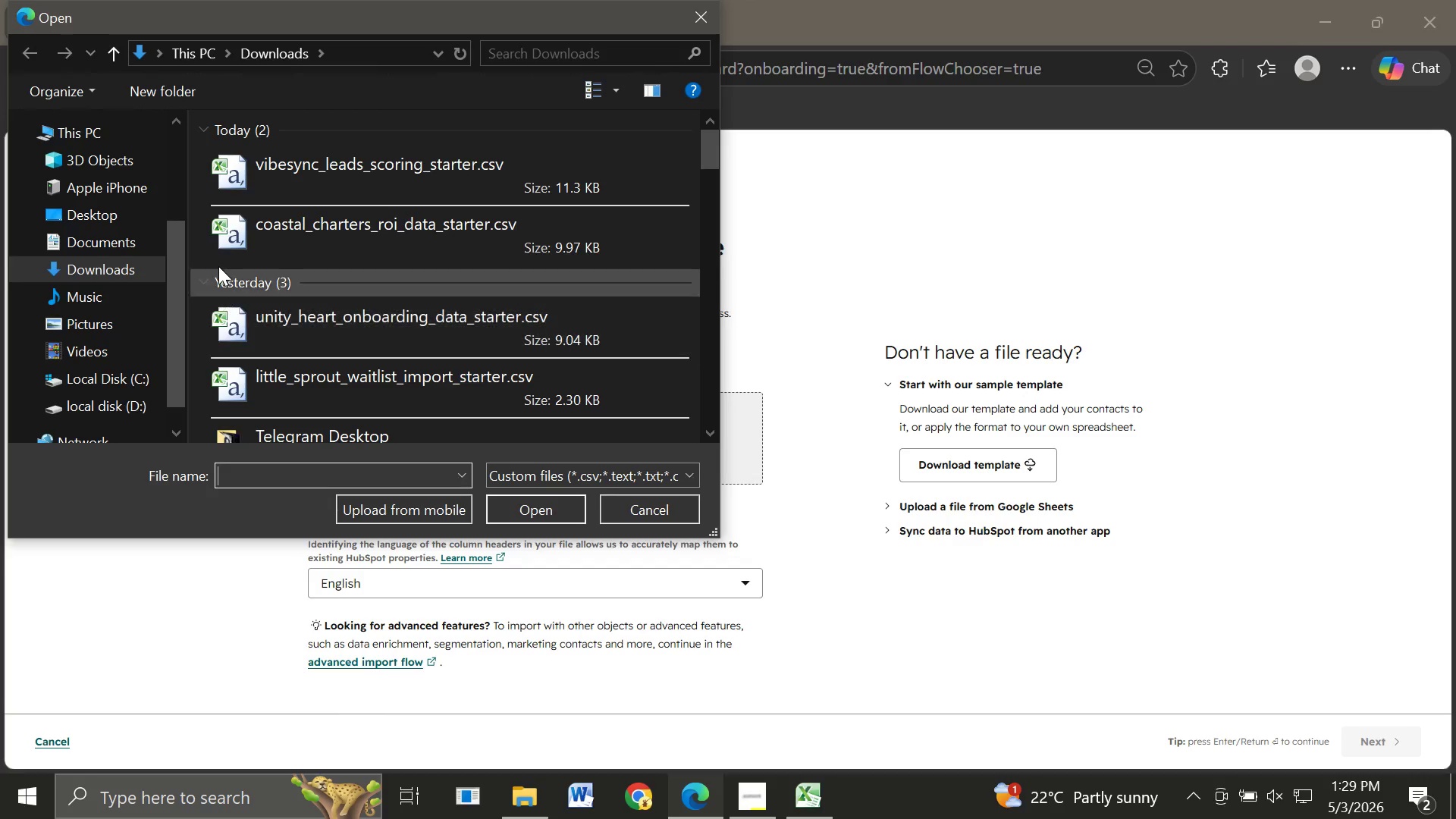 
left_click([282, 192])
 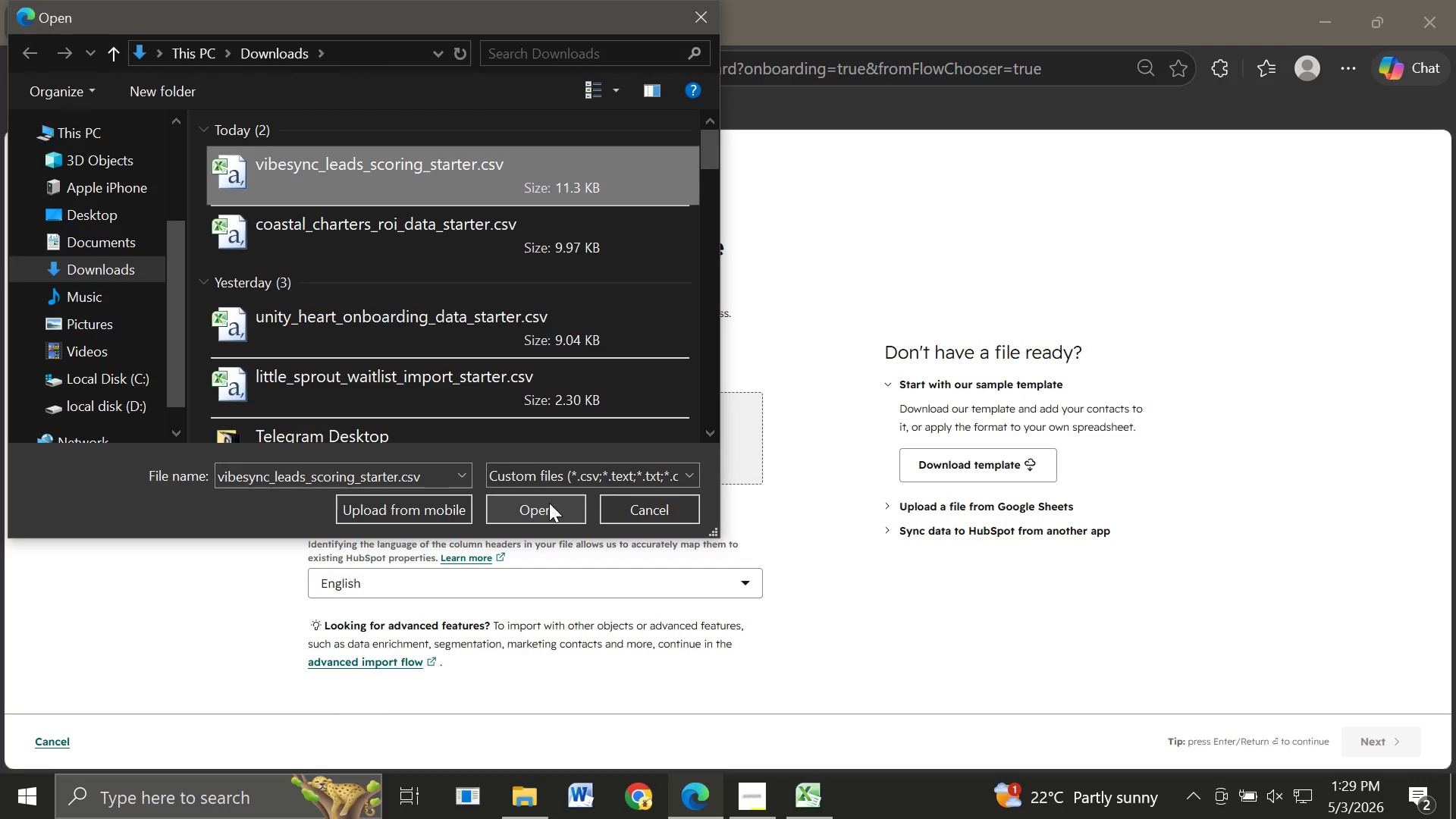 
left_click([549, 503])
 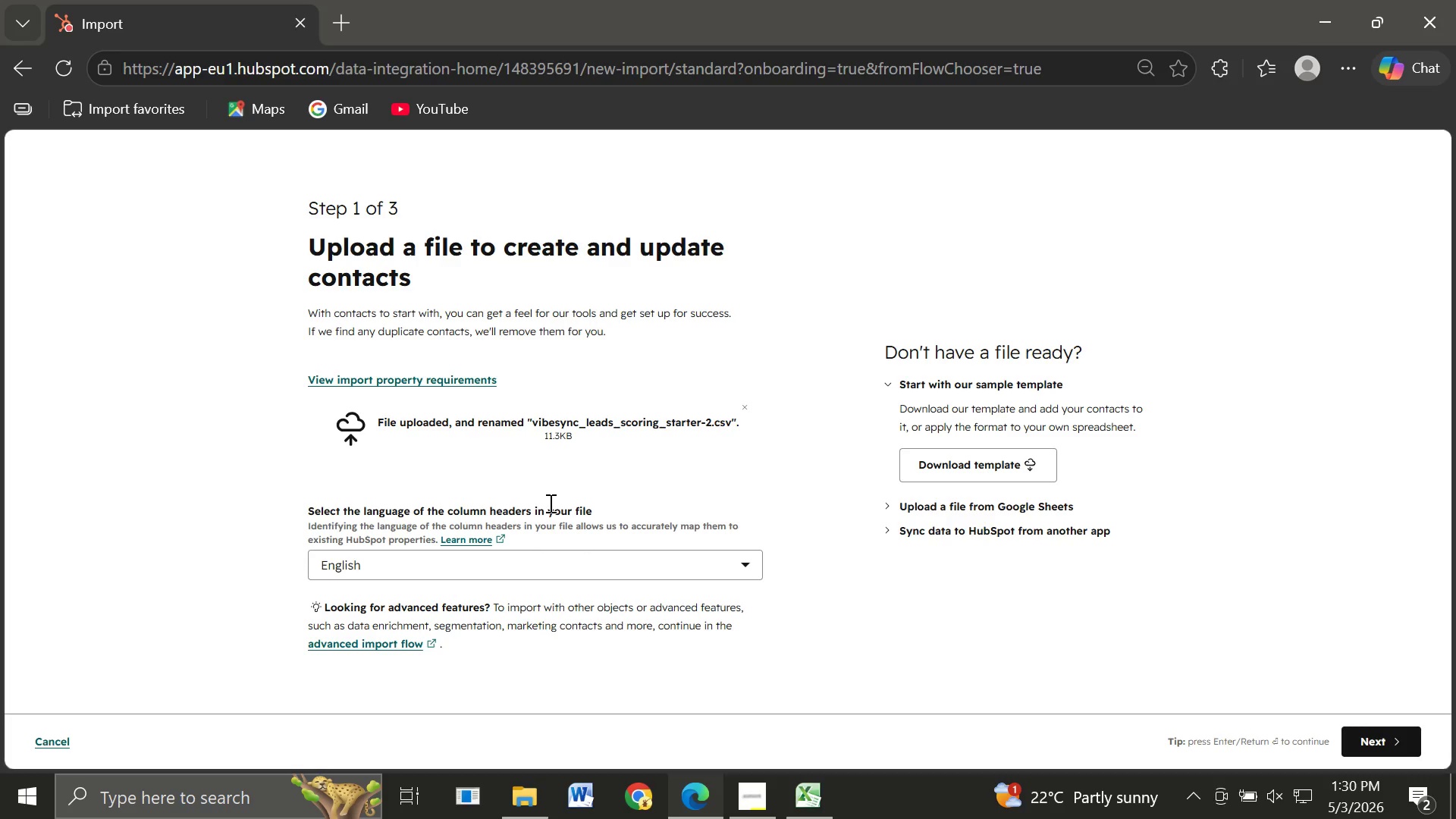 
wait(9.55)
 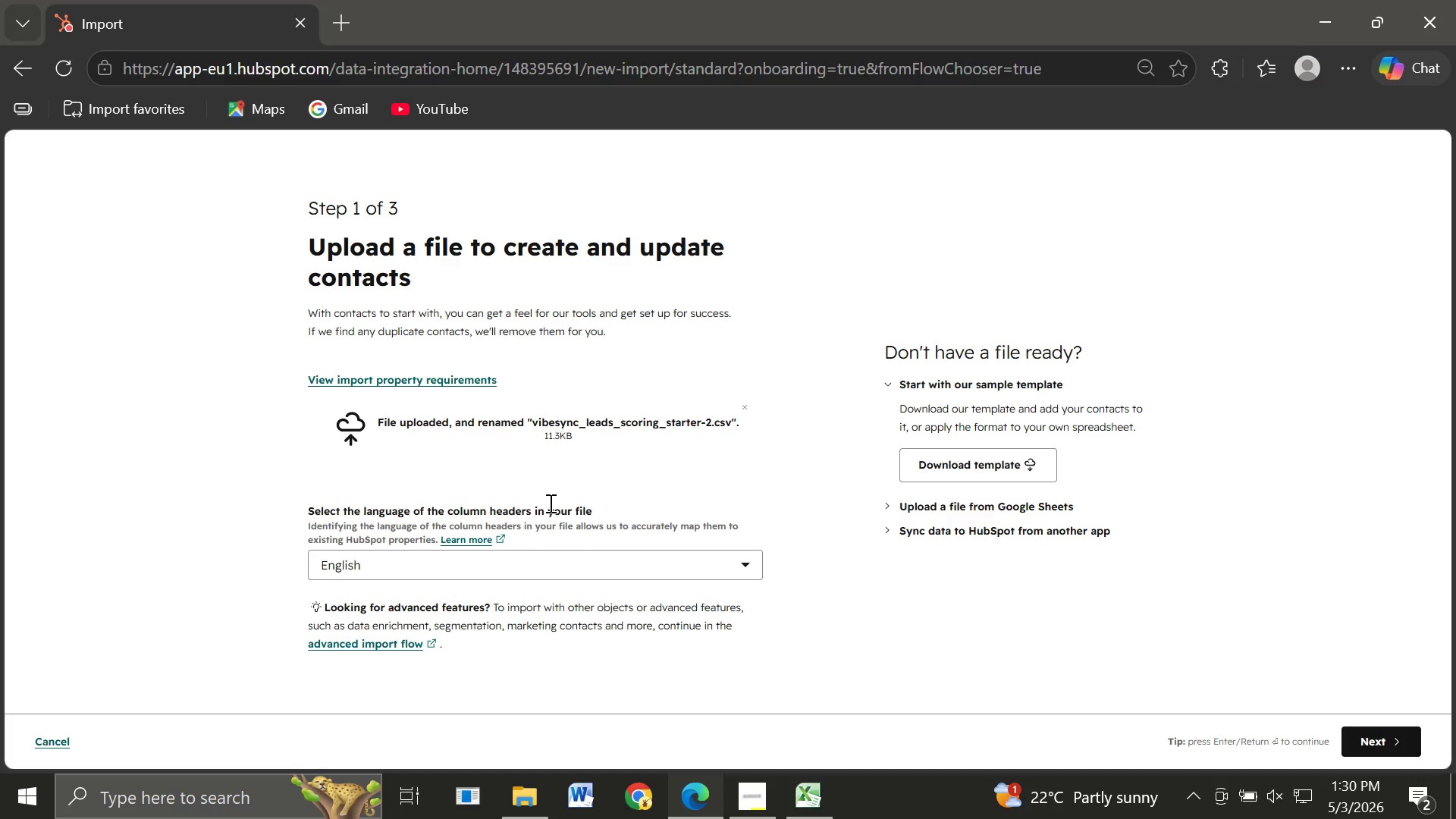 
left_click([1371, 747])
 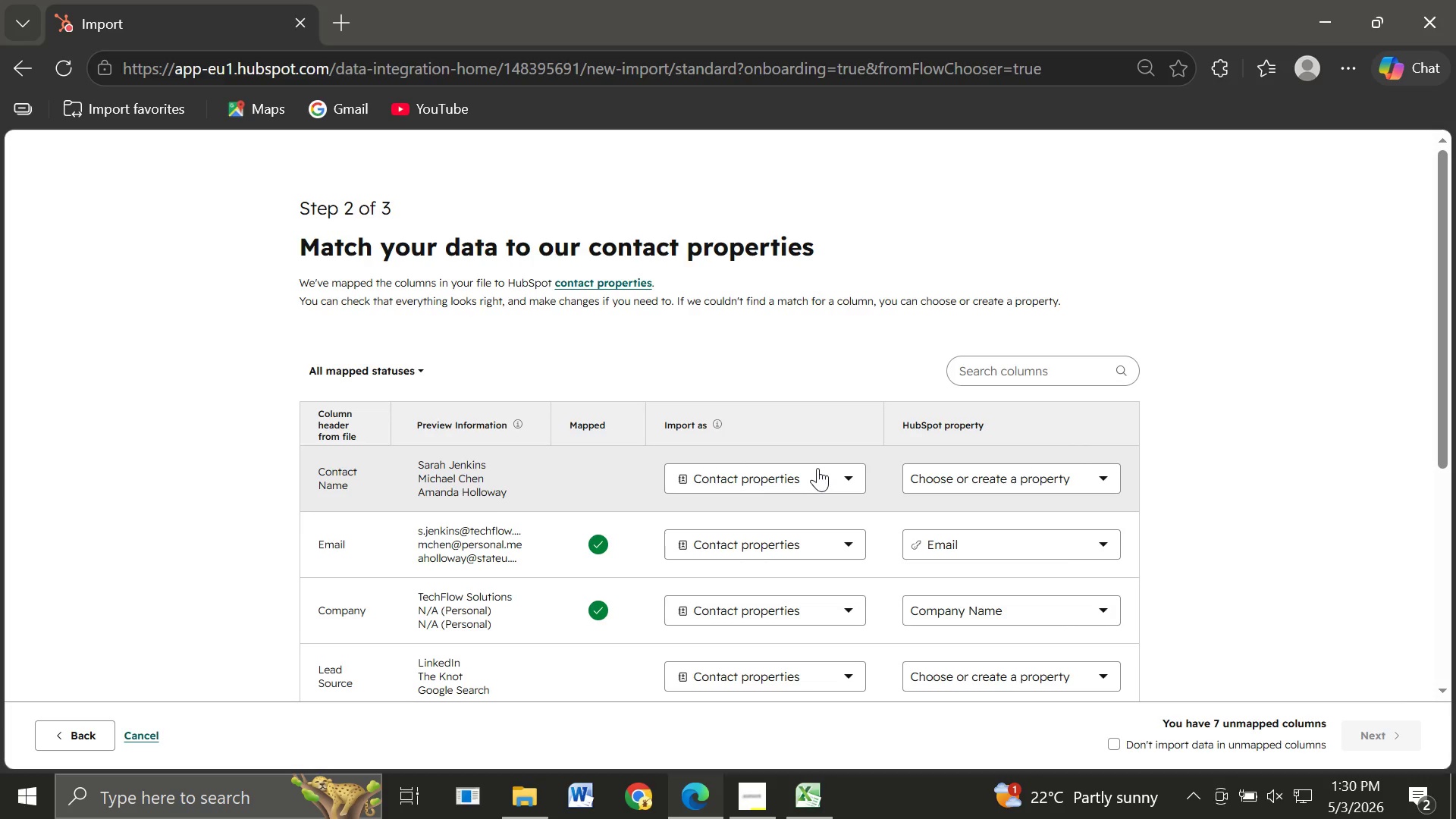 
wait(10.59)
 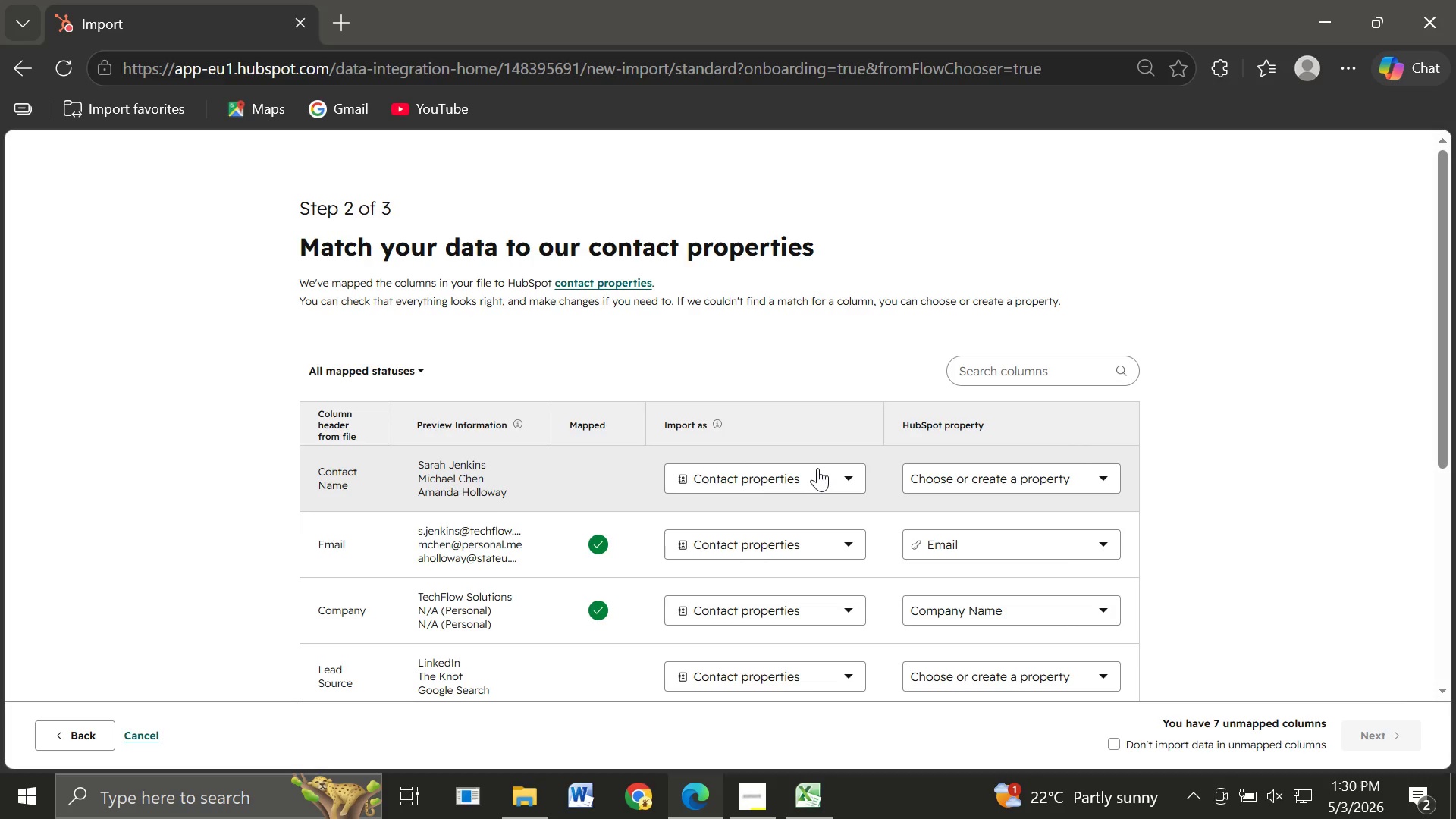 
left_click([949, 479])
 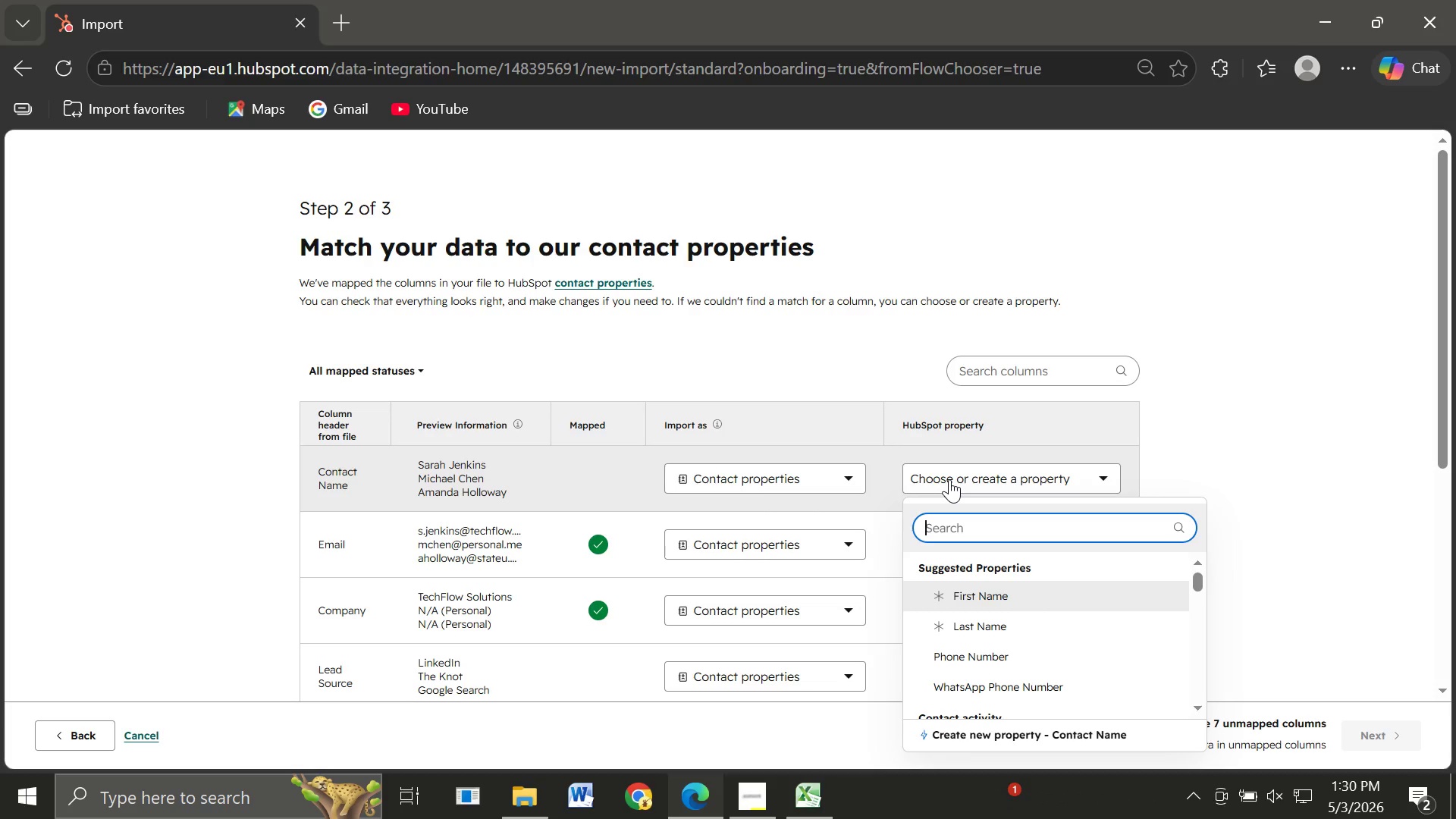 
wait(18.42)
 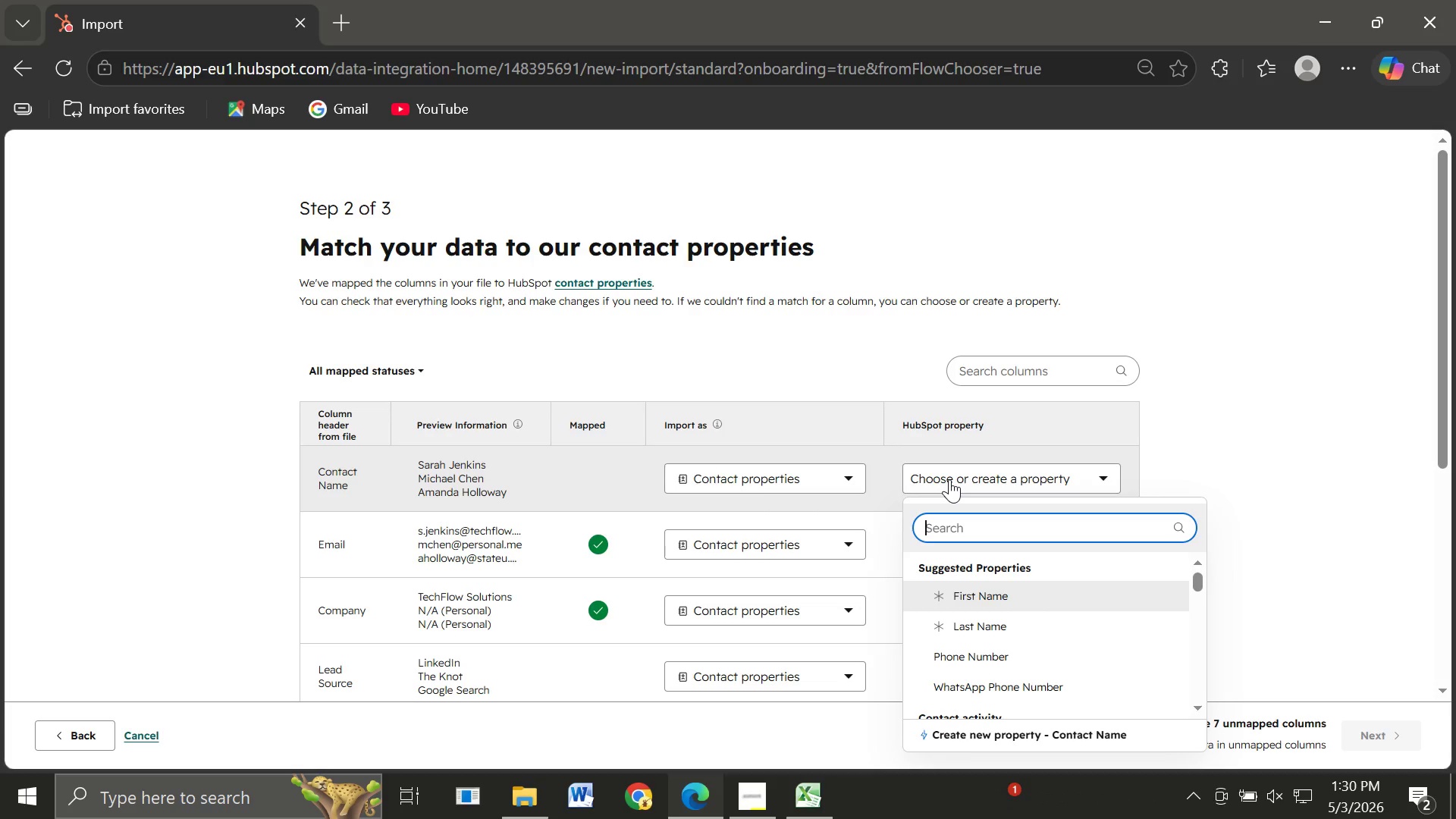 
left_click([973, 593])
 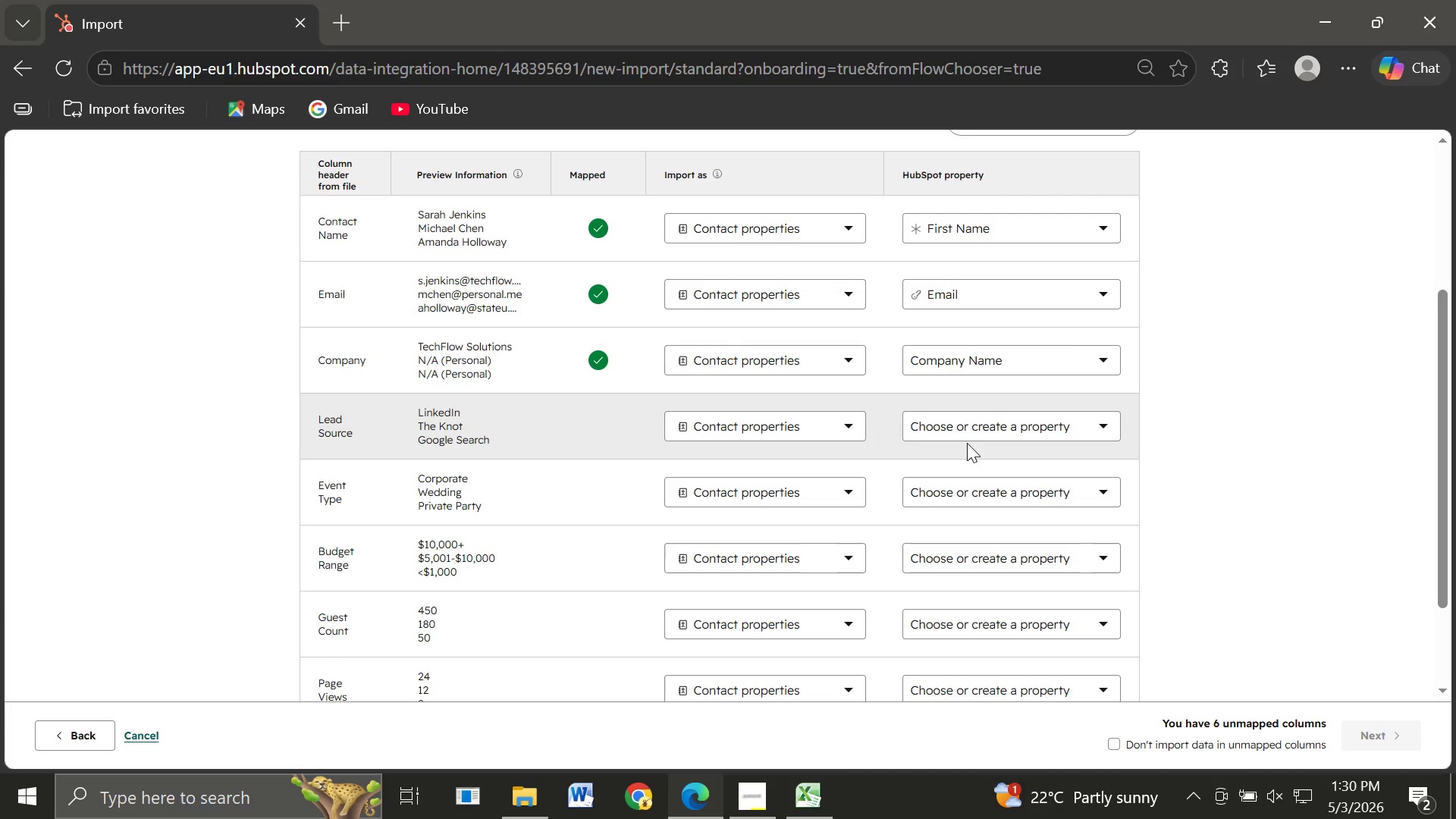 
wait(7.12)
 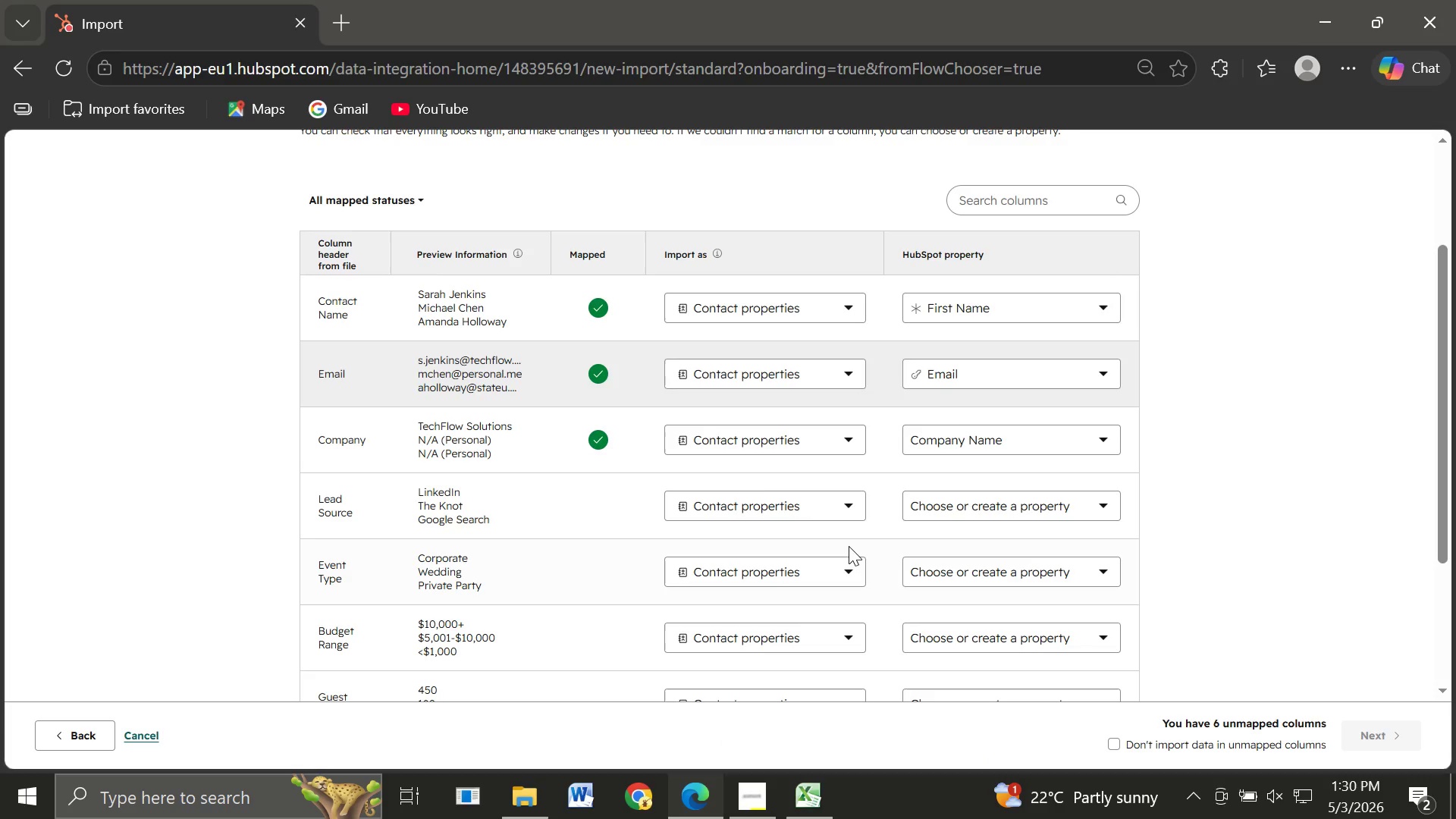 
left_click([967, 424])
 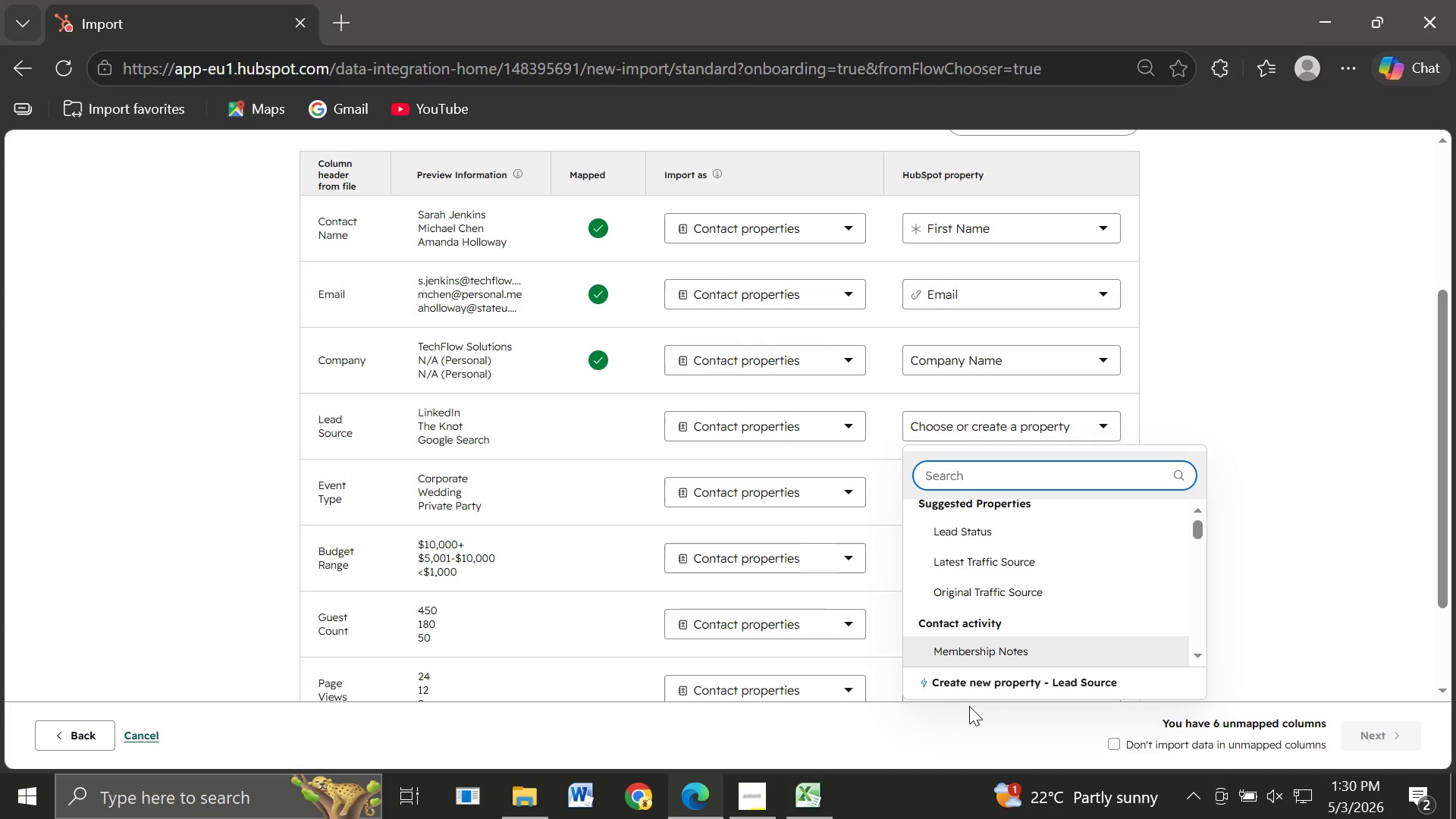 
wait(5.8)
 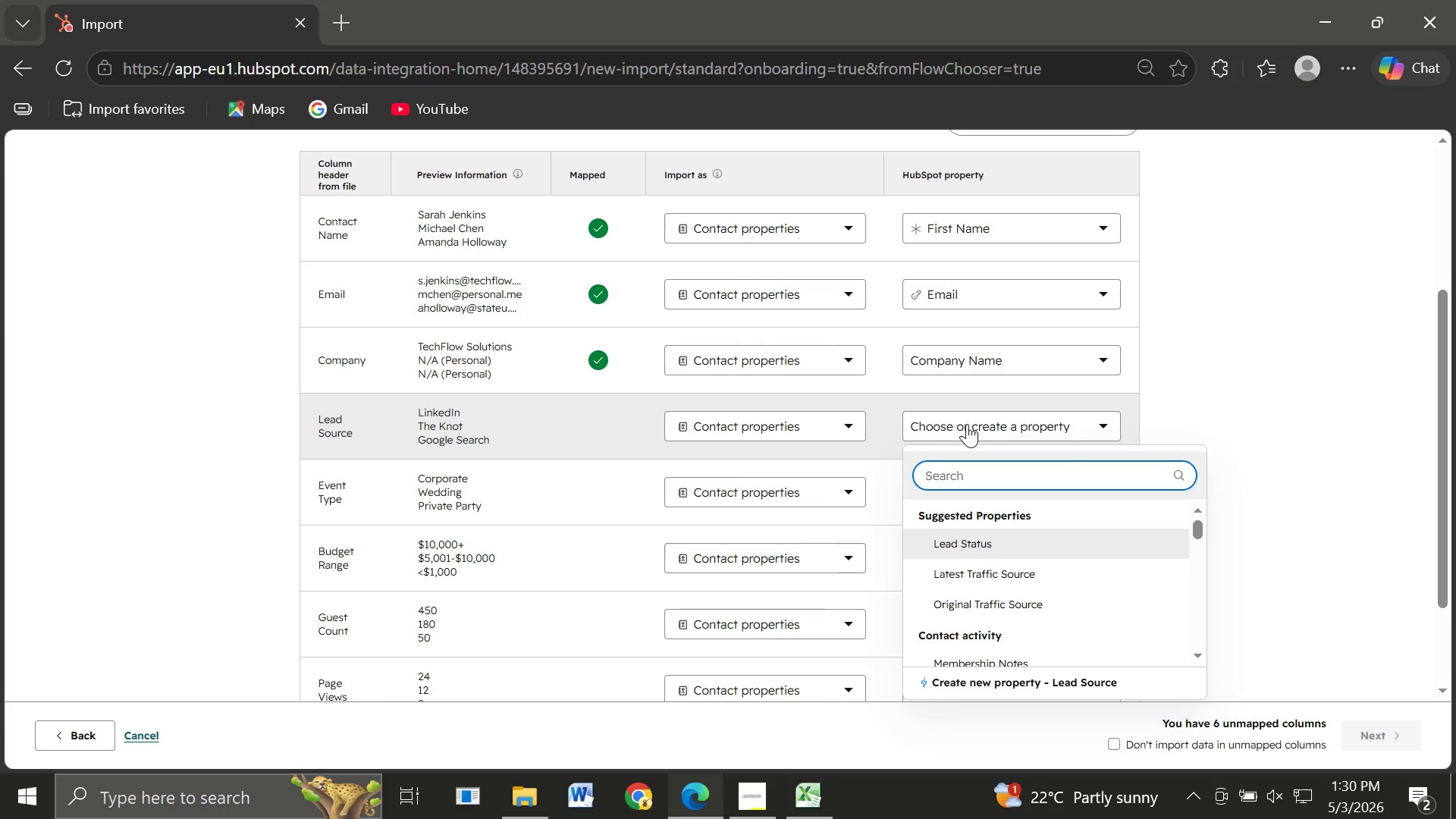 
left_click([968, 685])
 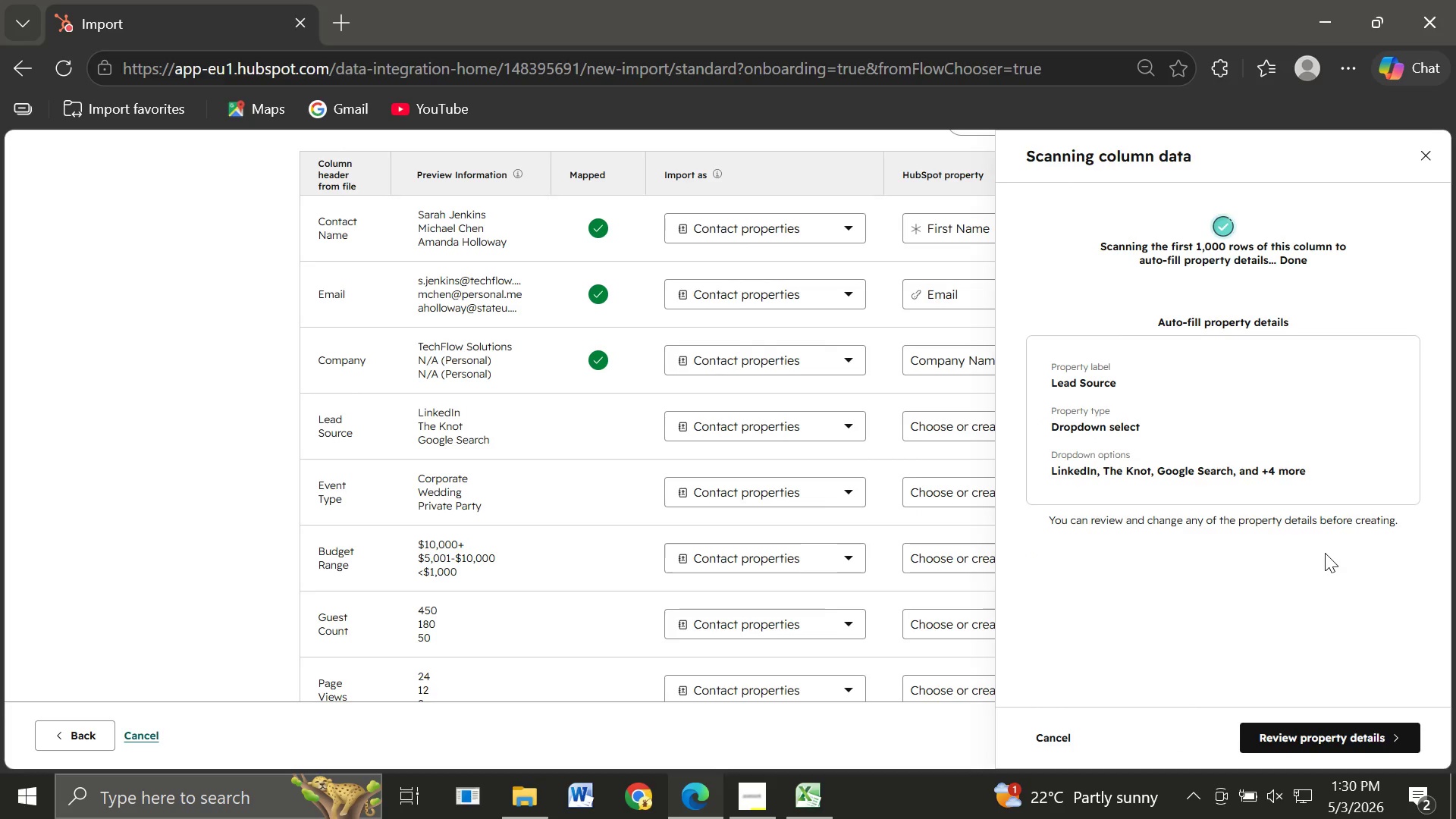 
wait(12.81)
 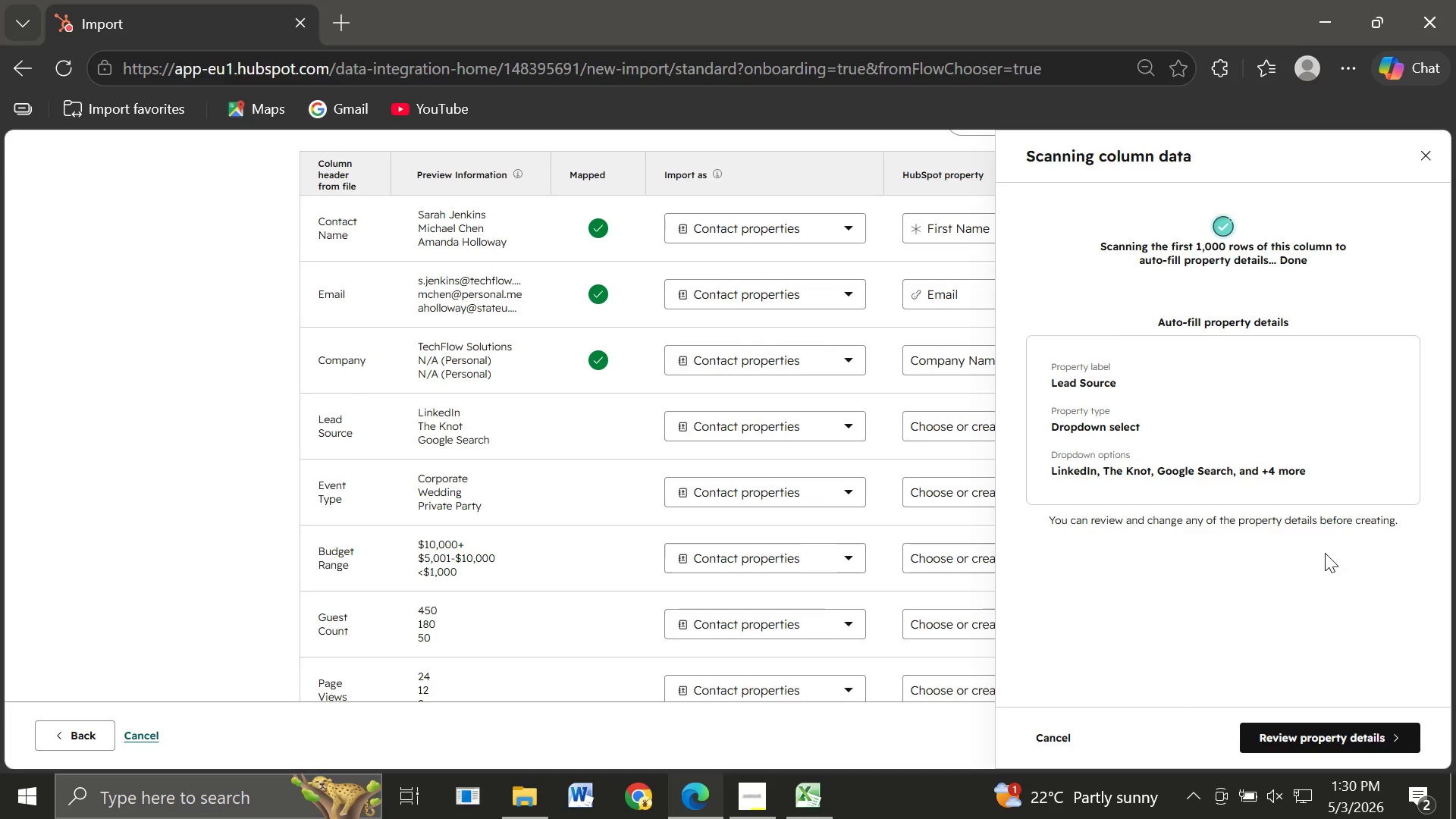 
left_click([1324, 739])
 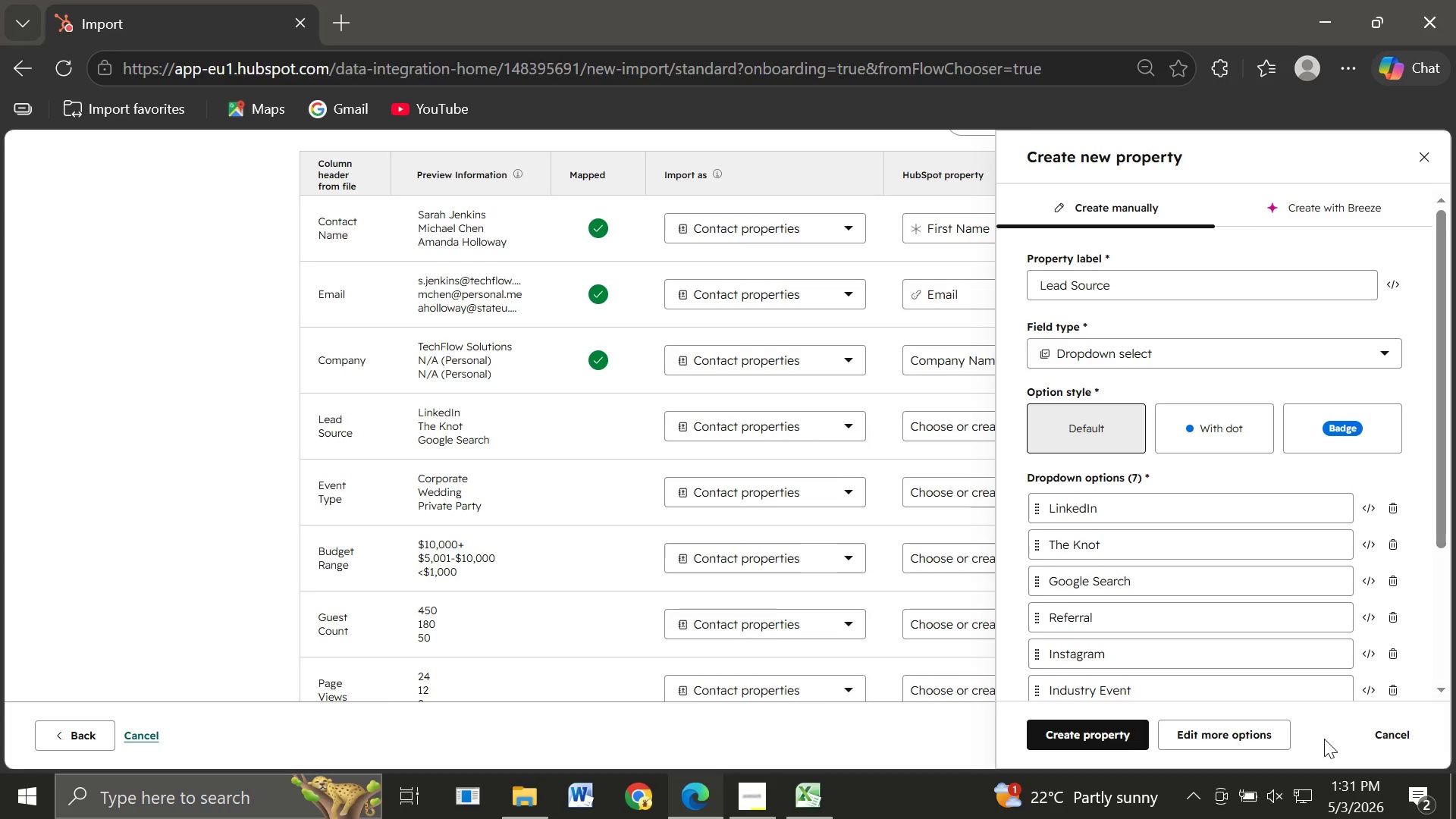 
wait(6.69)
 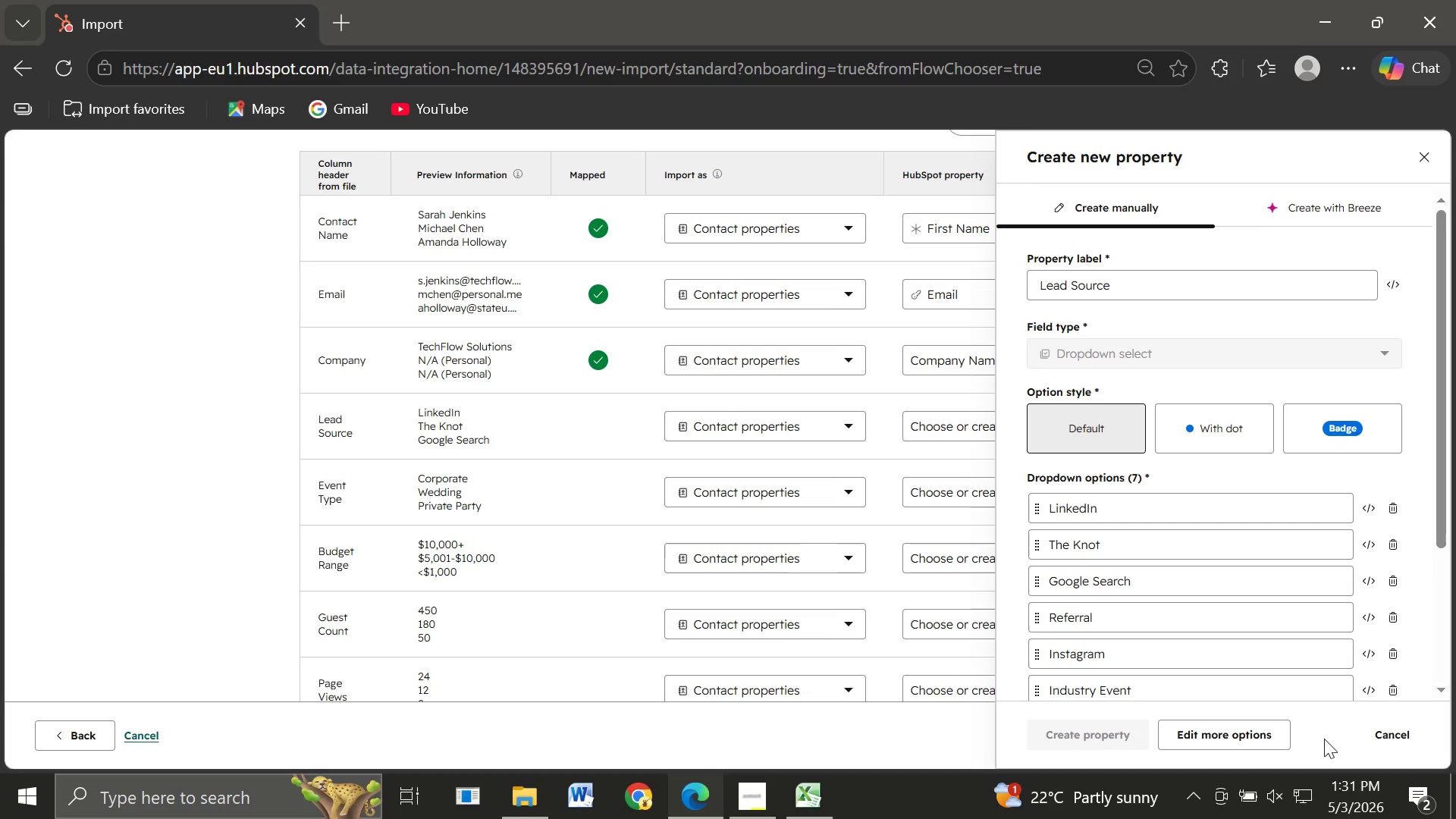 
mouse_move([1089, 638])
 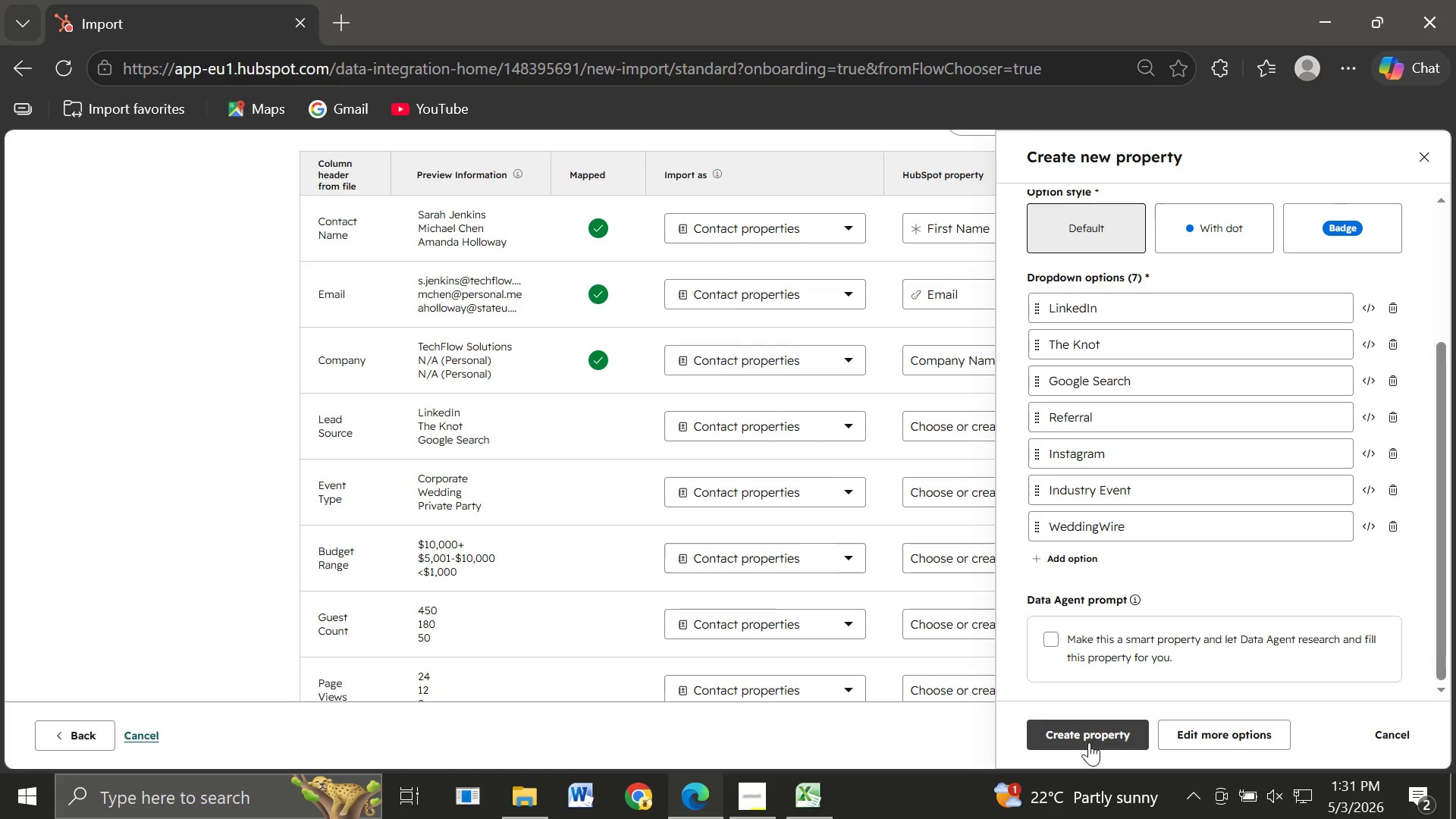 
left_click([1089, 742])
 